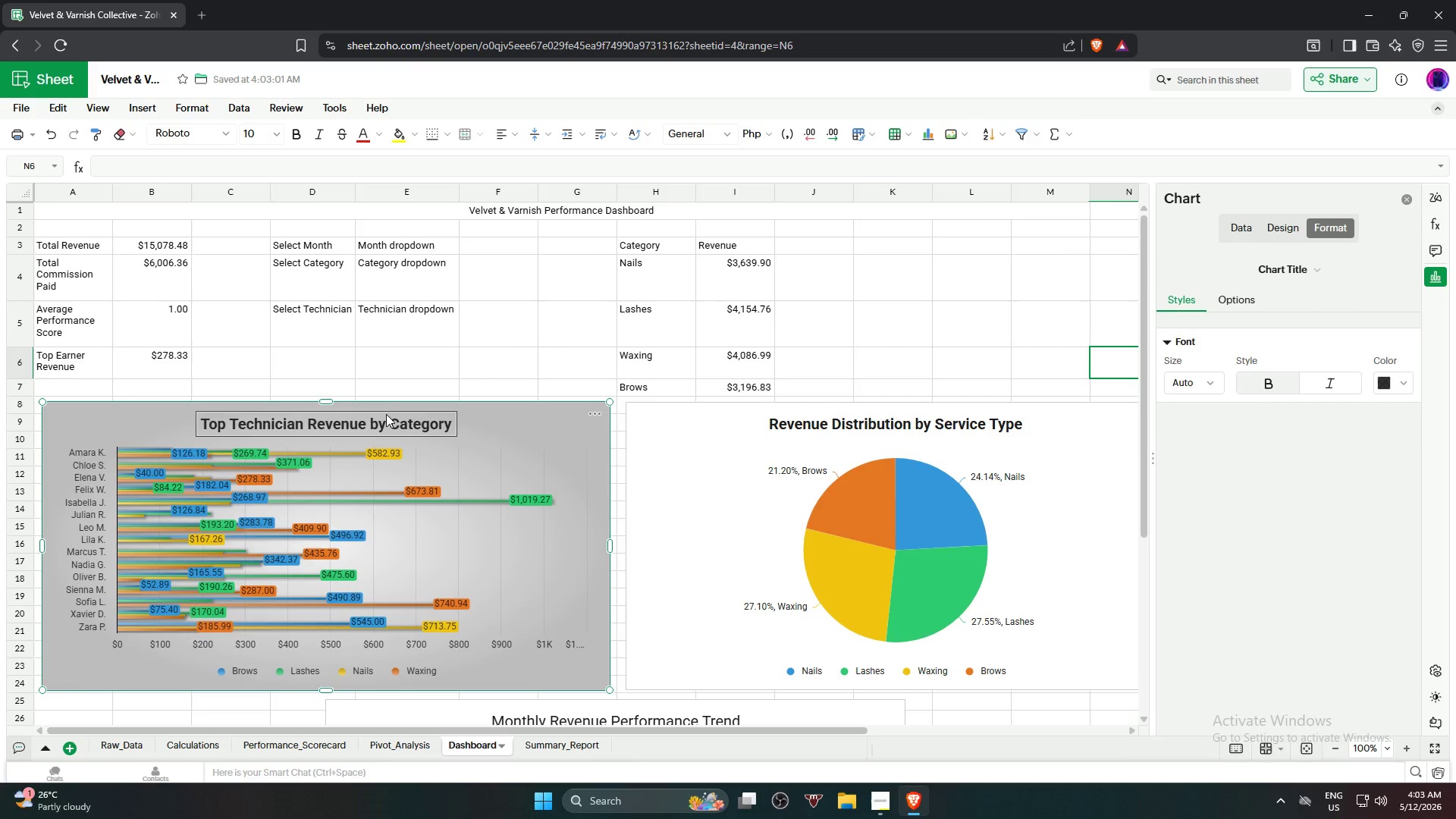 
left_click([387, 422])
 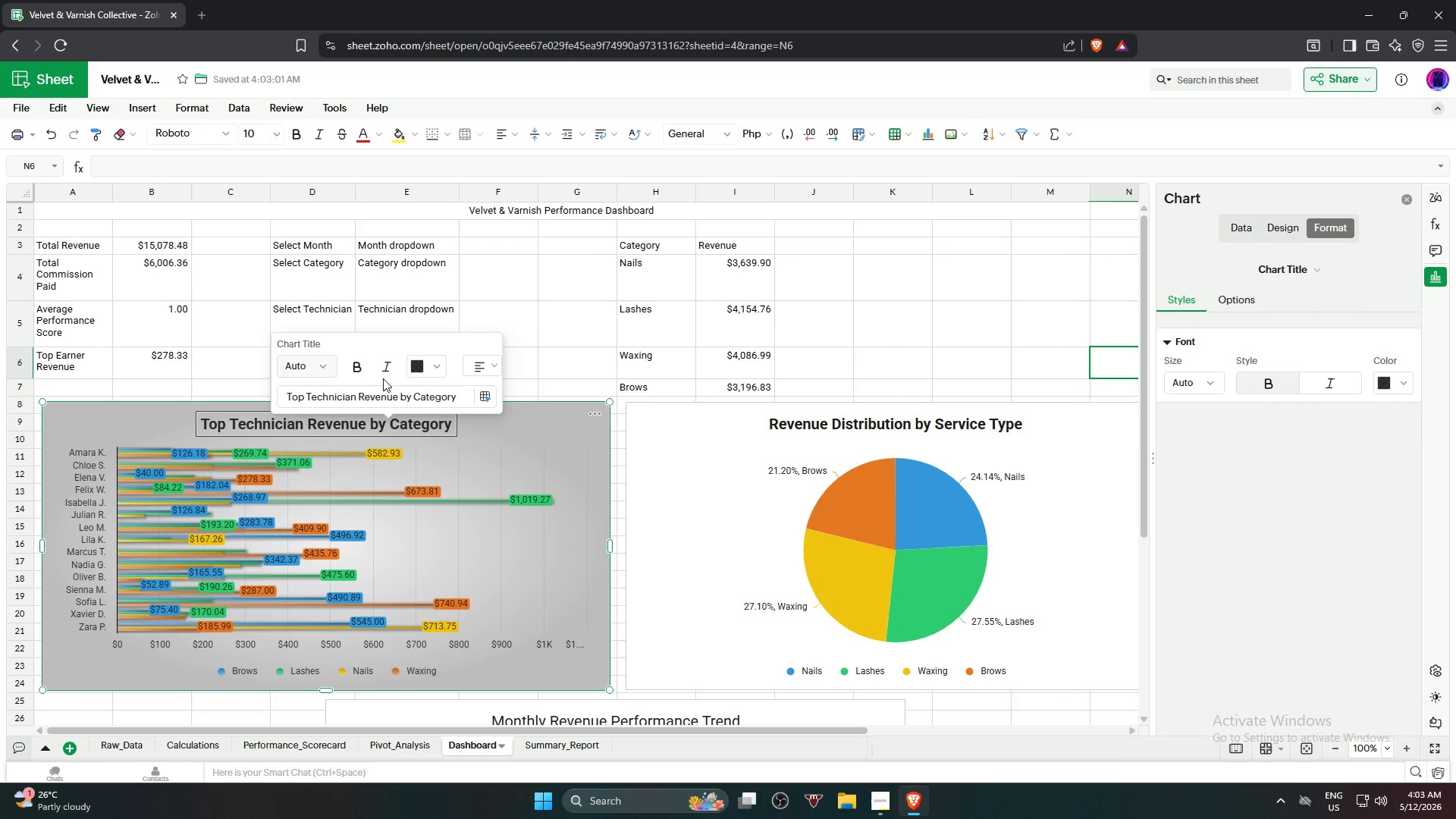 
left_click([385, 375])
 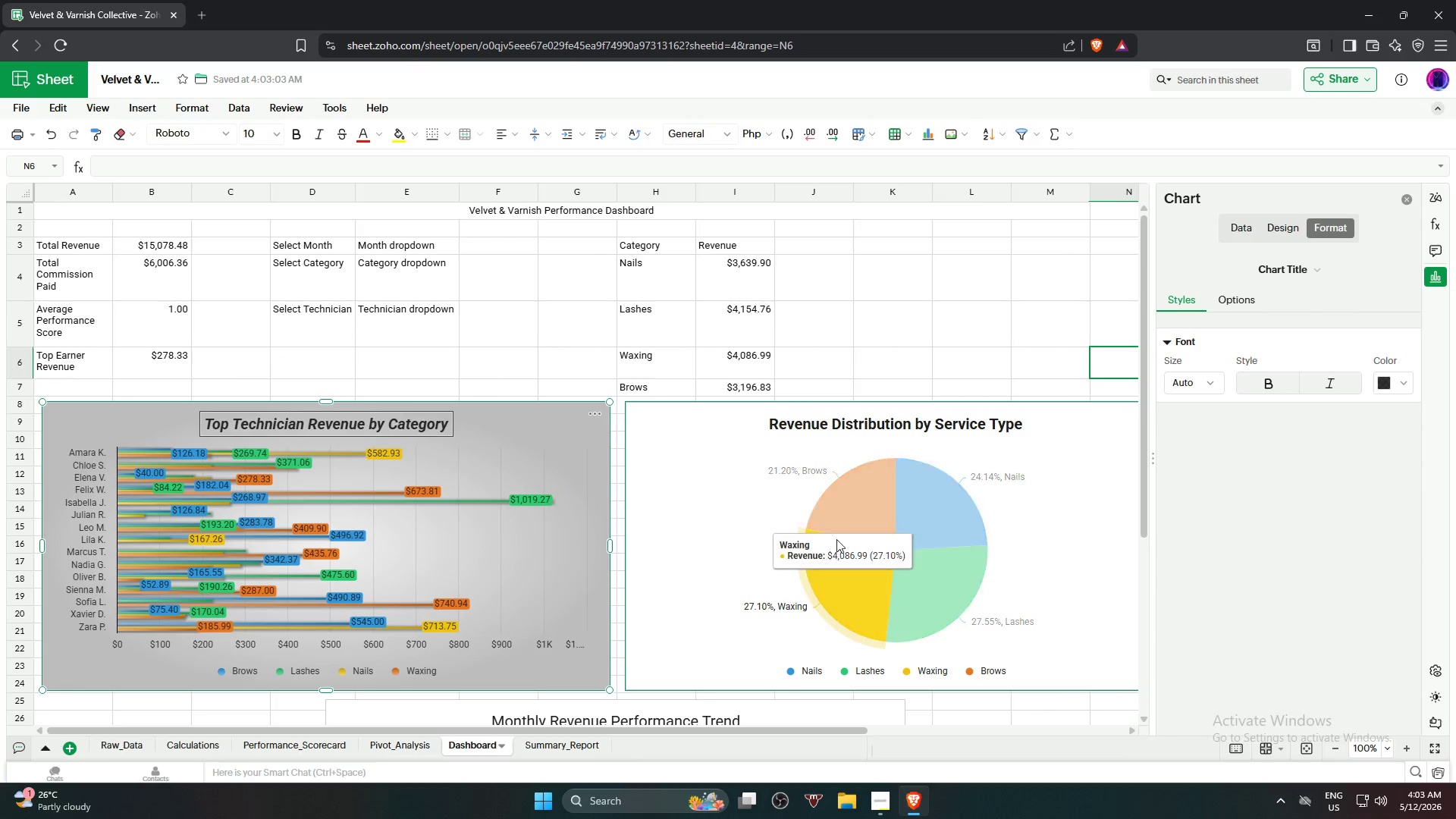 
left_click([729, 516])
 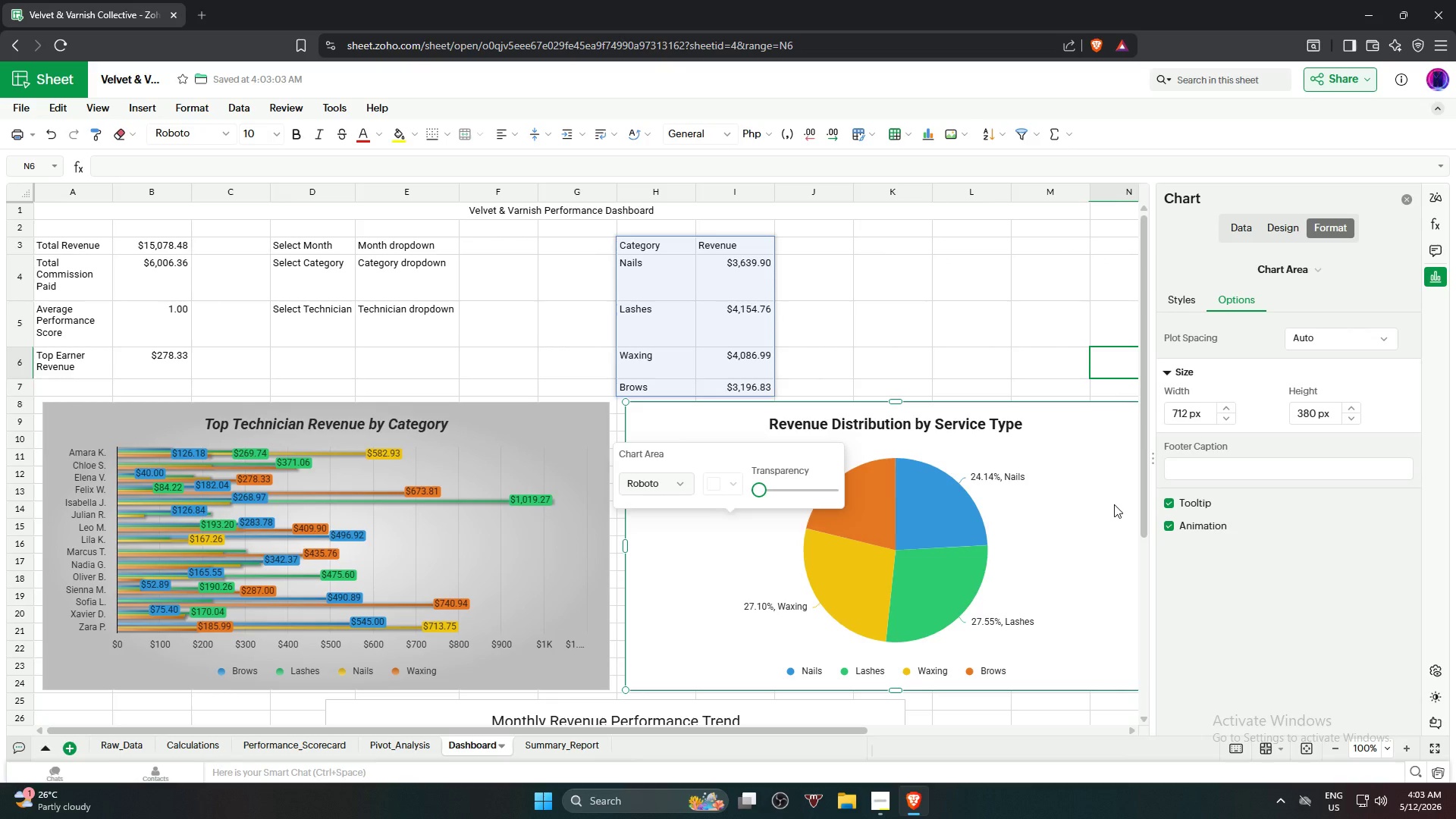 
left_click([1114, 504])
 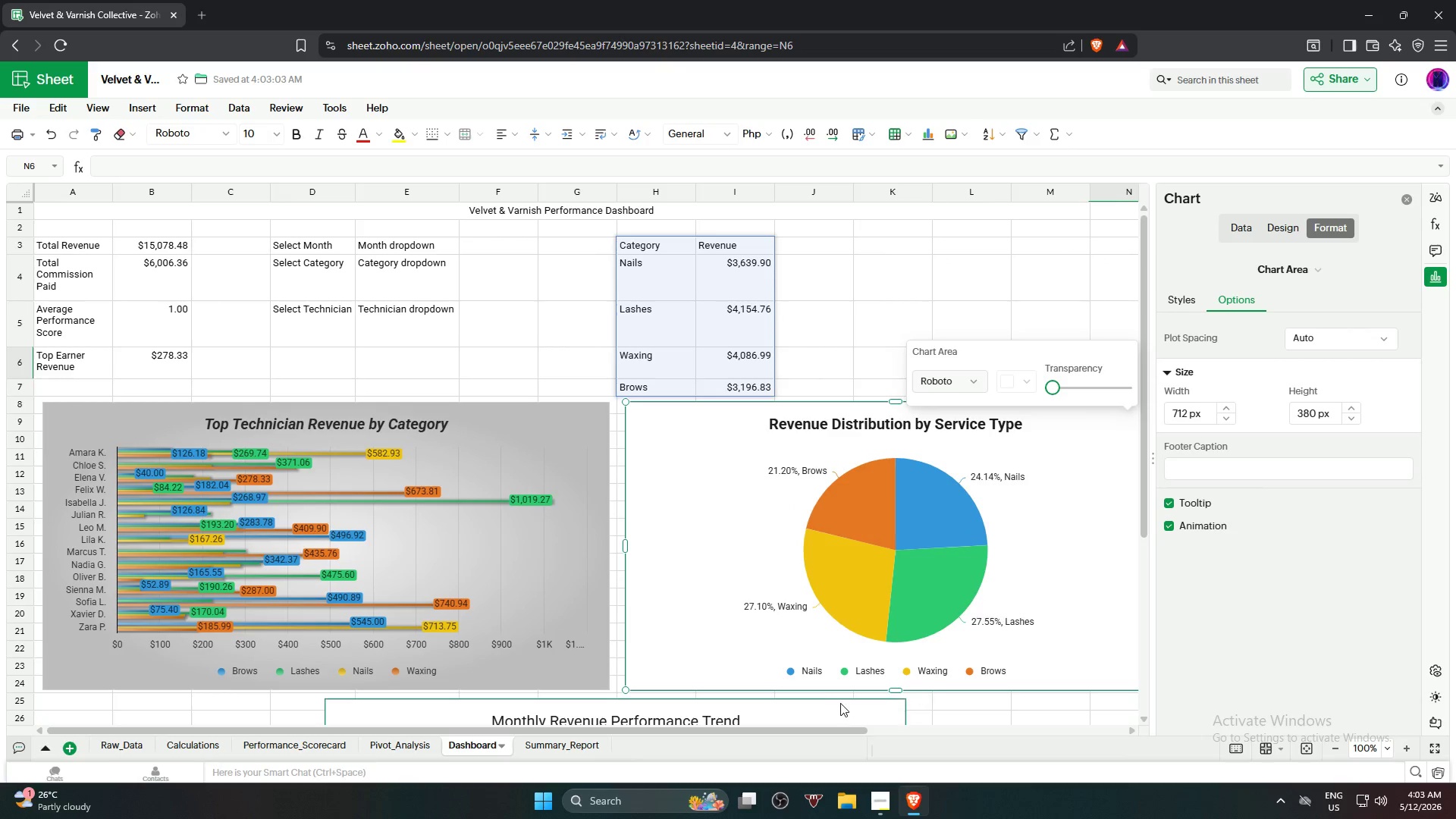 
left_click_drag(start_coordinate=[824, 726], to_coordinate=[928, 736])
 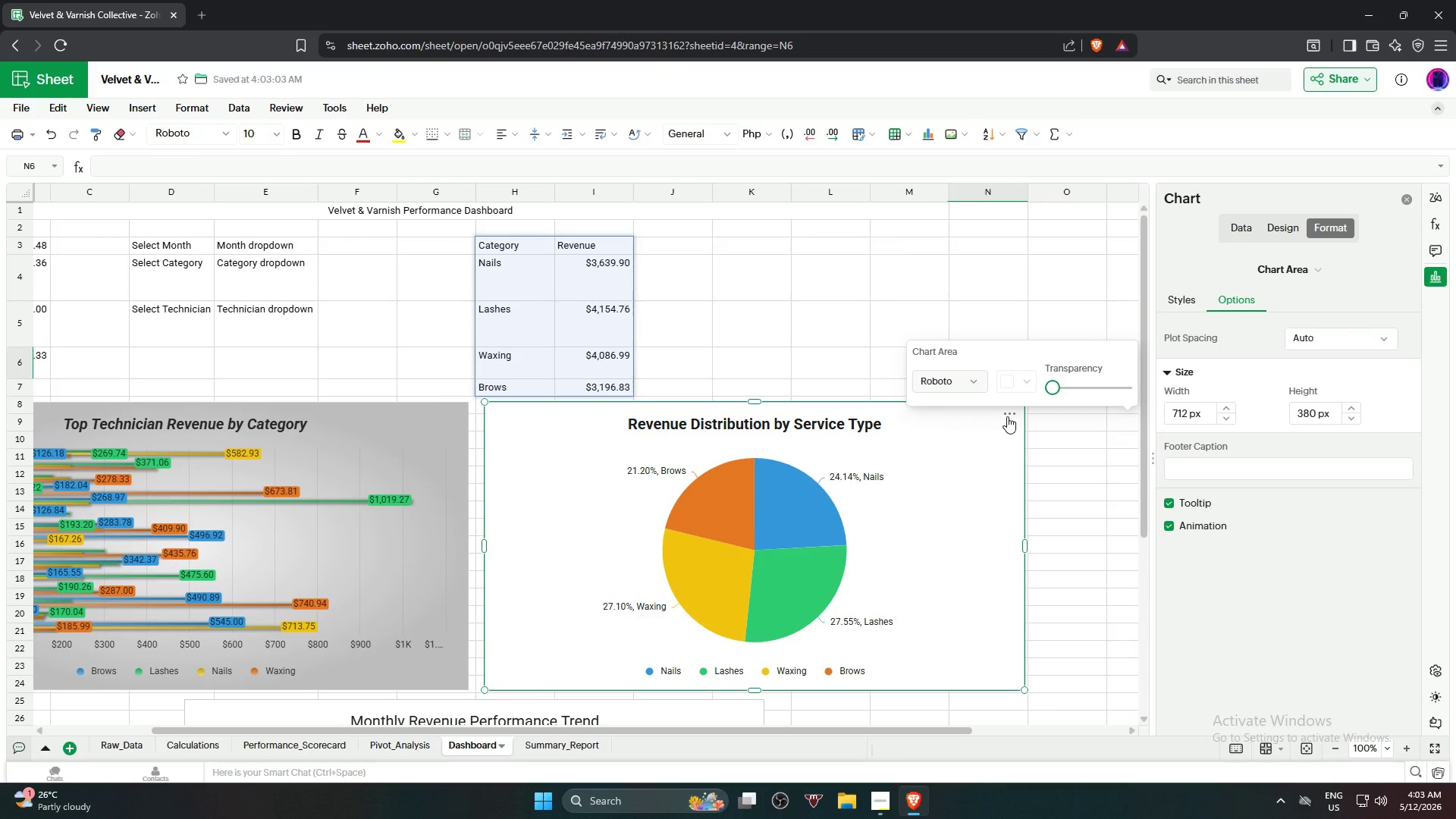 
left_click([1007, 416])
 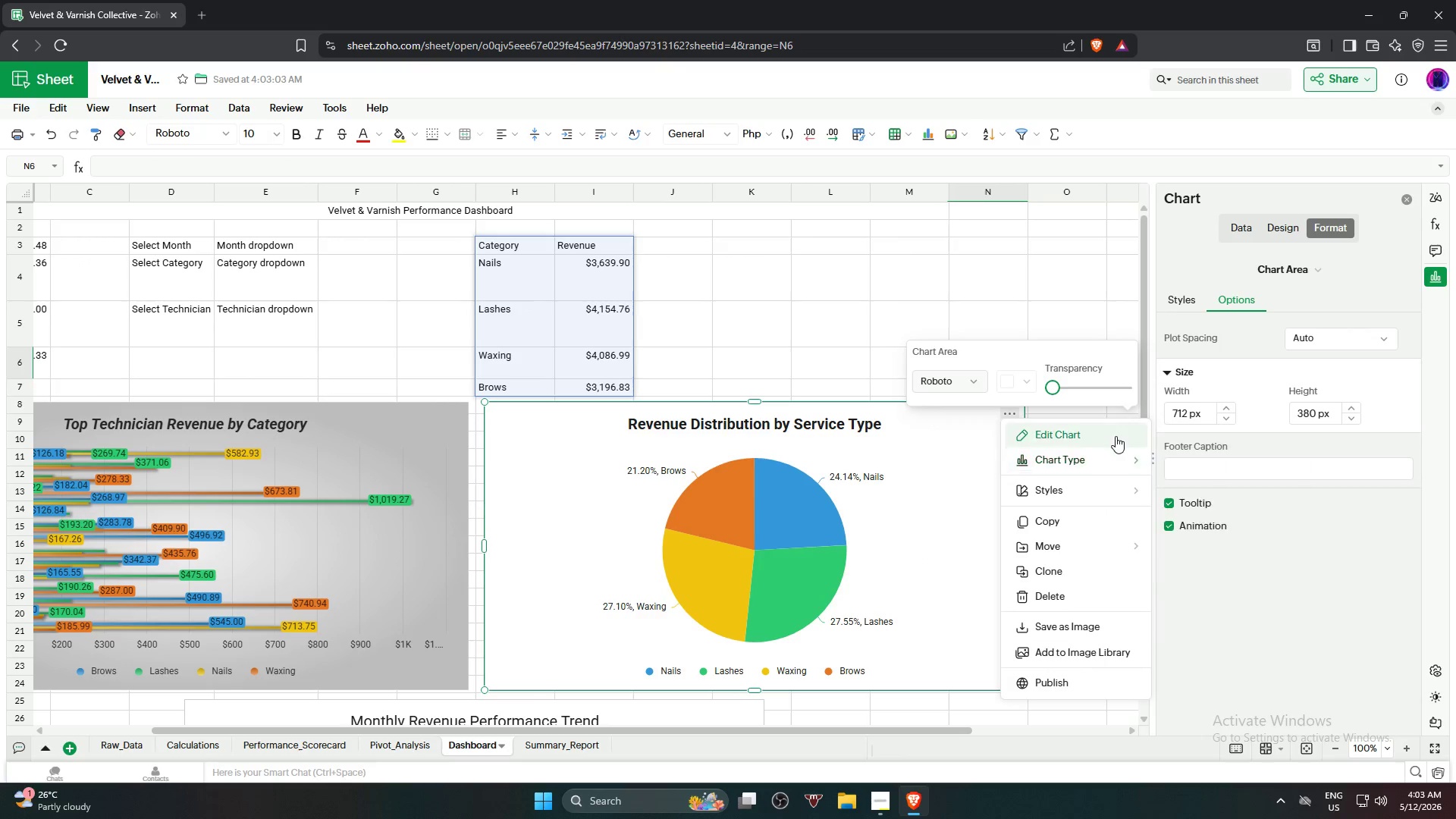 
left_click([1116, 436])
 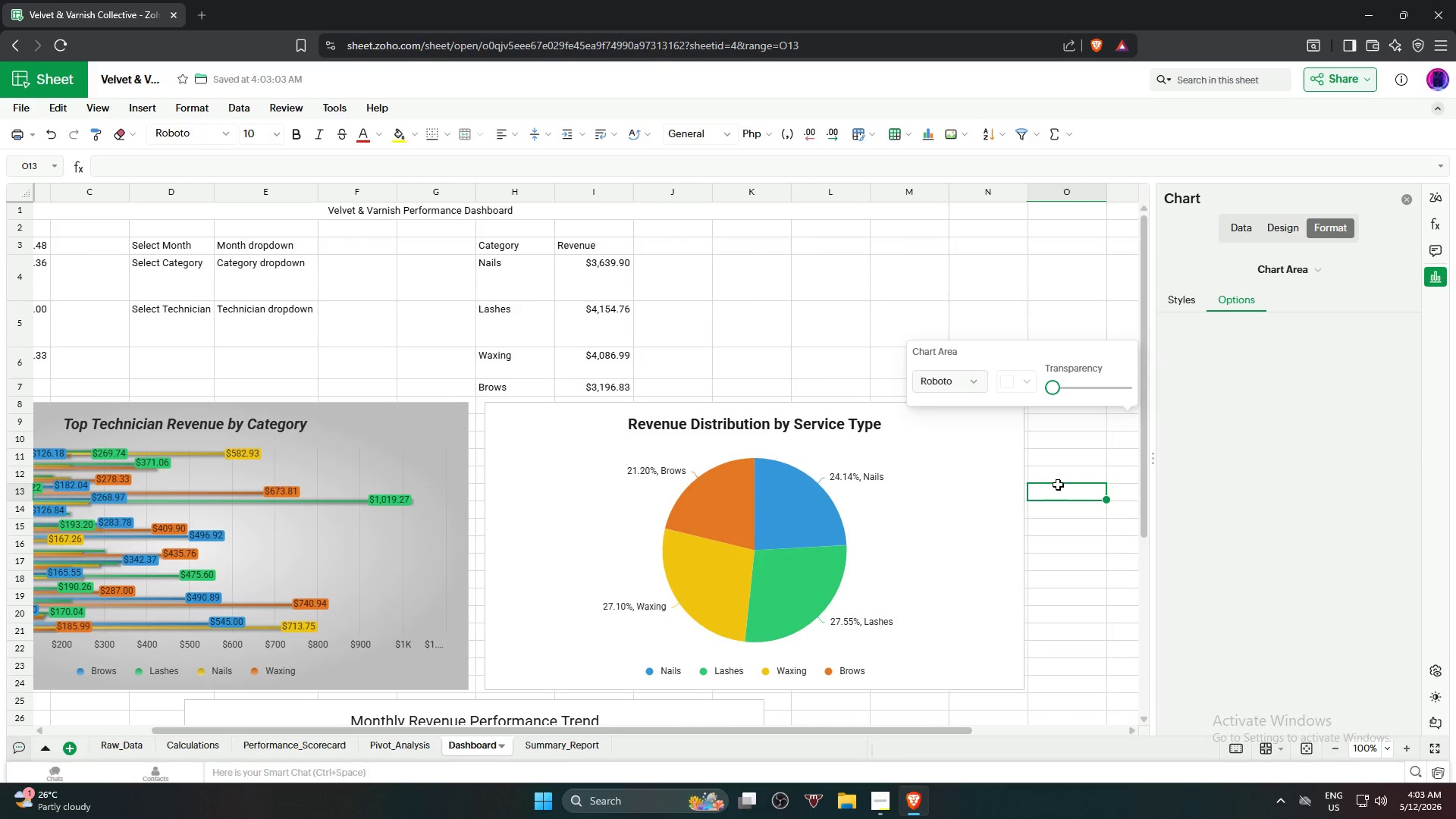 
double_click([1011, 413])
 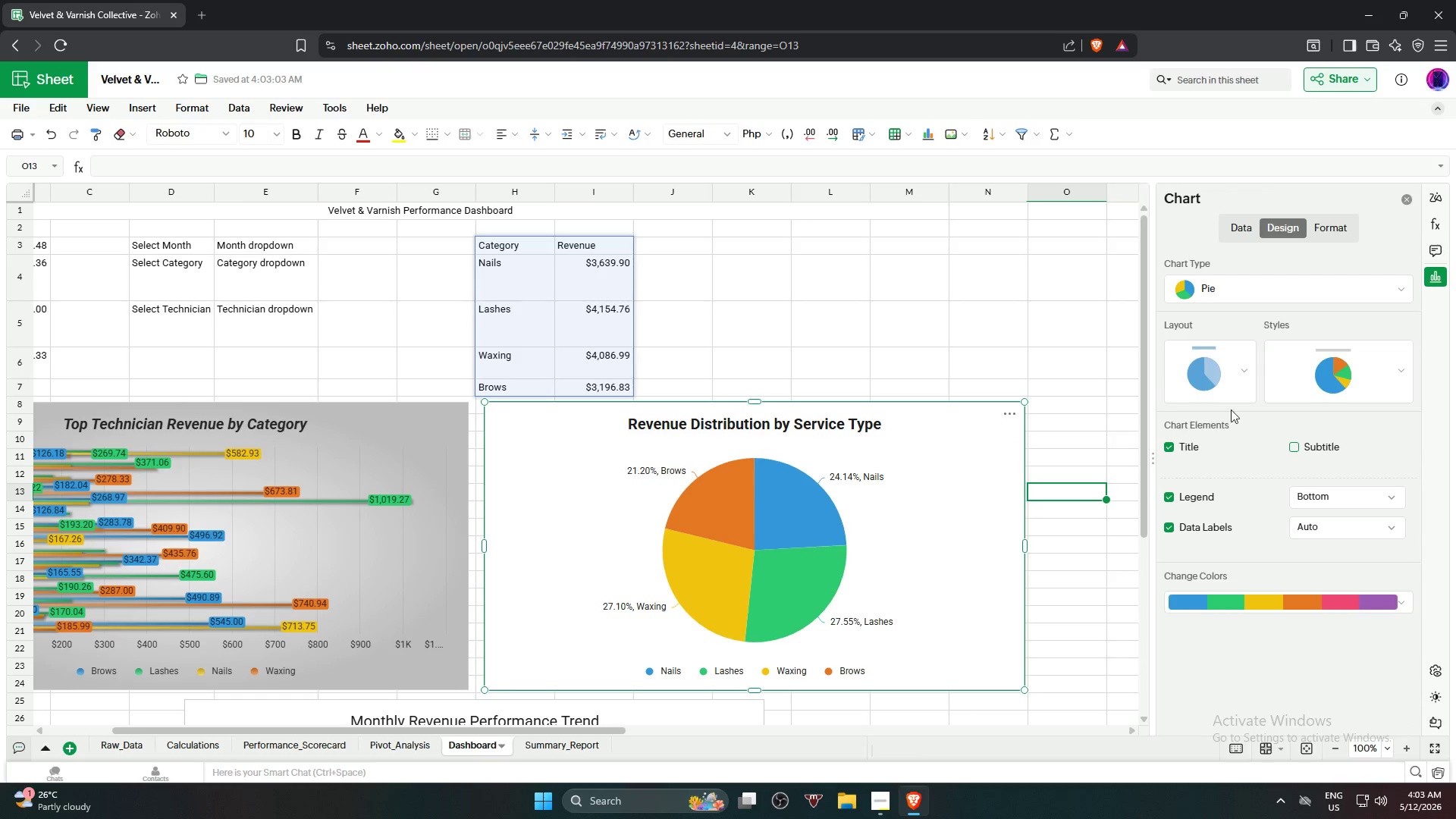 
left_click([1387, 376])
 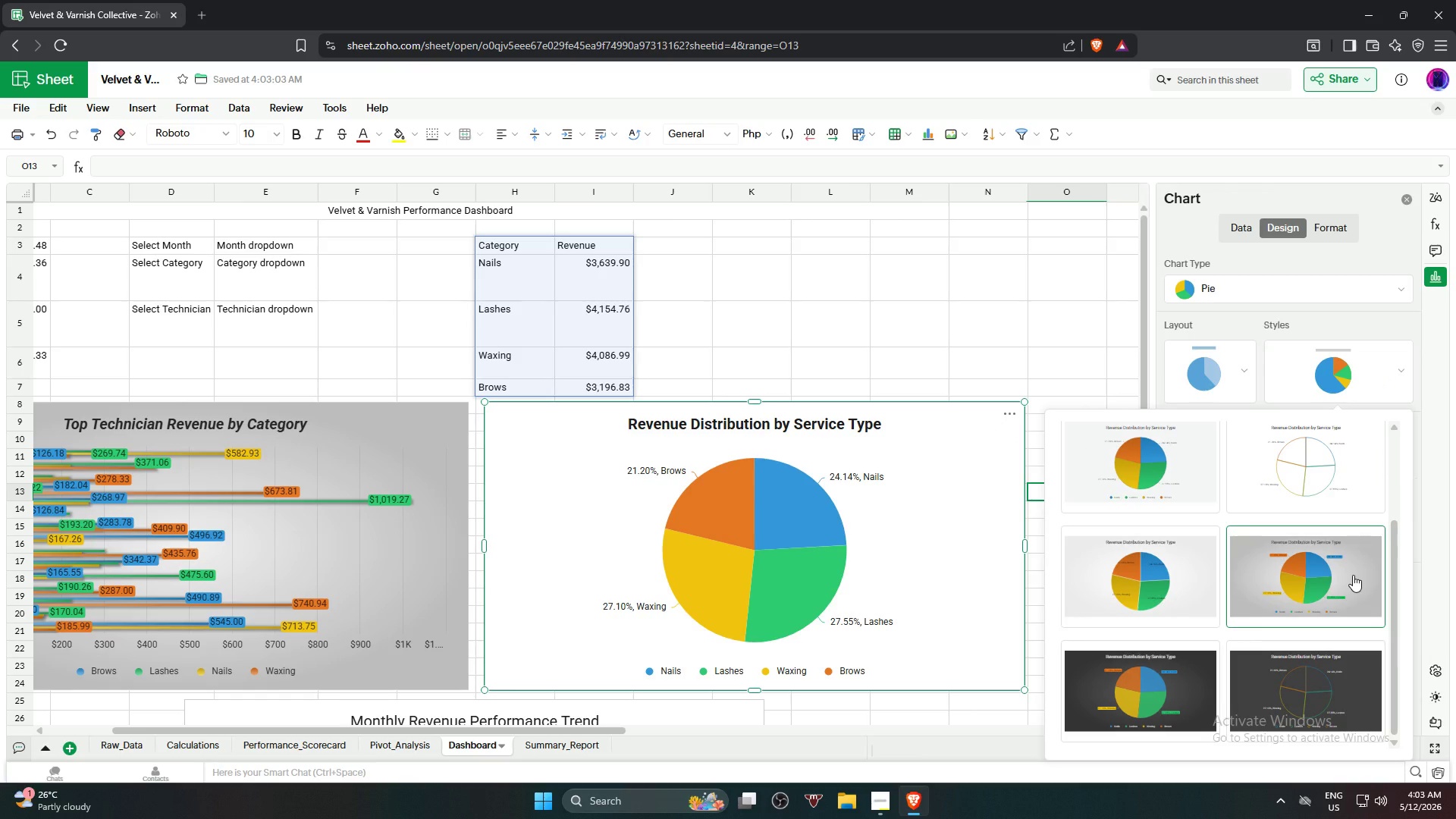 
left_click([1353, 575])
 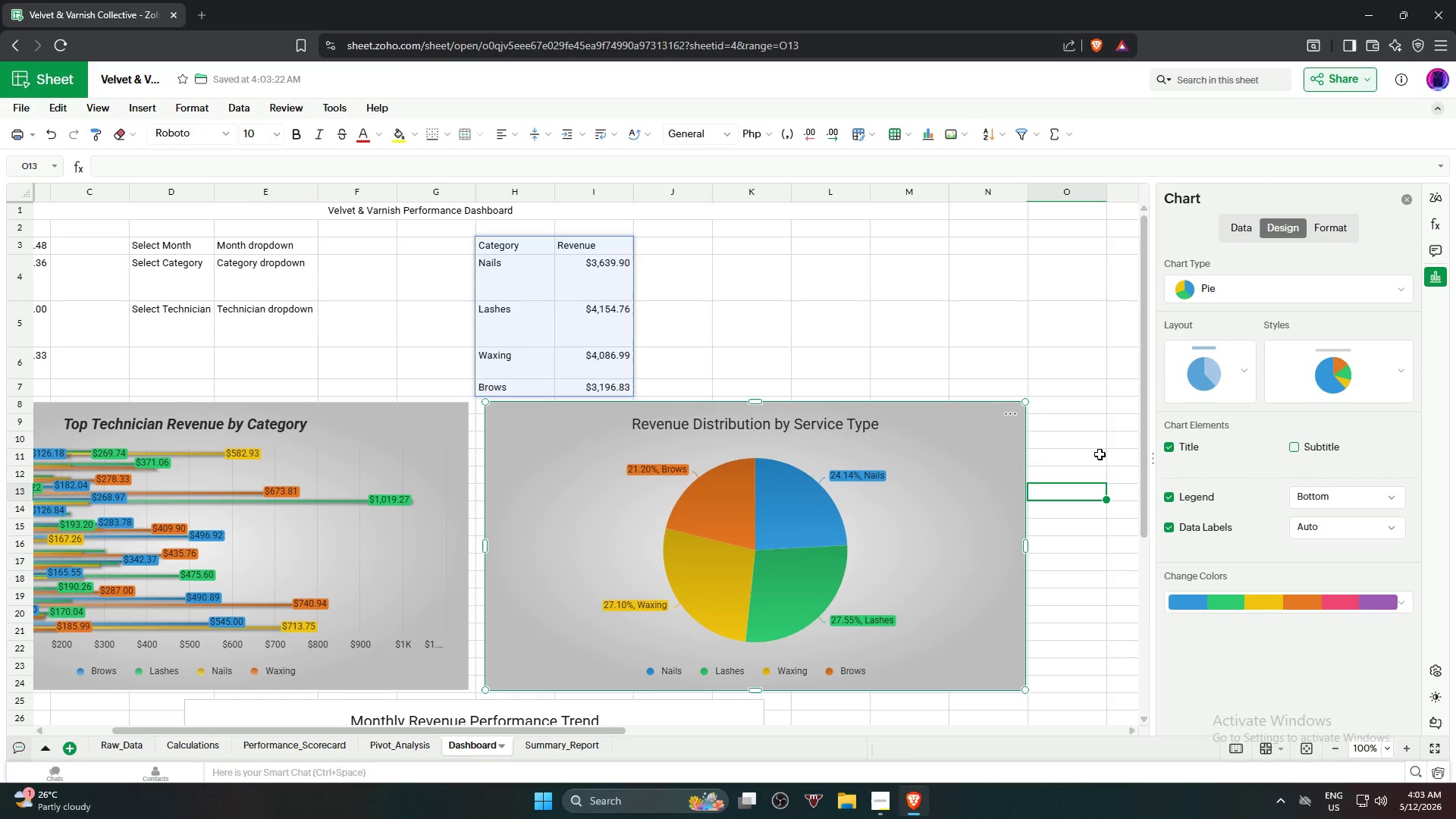 
left_click([805, 416])
 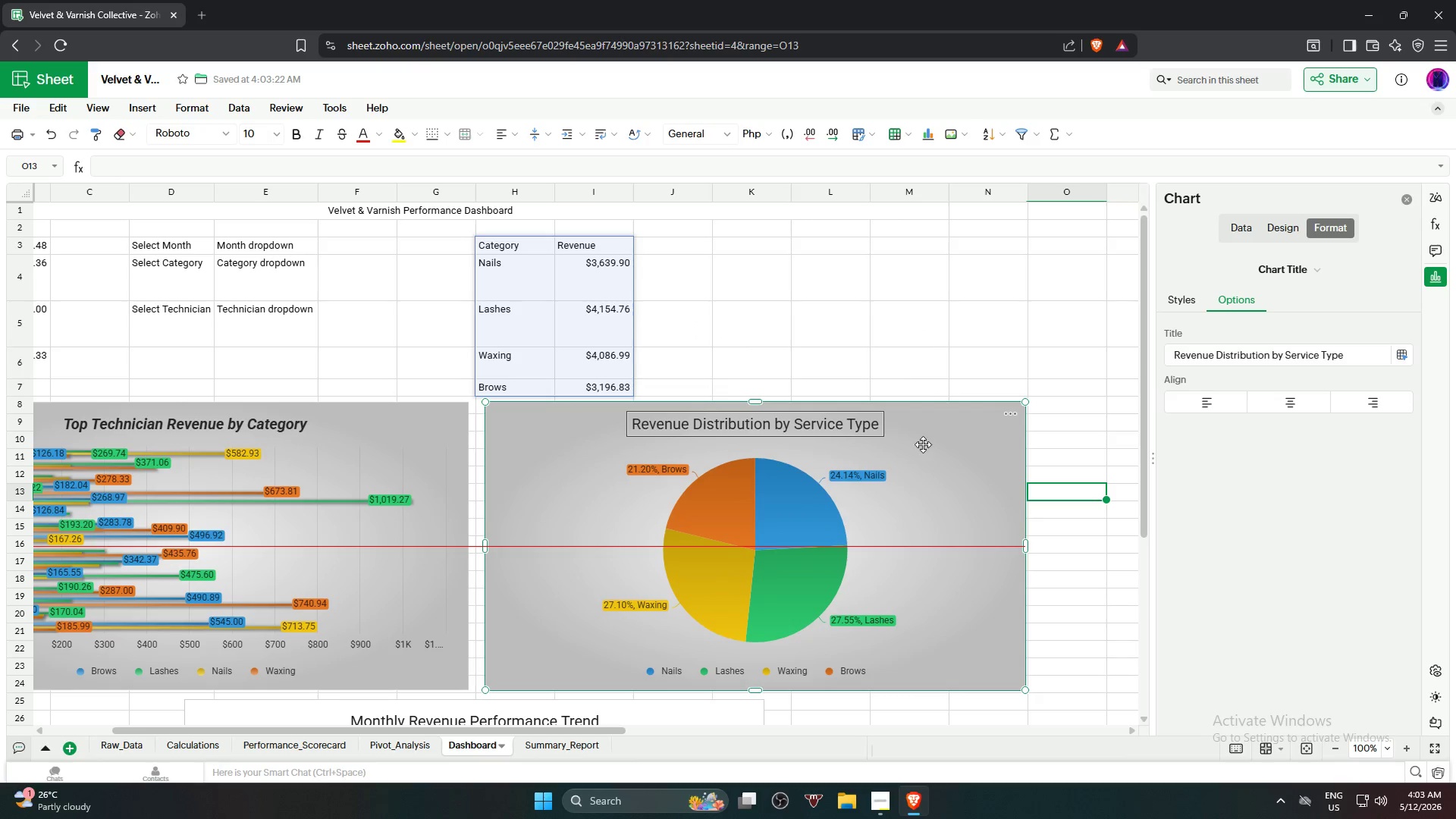 
left_click([843, 428])
 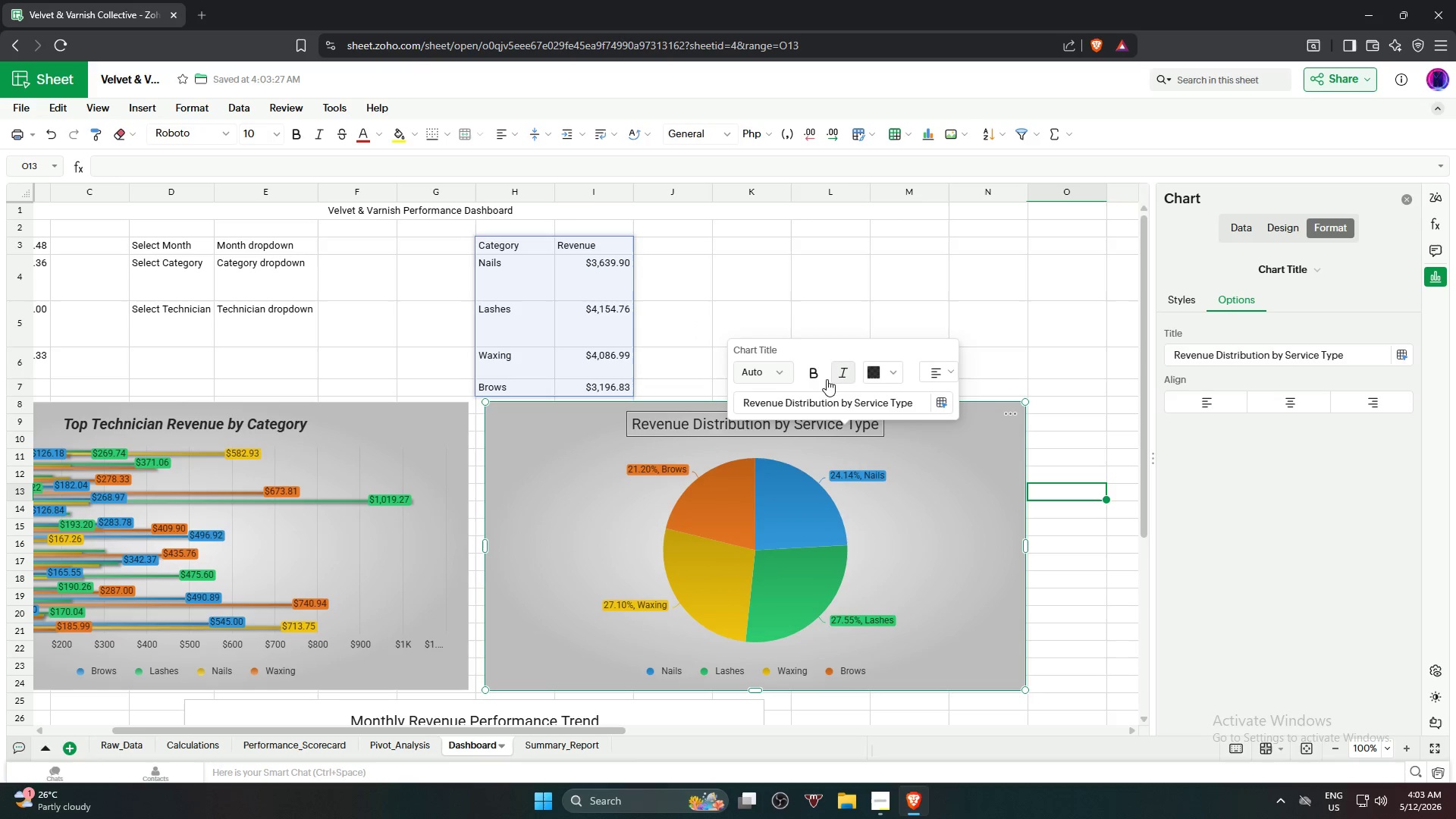 
left_click([822, 375])
 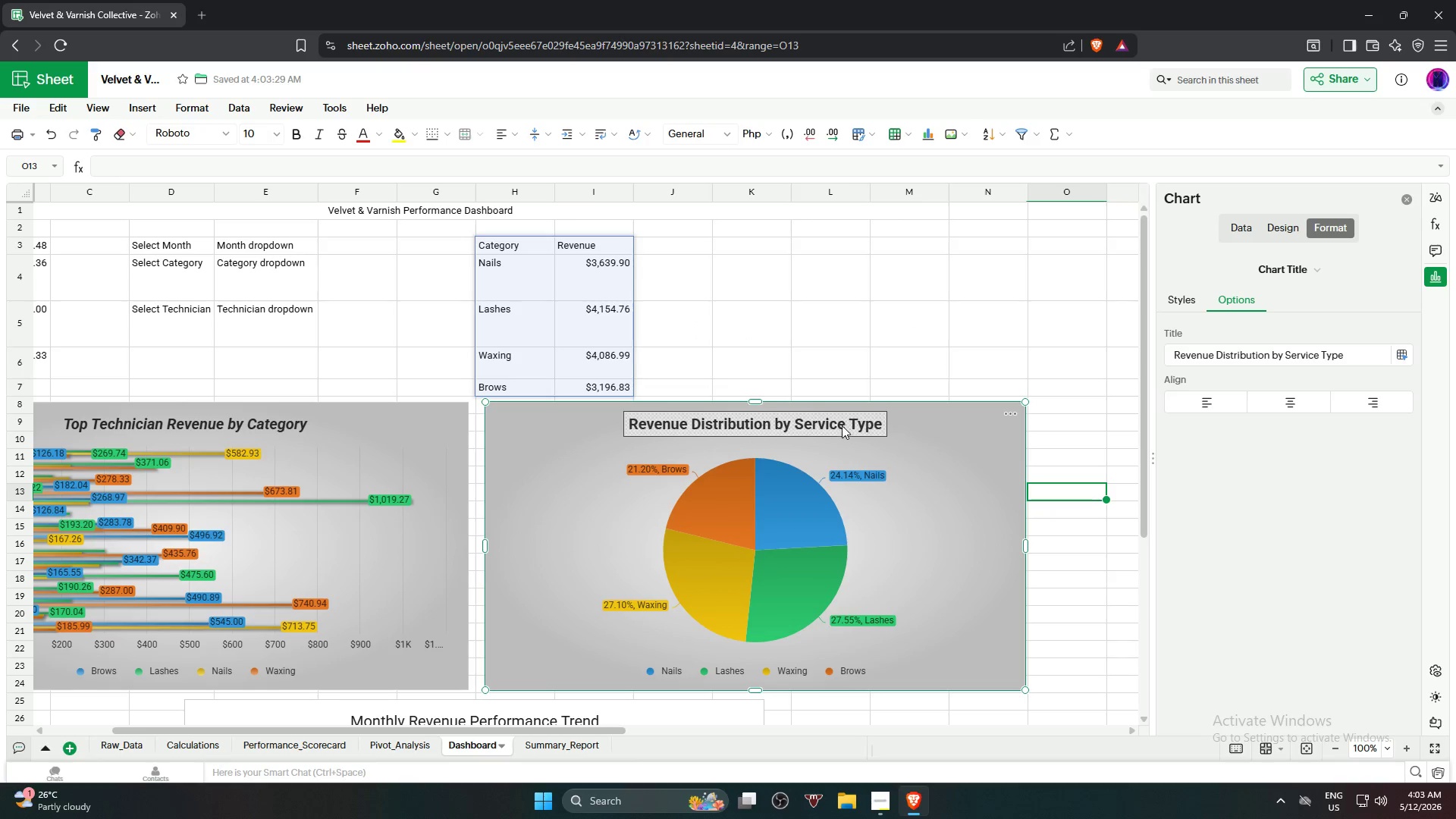 
left_click([842, 426])
 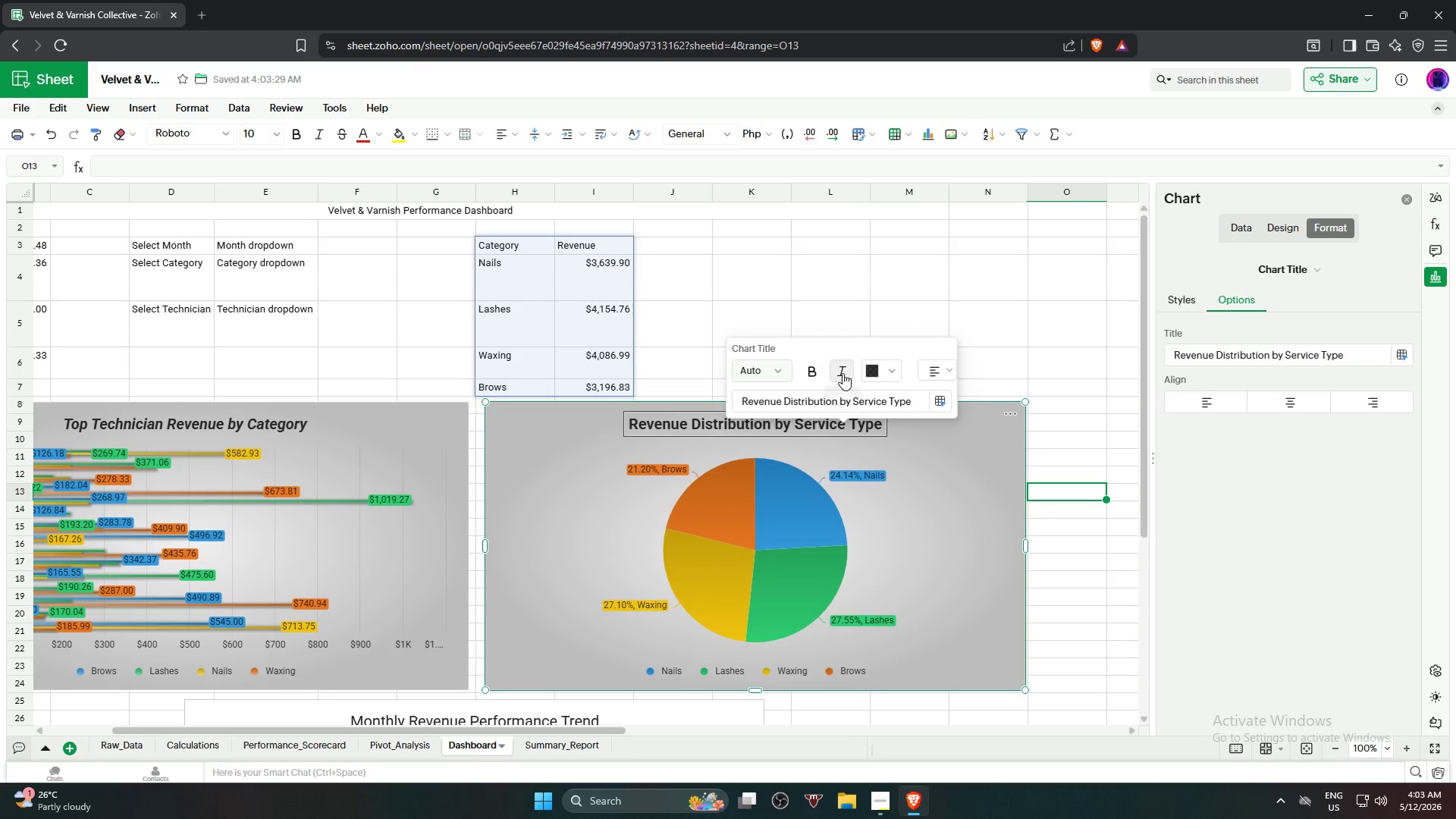 
left_click([844, 372])
 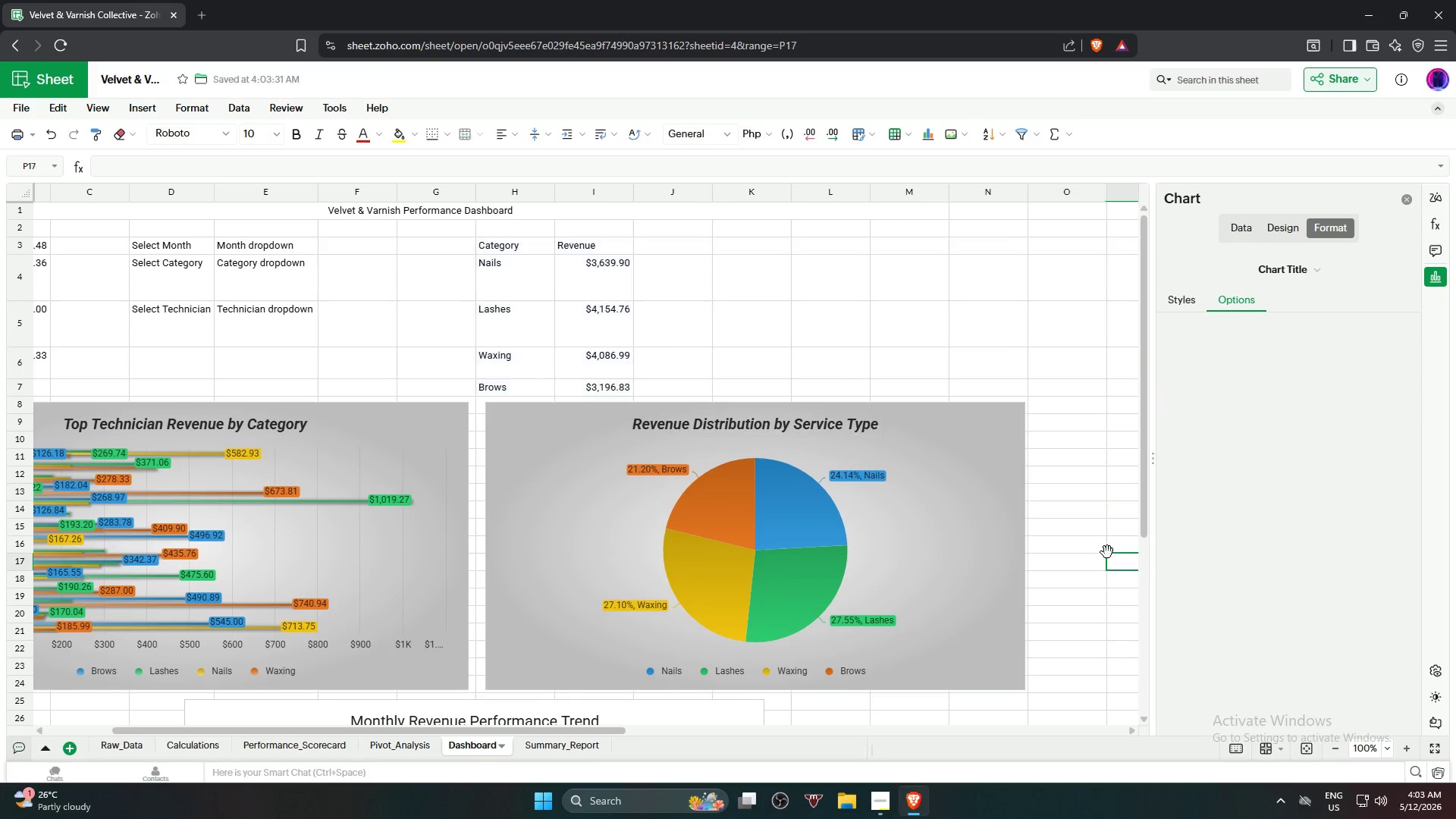 
scroll: coordinate [1107, 551], scroll_direction: down, amount: 3.0
 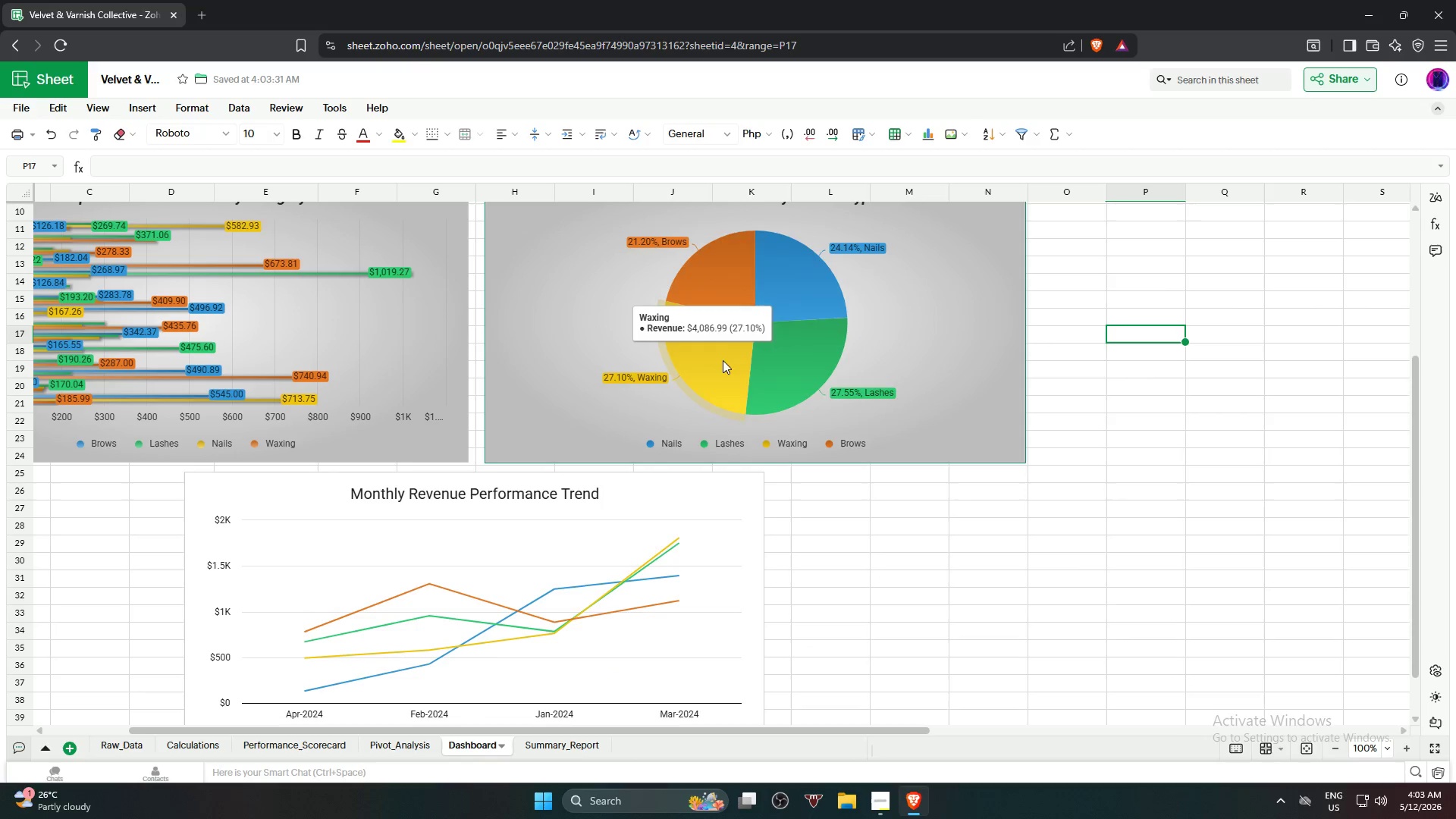 
left_click([727, 328])
 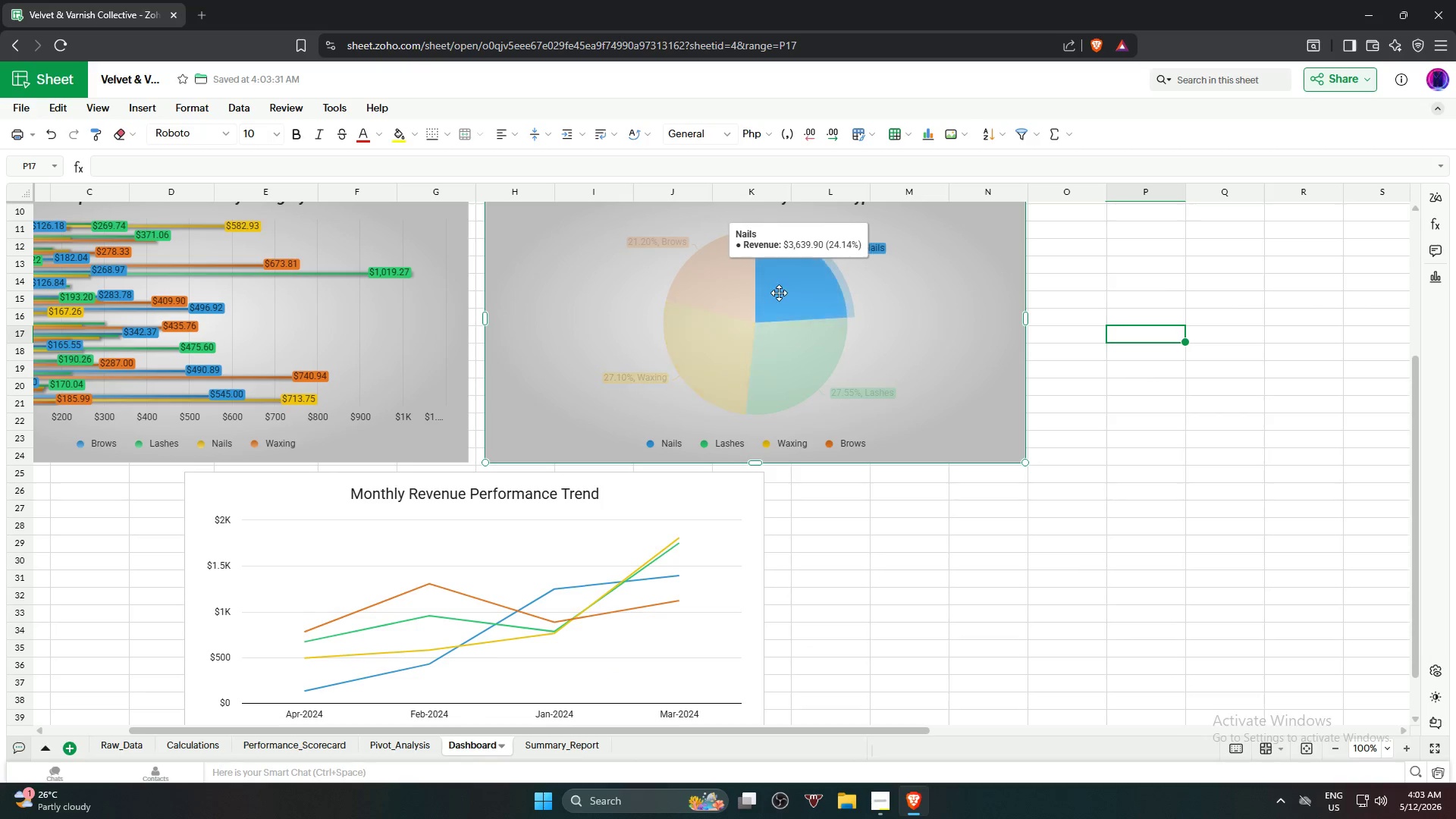 
double_click([779, 293])
 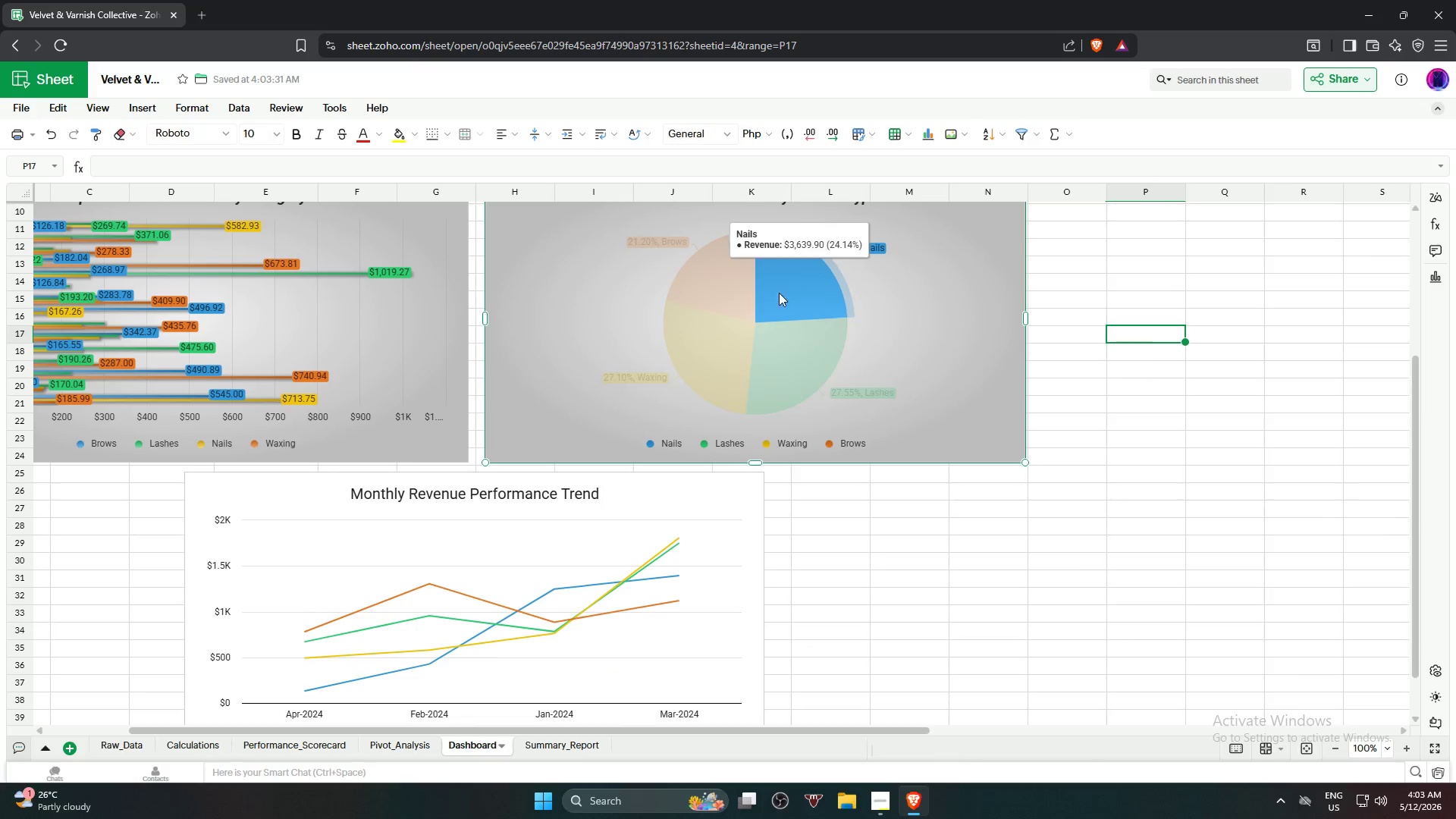 
triple_click([779, 293])
 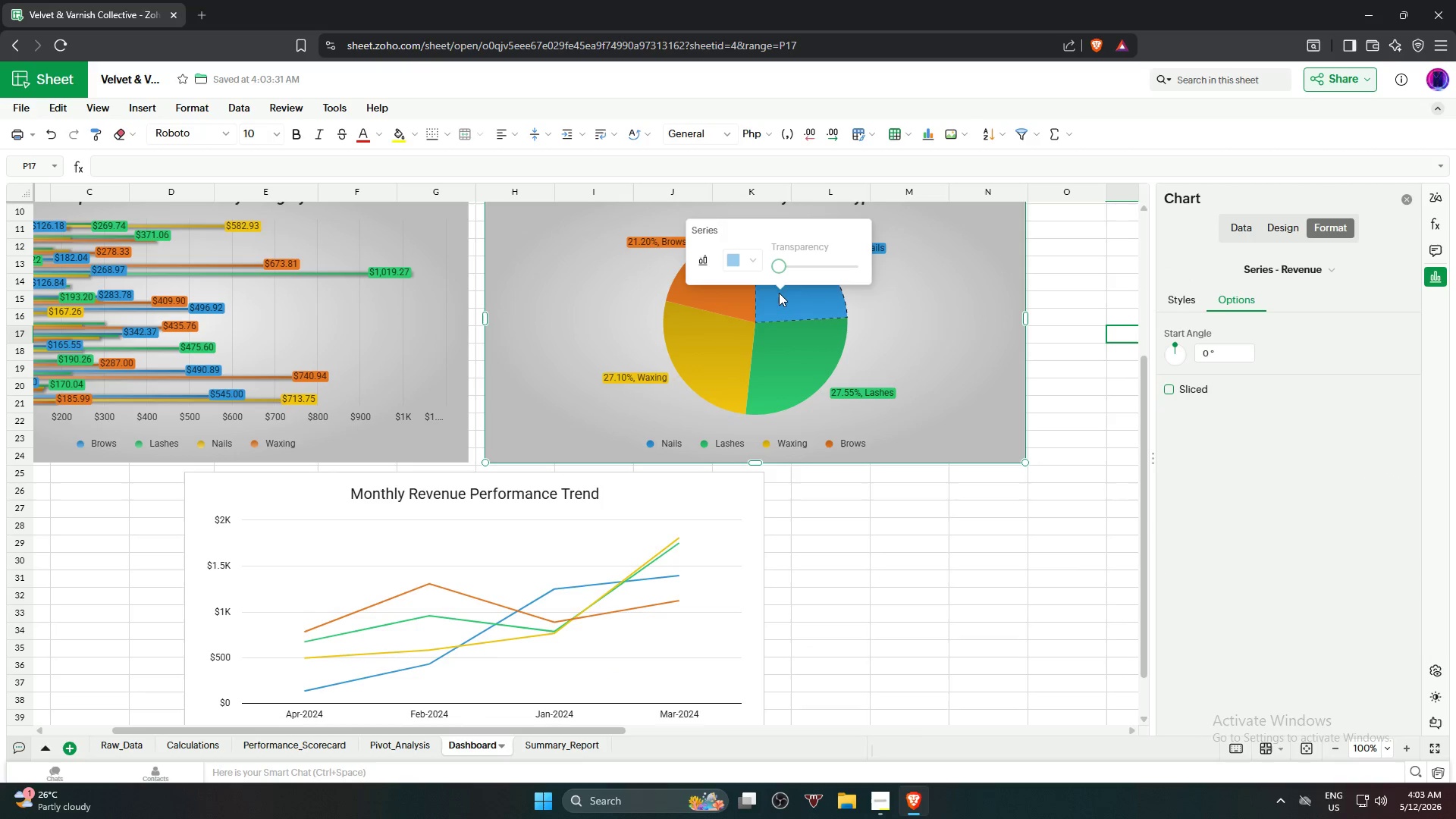 
left_click([779, 293])
 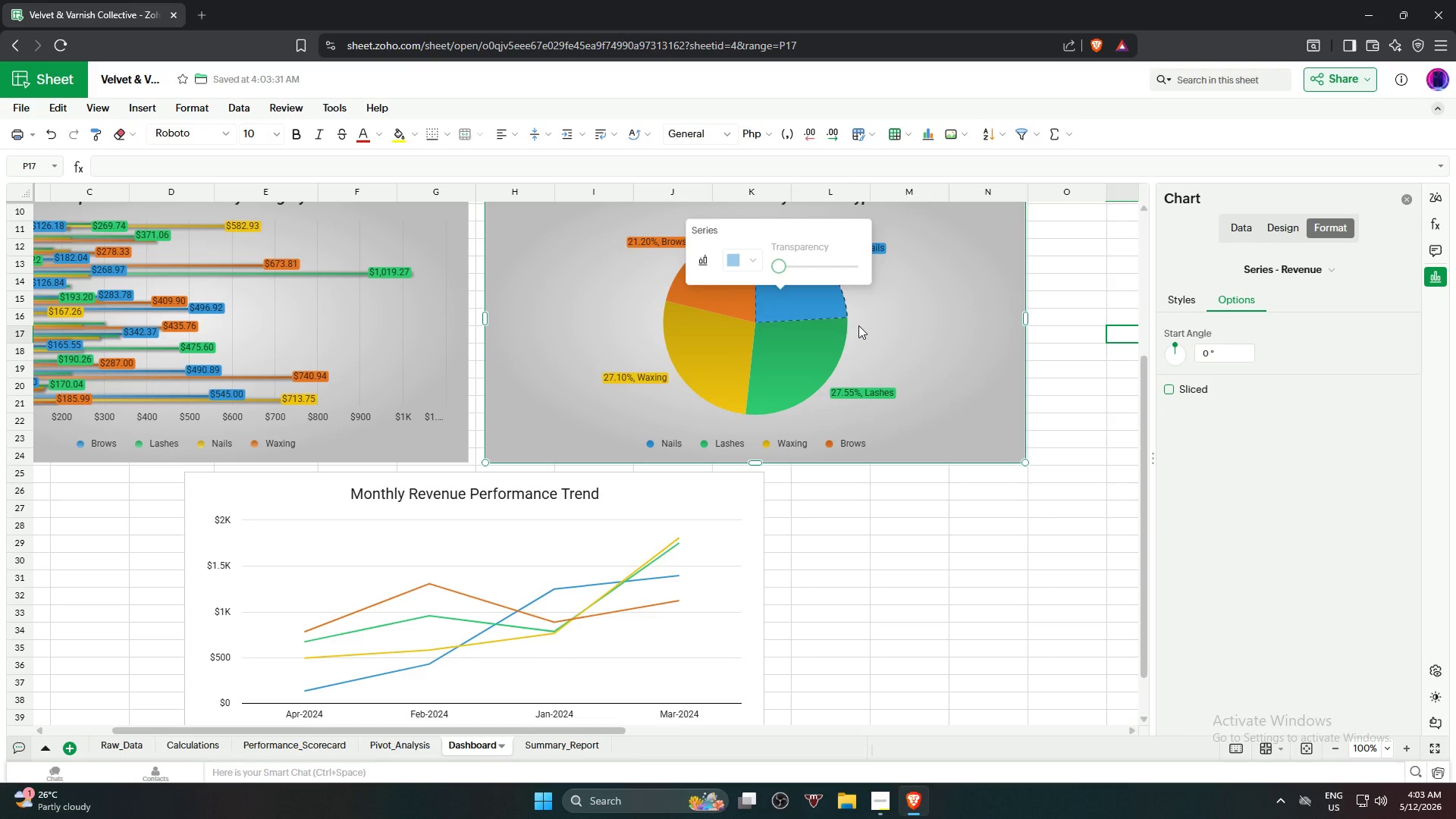 
left_click([819, 353])
 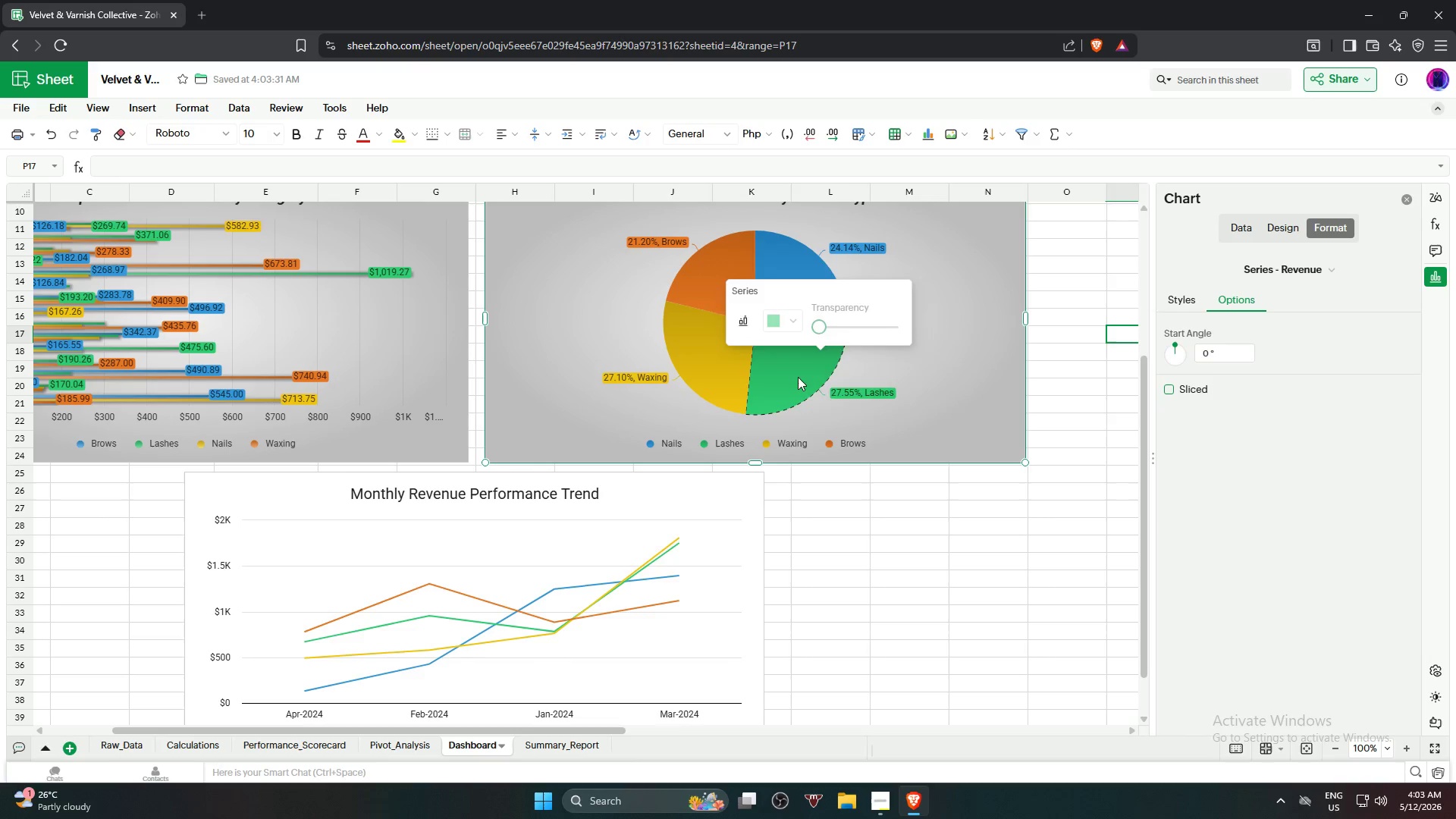 
double_click([921, 342])
 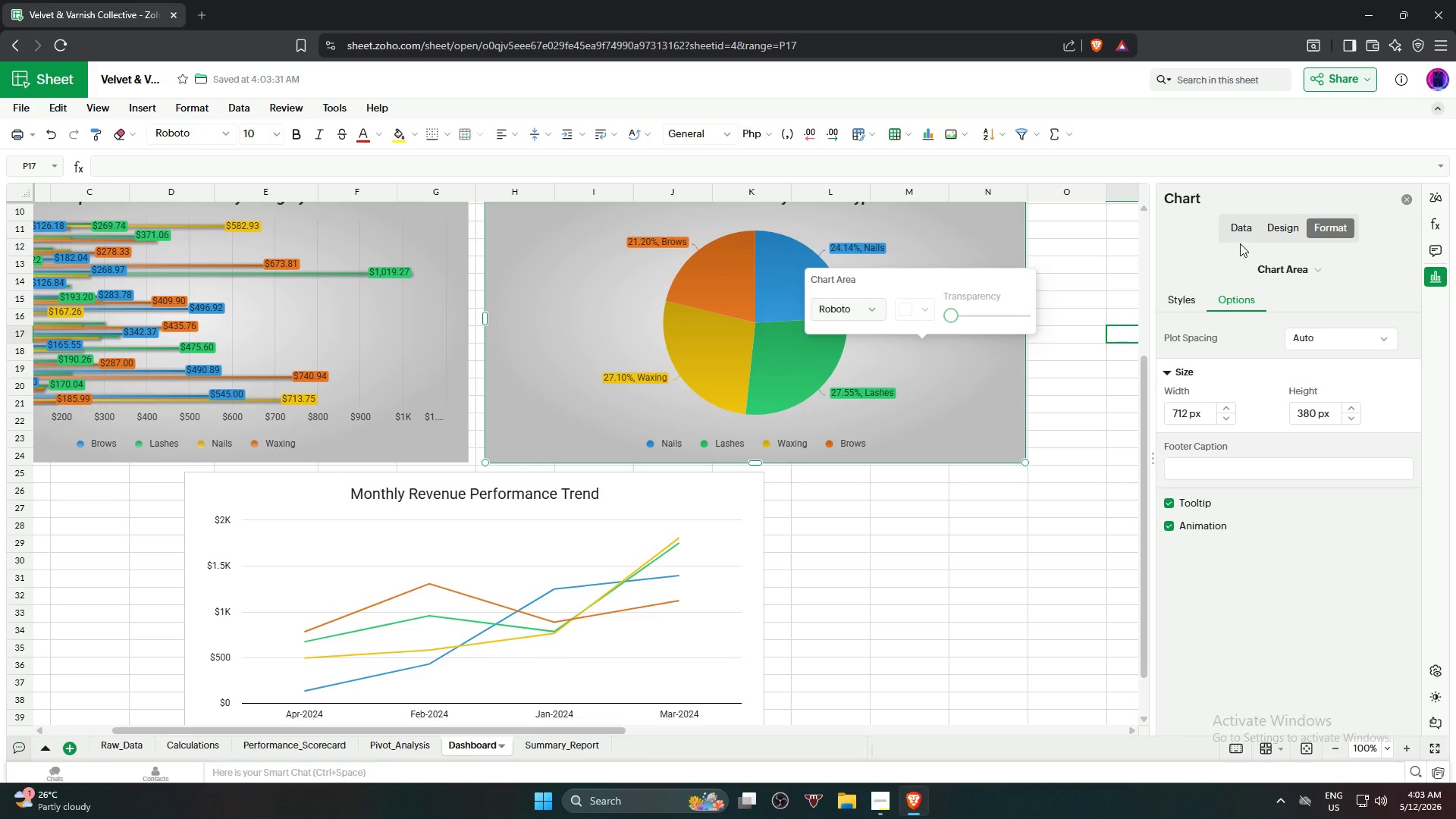 
left_click([1273, 221])
 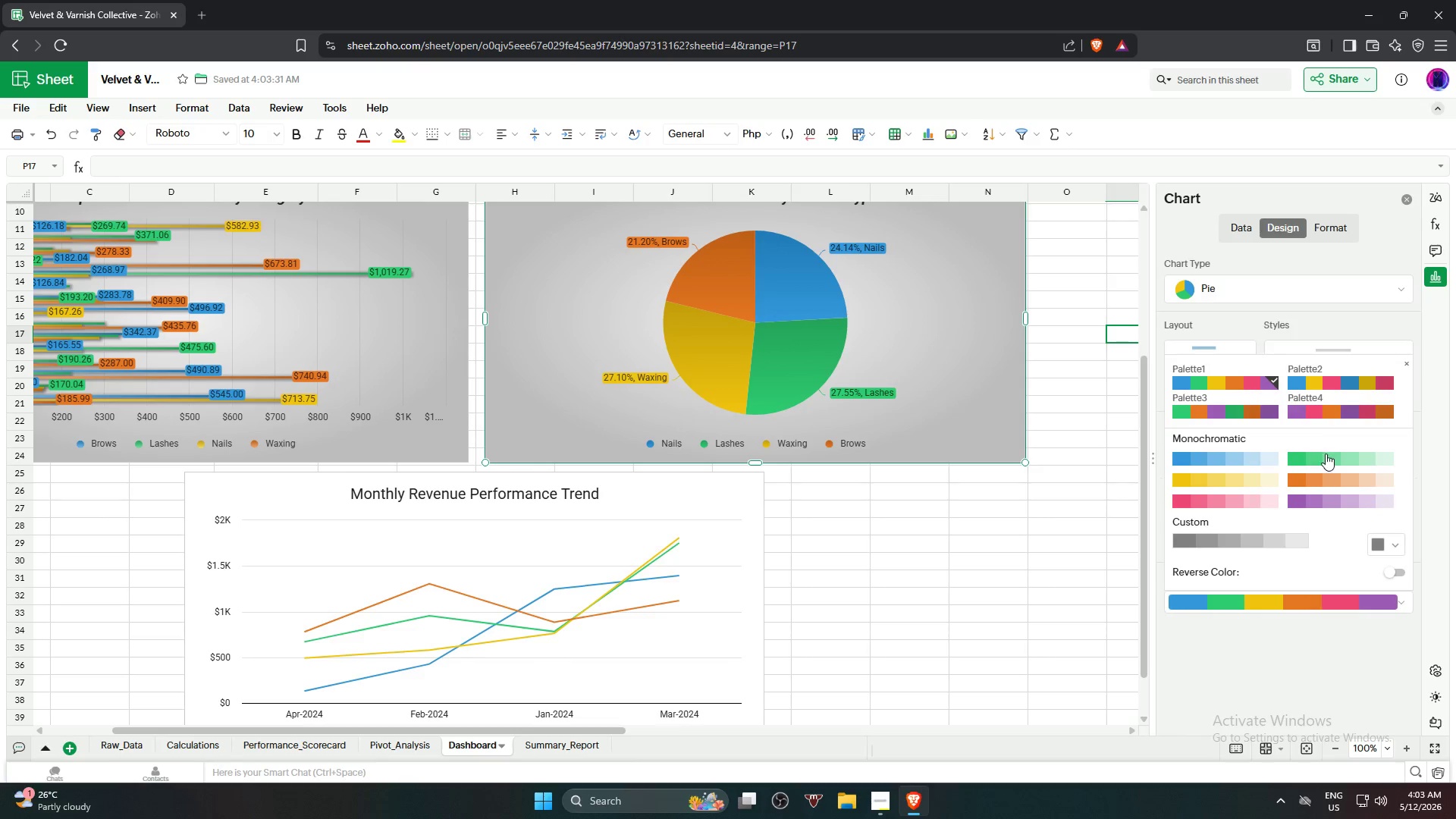 
left_click([1323, 408])
 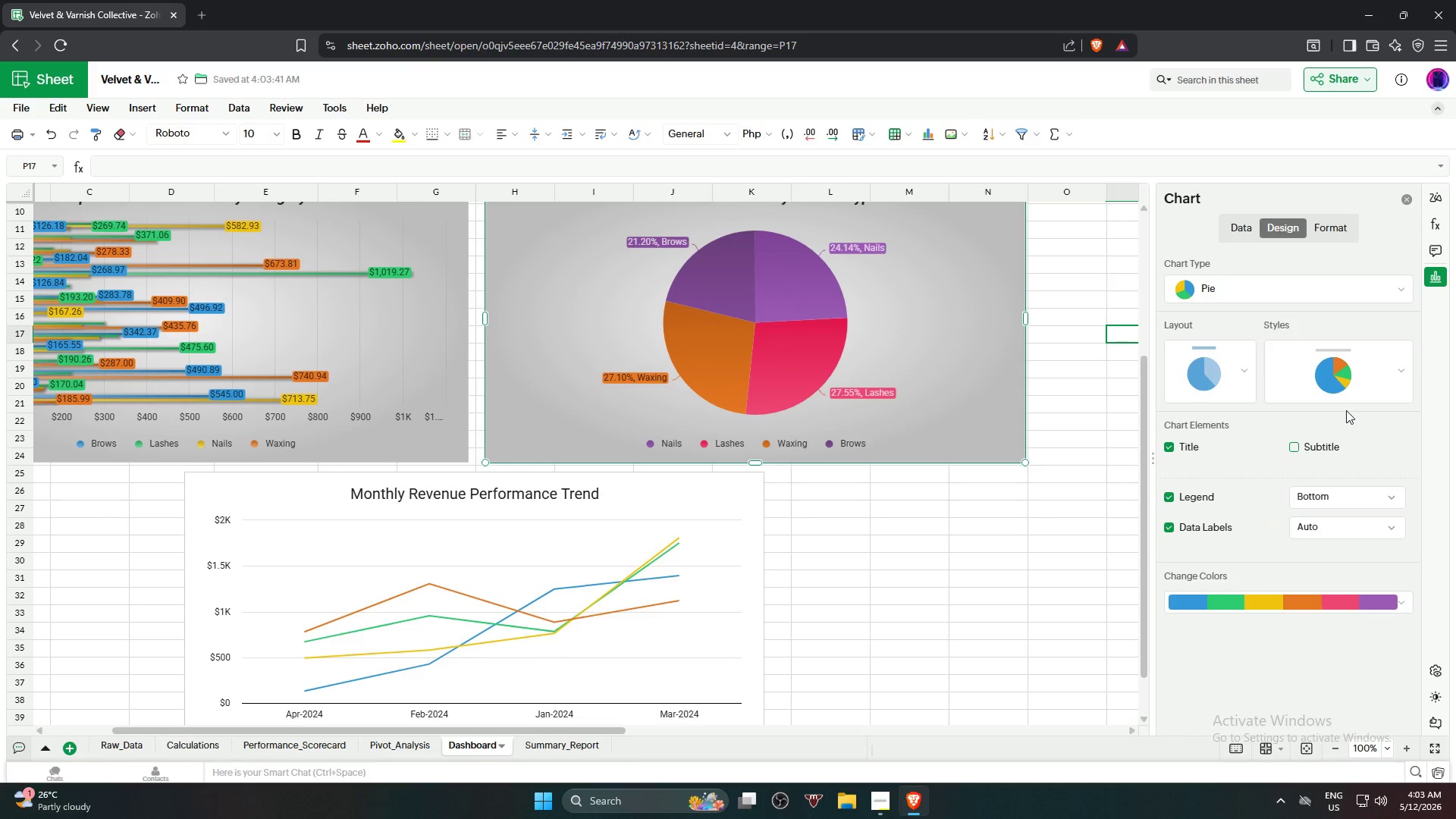 
left_click([1353, 382])
 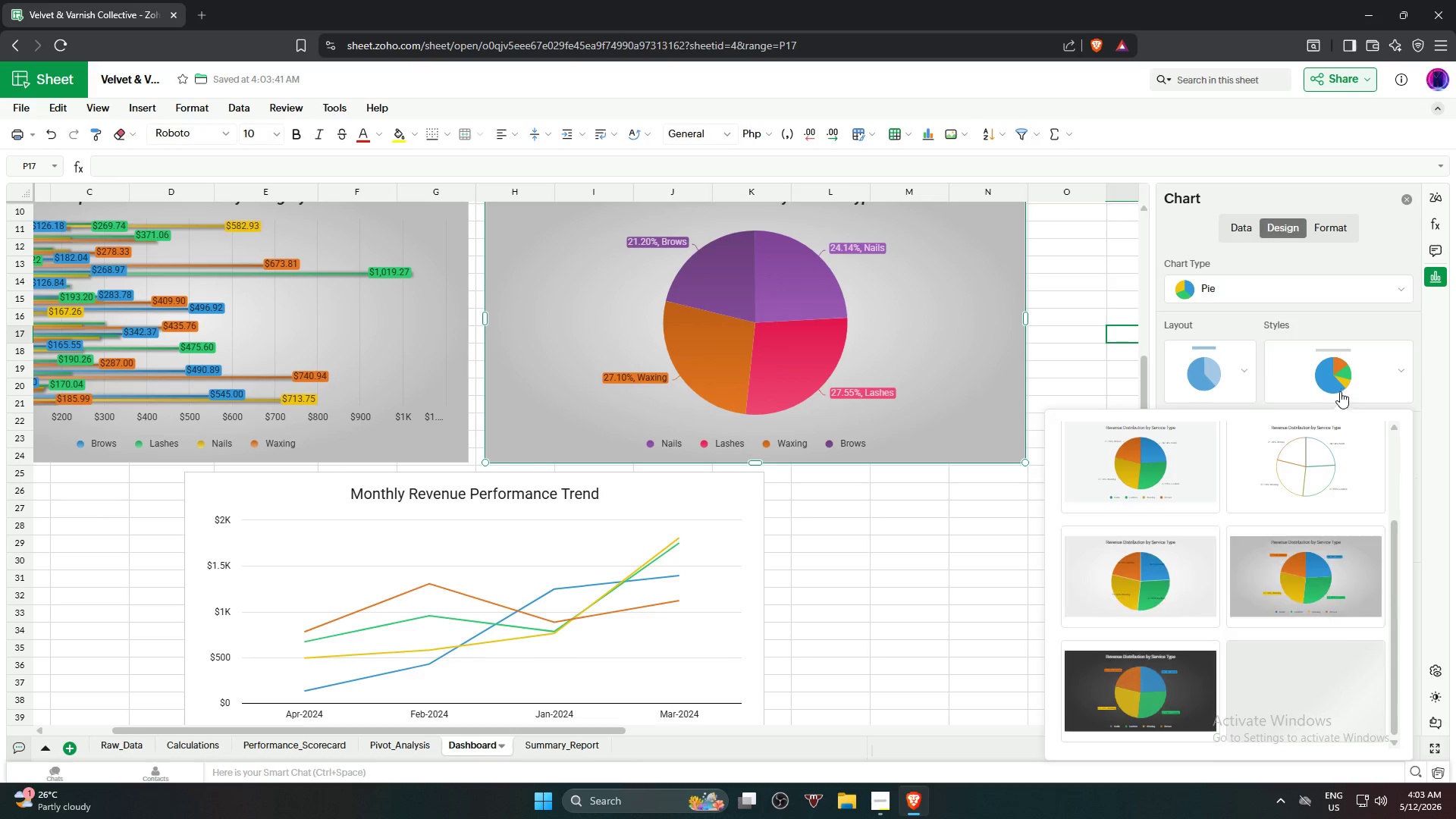 
left_click([1351, 382])
 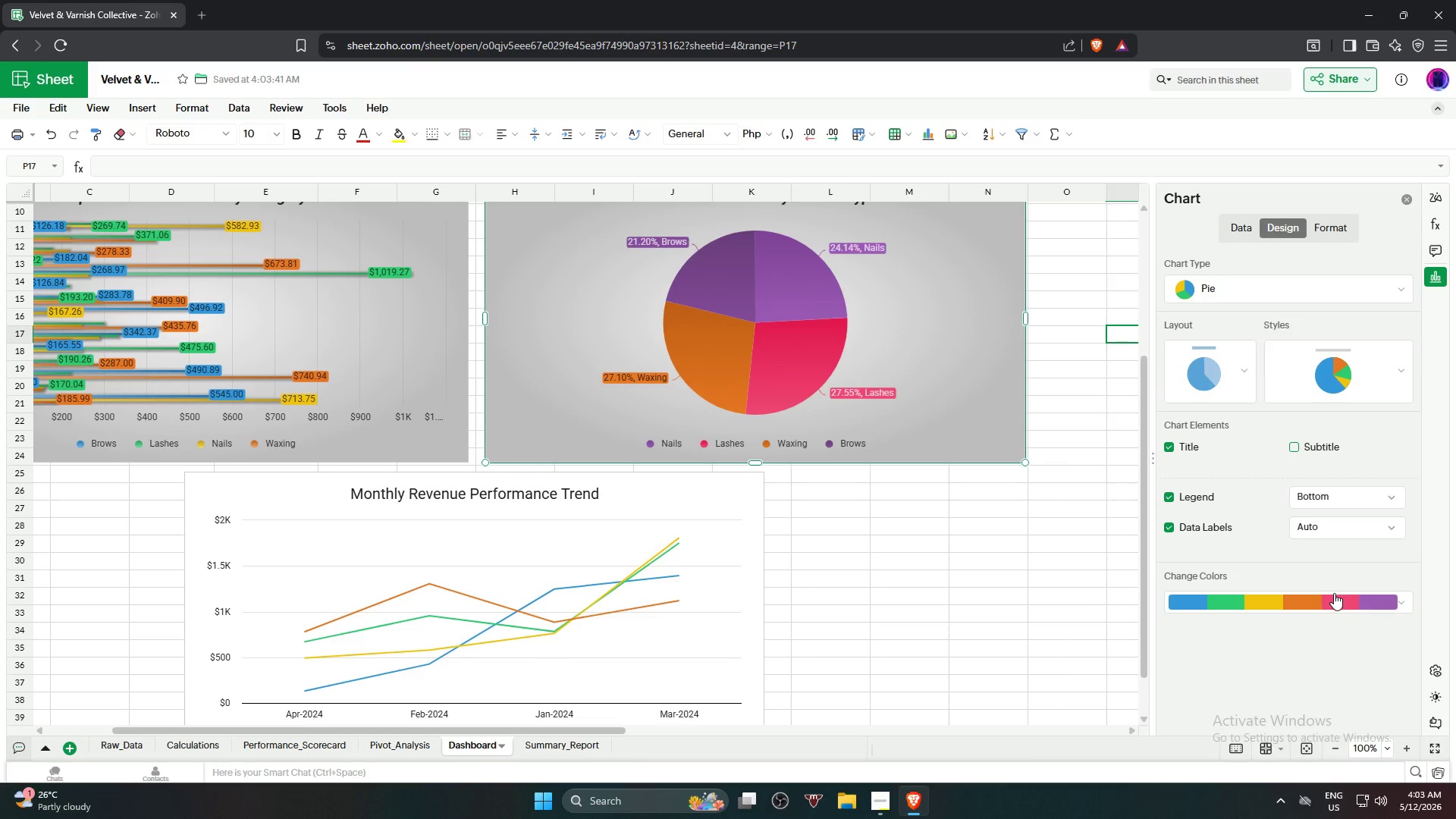 
left_click([1332, 595])
 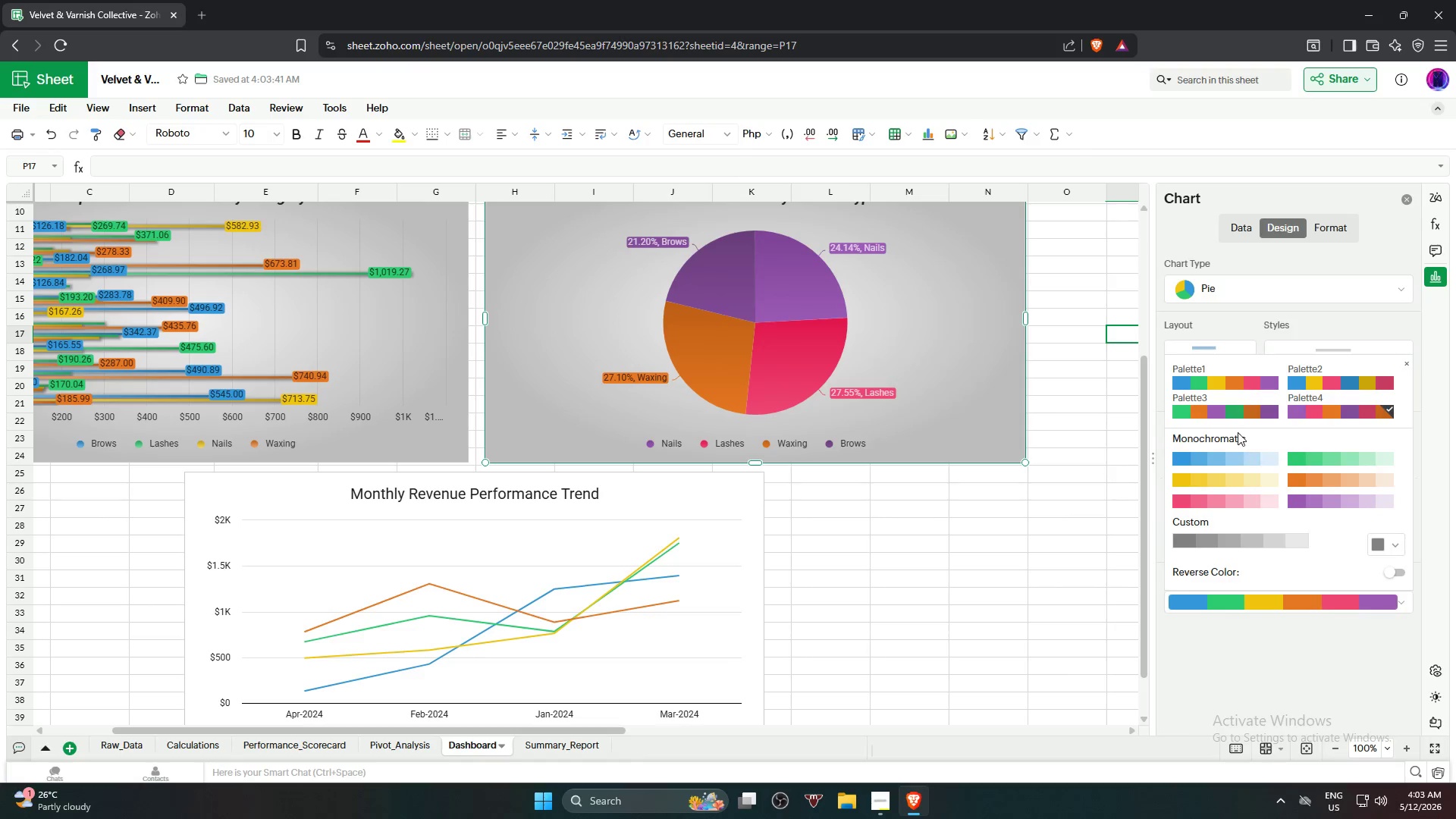 
left_click([1232, 411])
 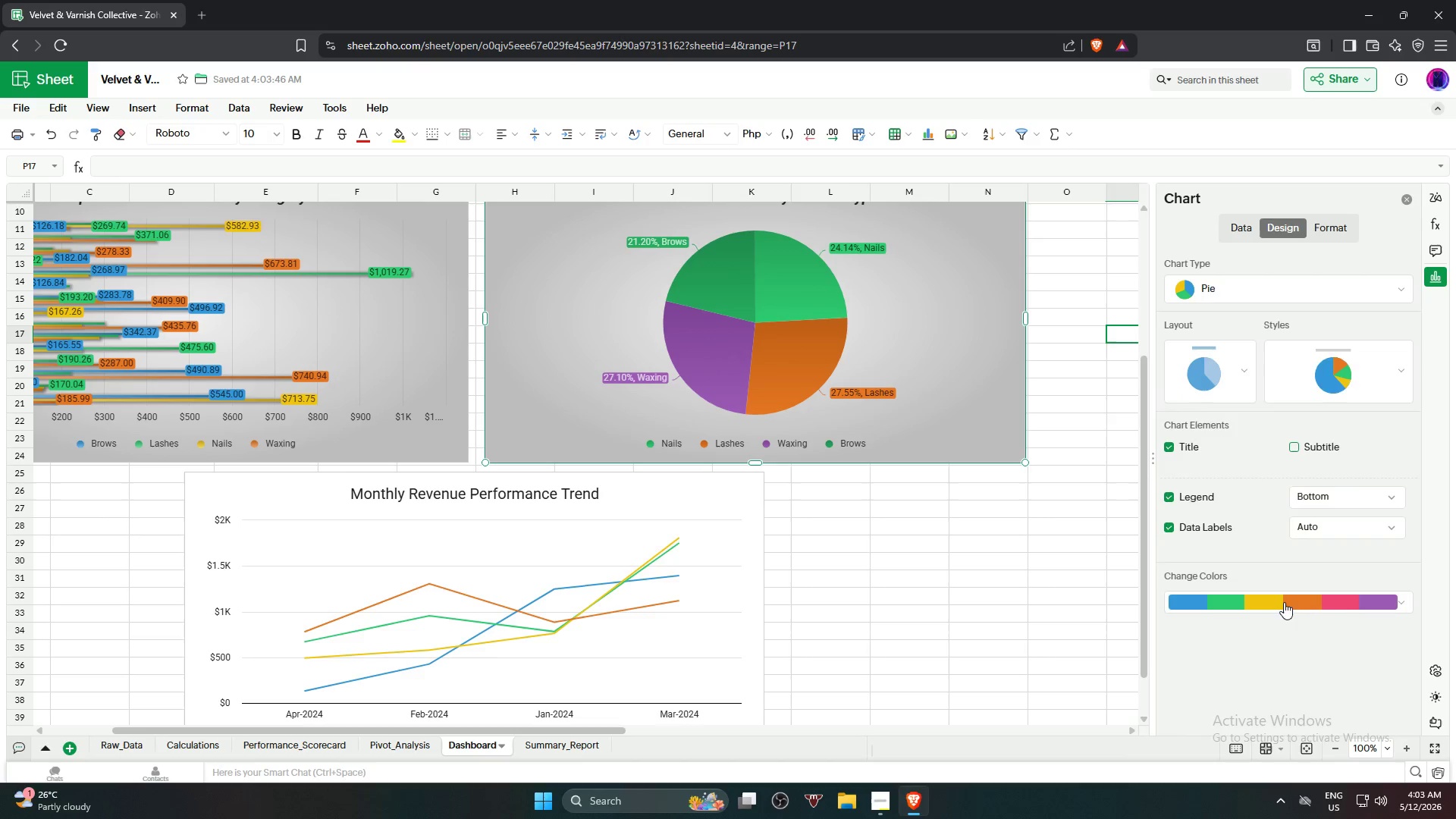 
left_click([1237, 382])
 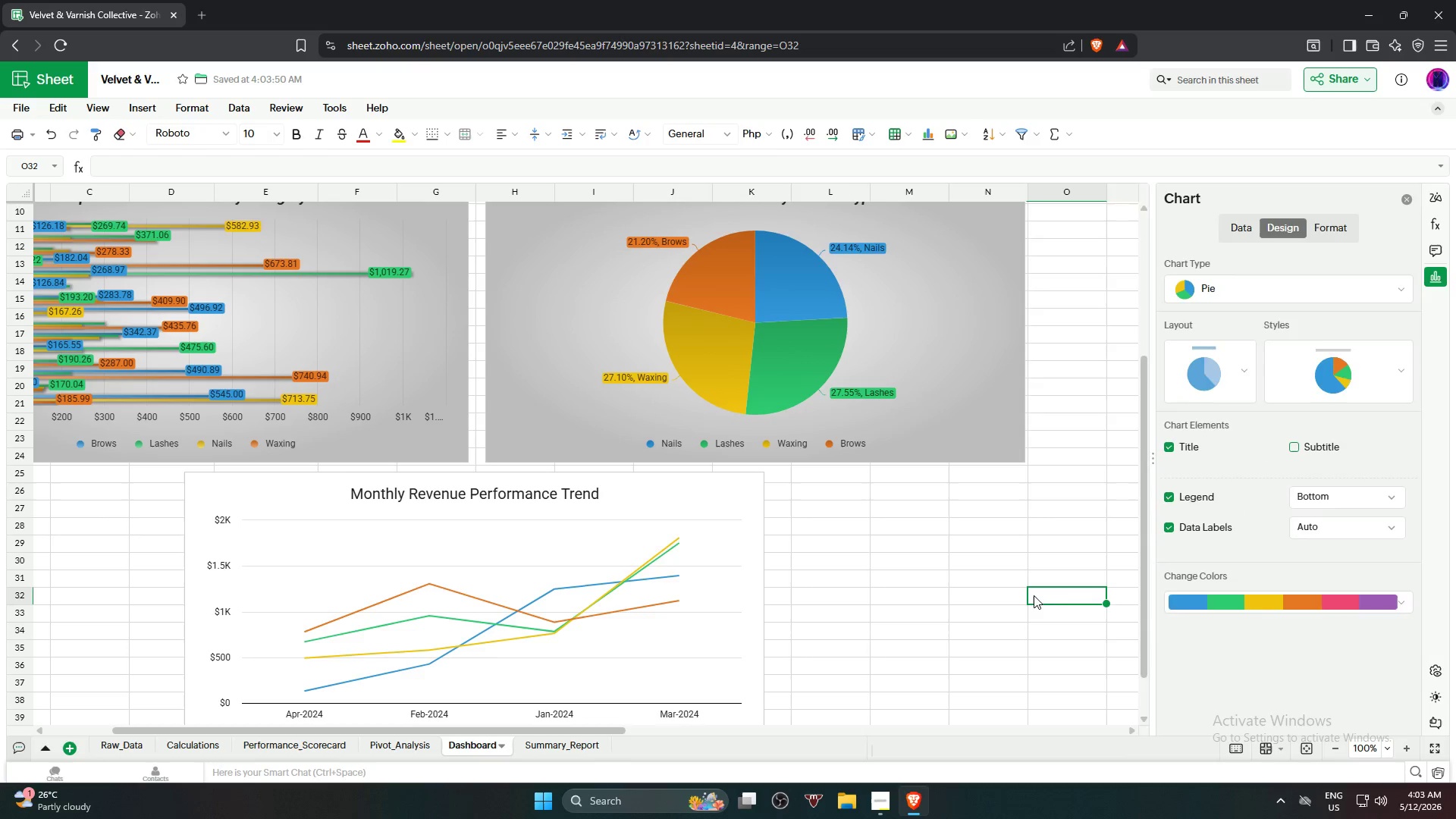 
scroll: coordinate [802, 622], scroll_direction: up, amount: 3.0
 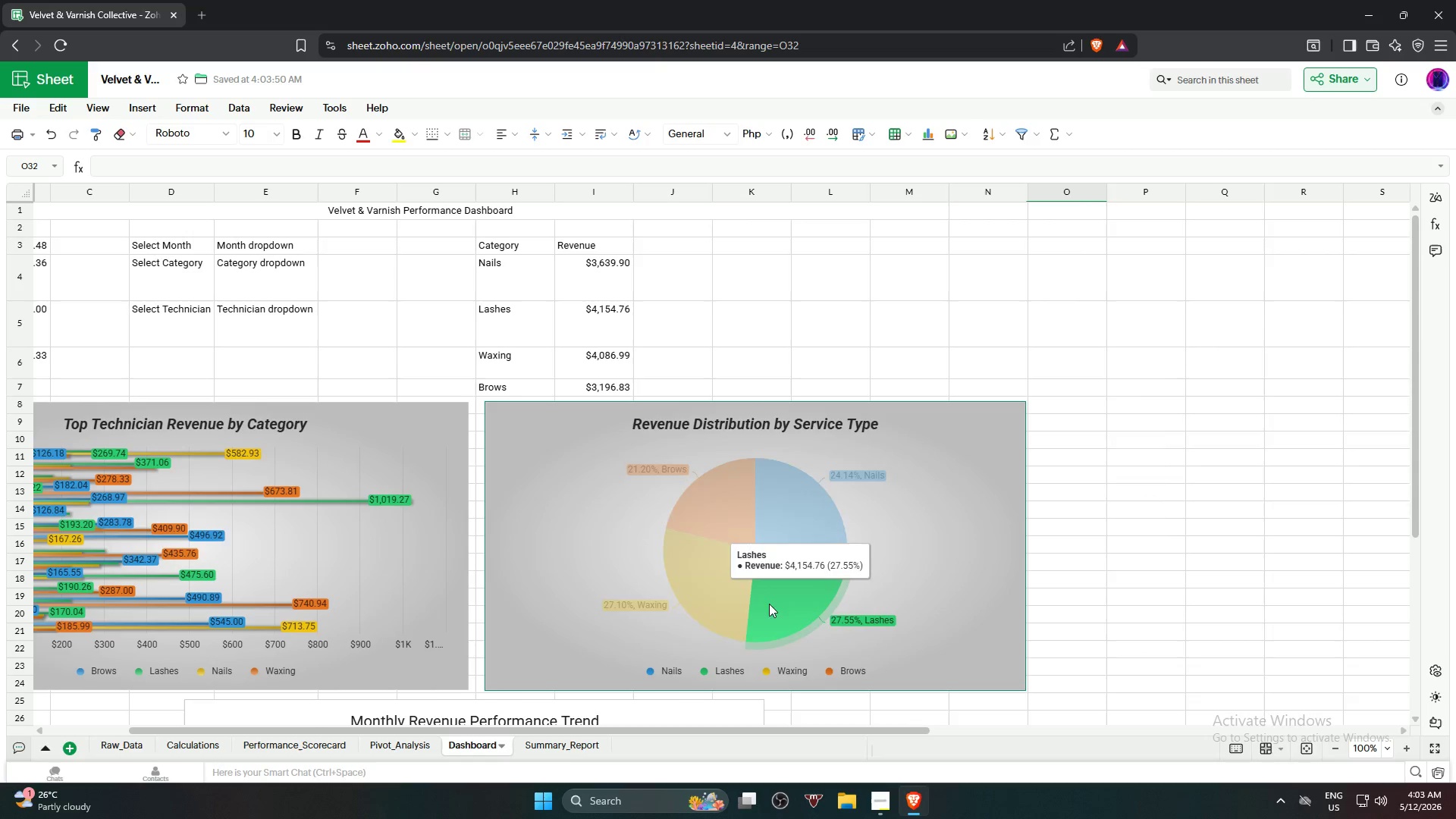 
scroll: coordinate [543, 620], scroll_direction: down, amount: 5.0
 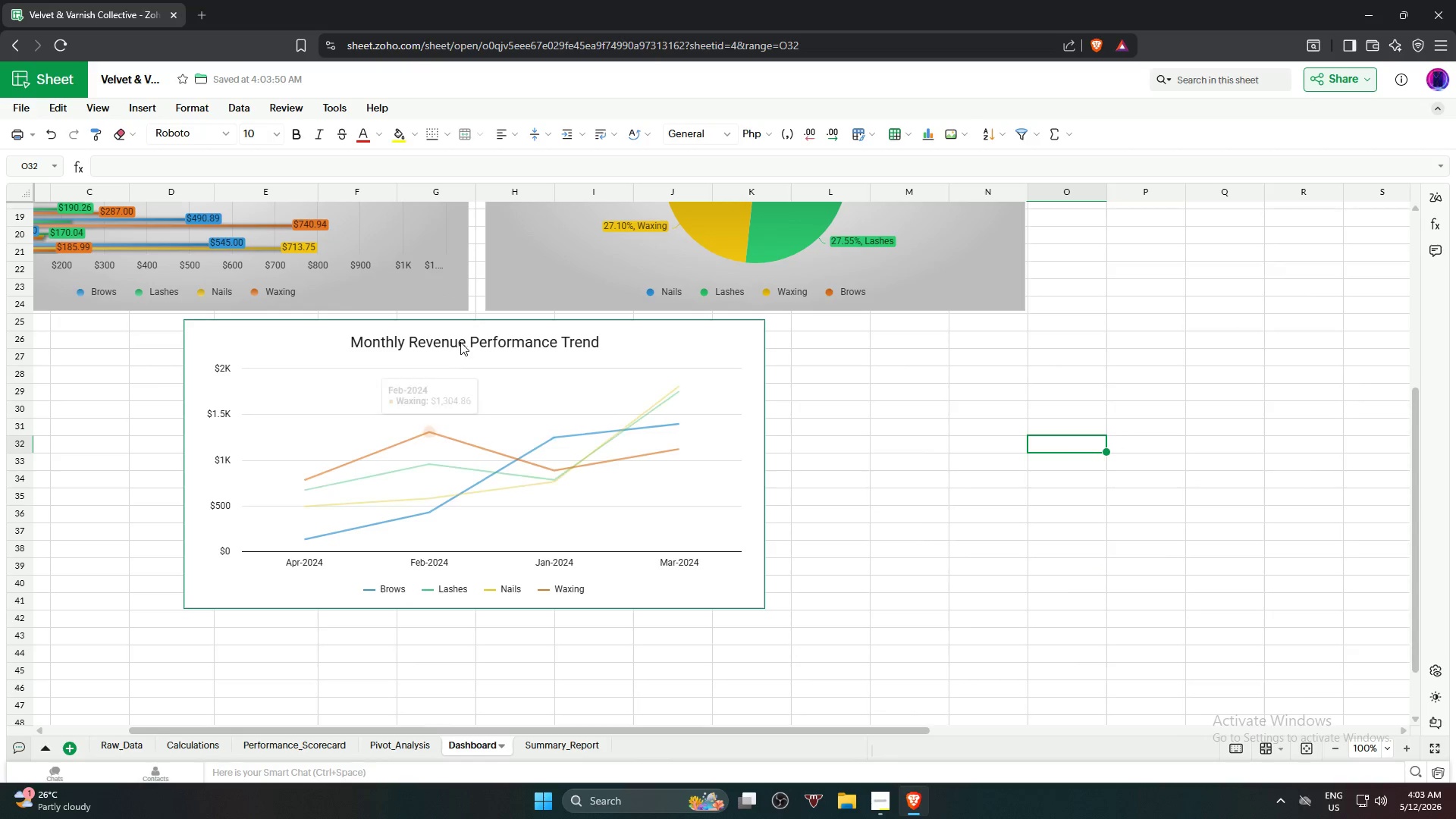 
left_click([471, 342])
 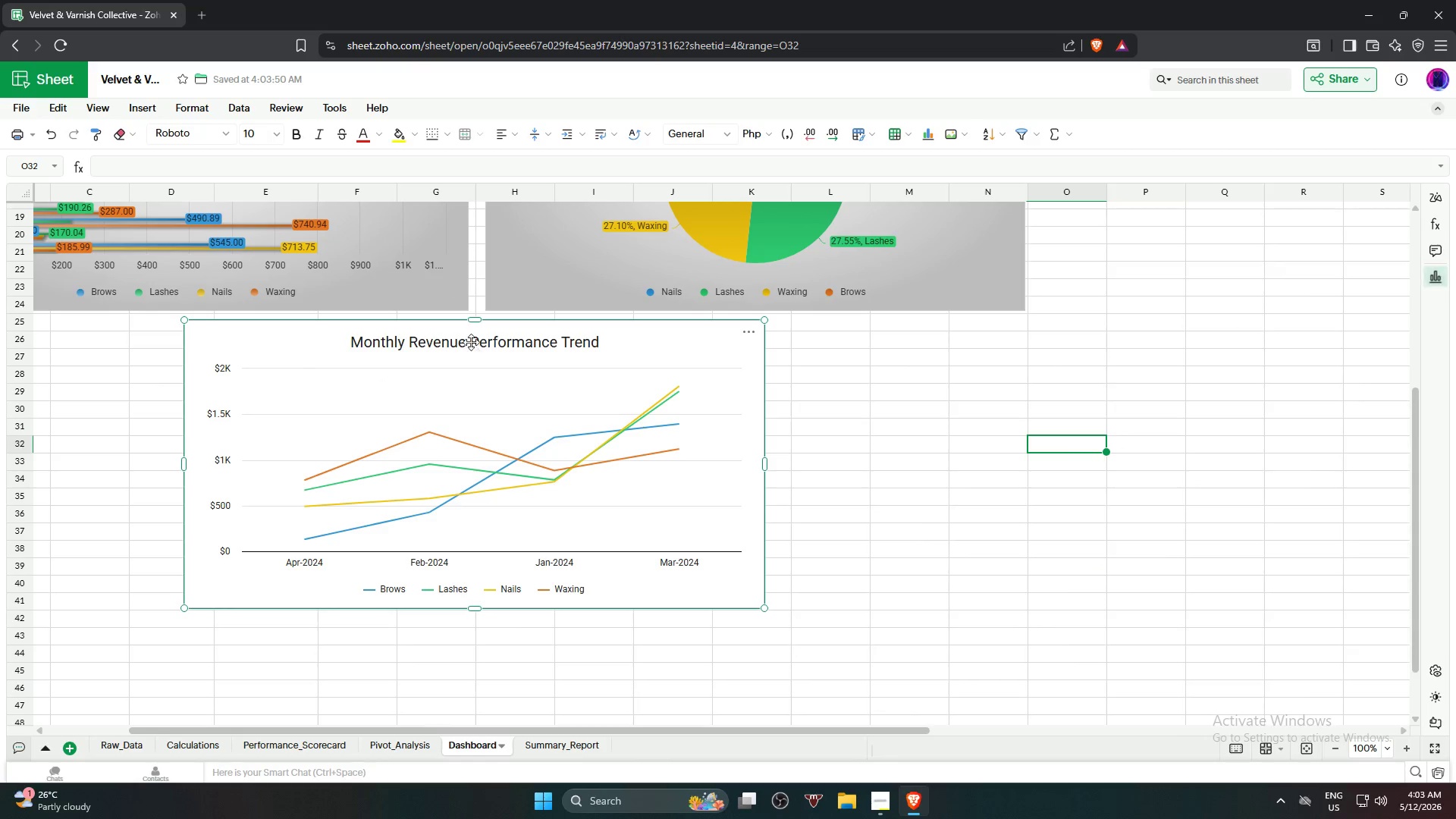 
double_click([471, 342])
 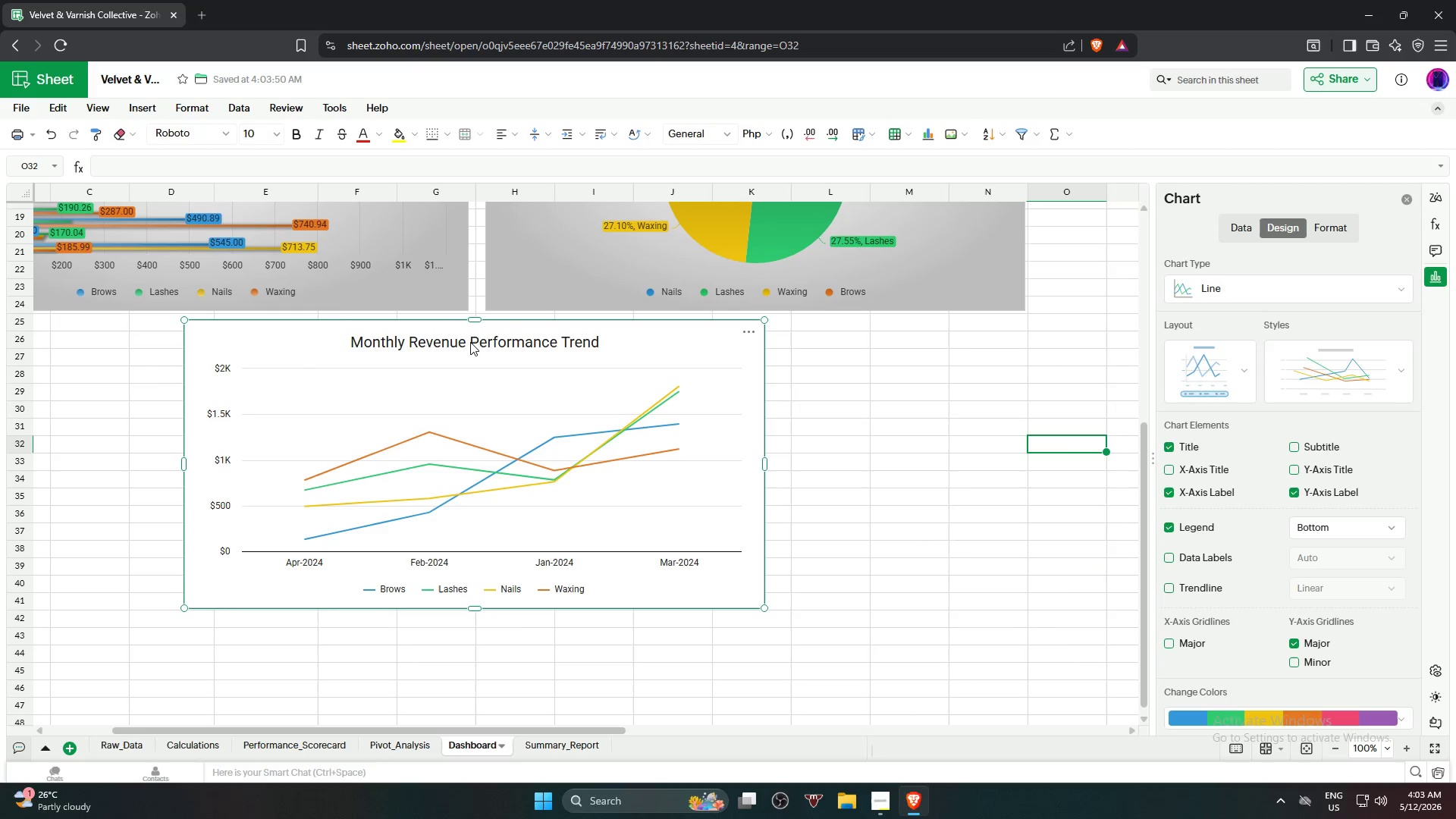 
double_click([470, 342])
 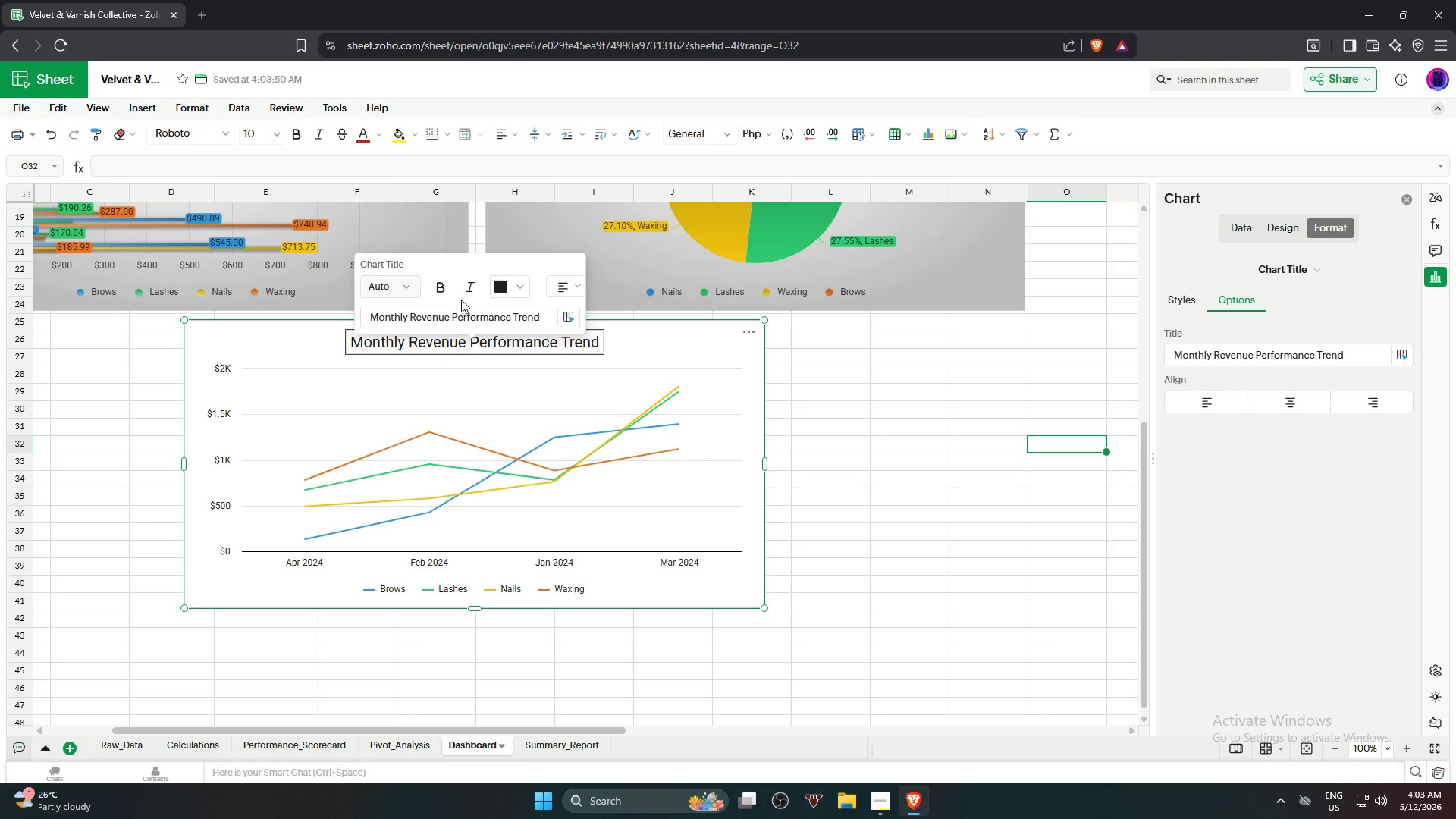 
left_click([444, 287])
 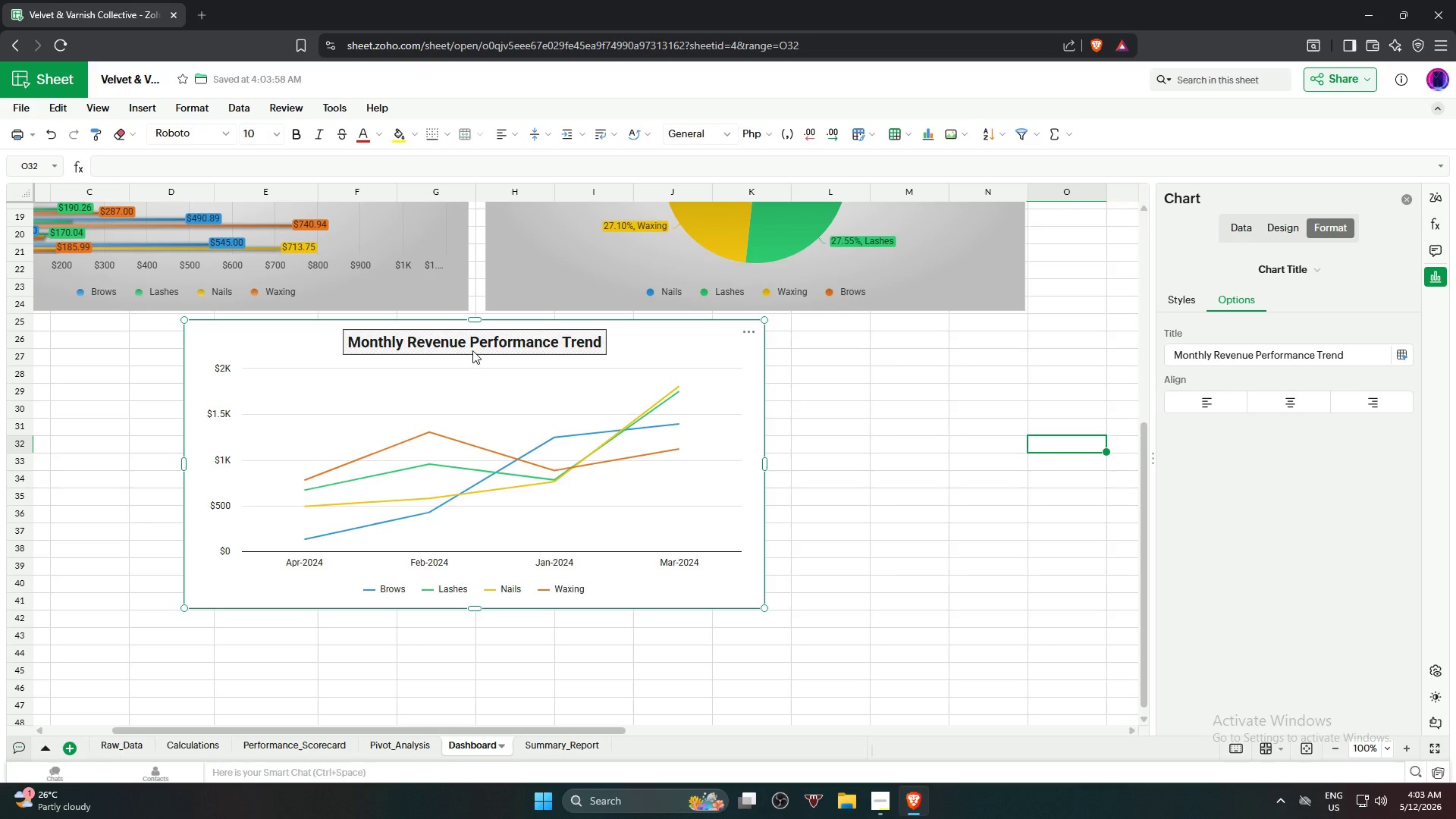 
left_click([473, 349])
 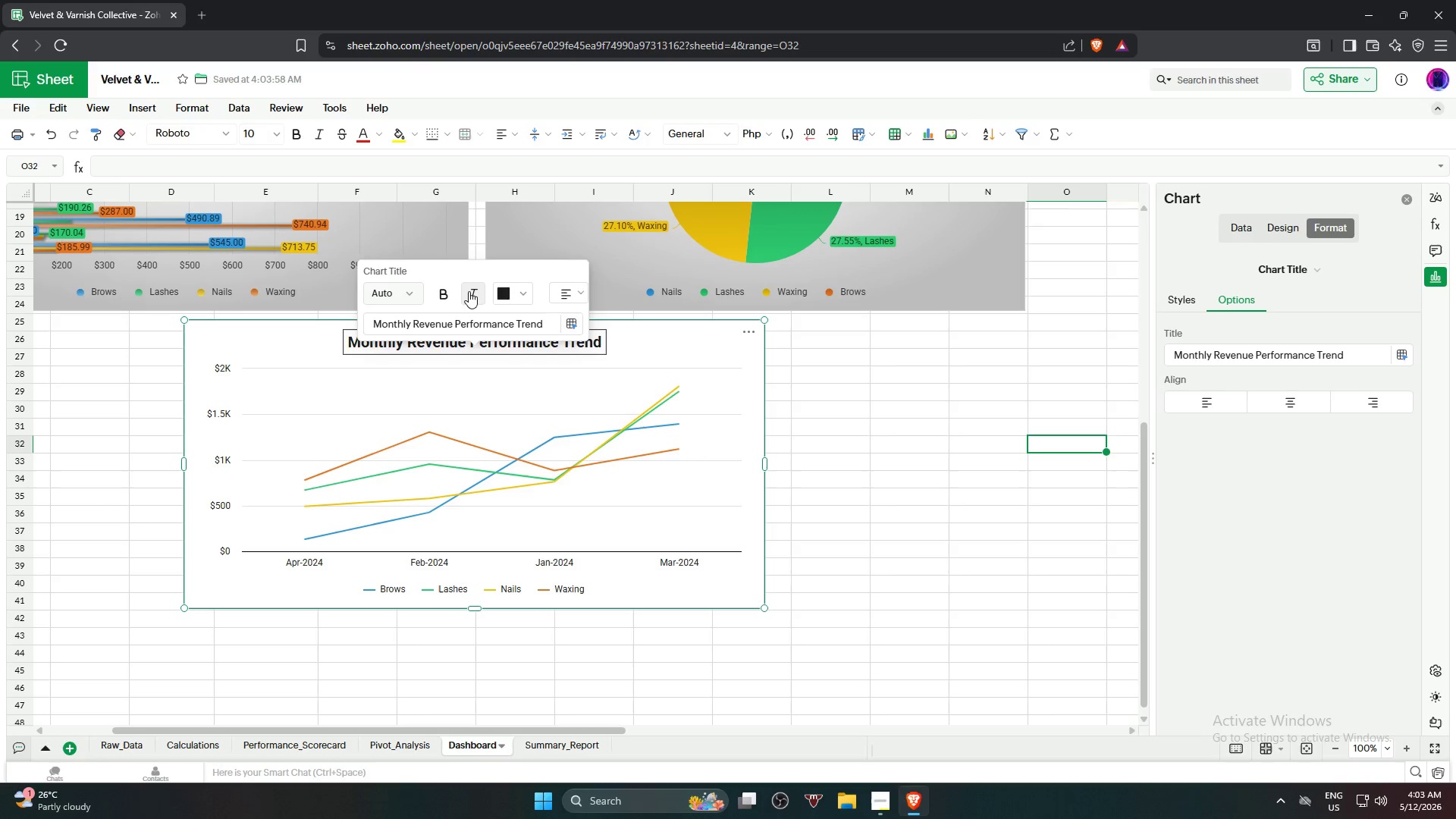 
left_click([469, 288])
 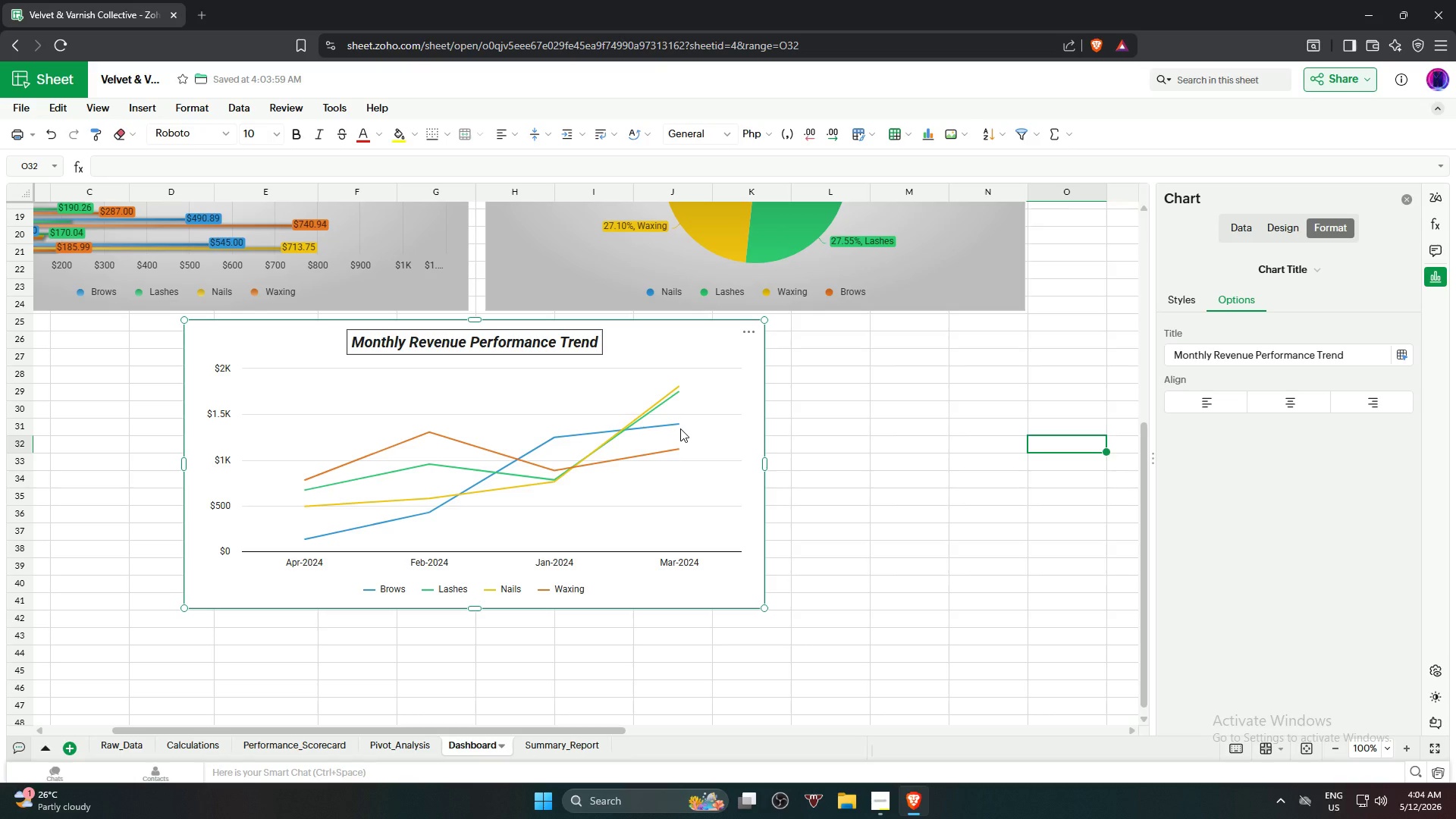 
wait(17.58)
 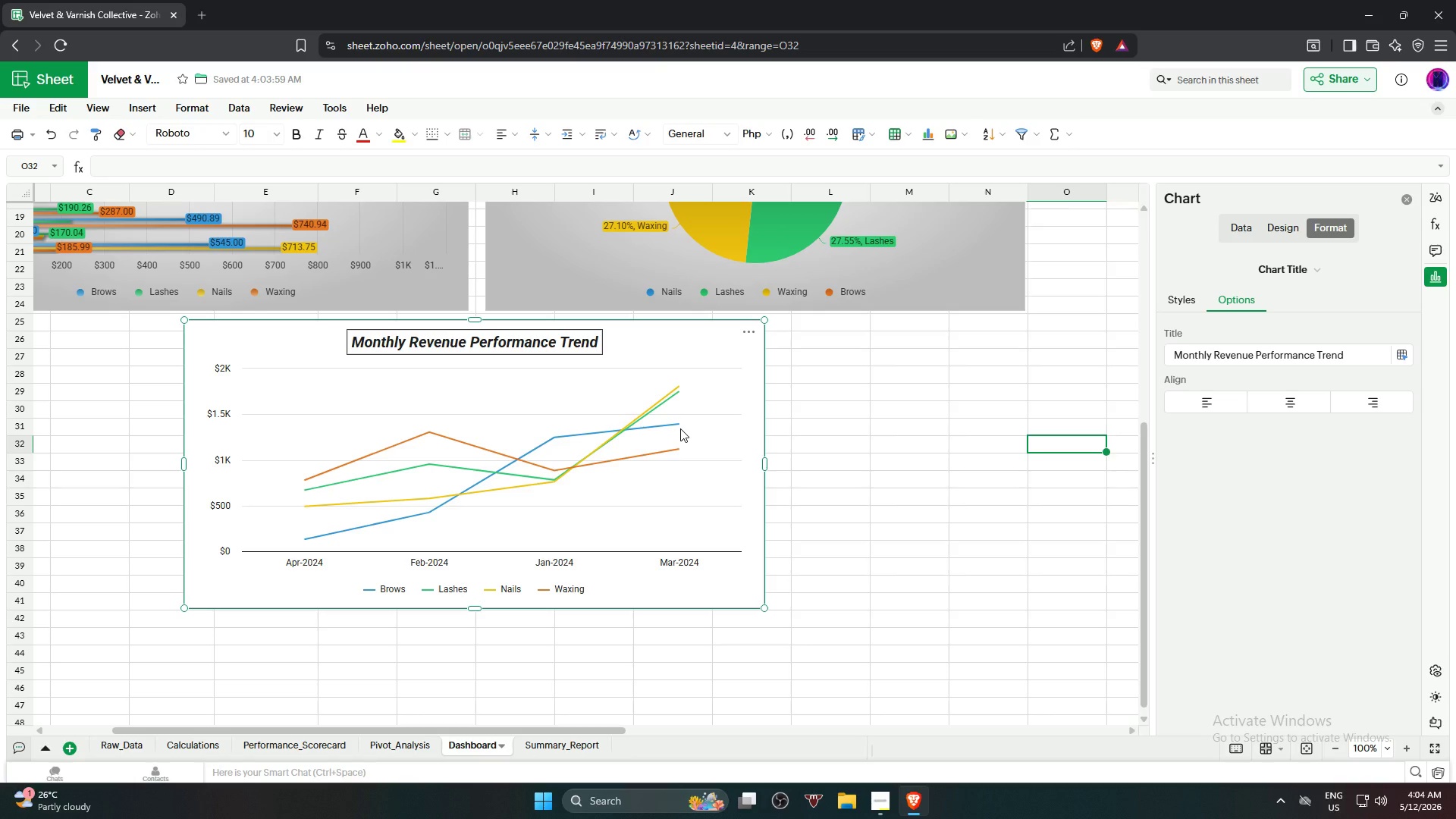 
left_click([742, 331])
 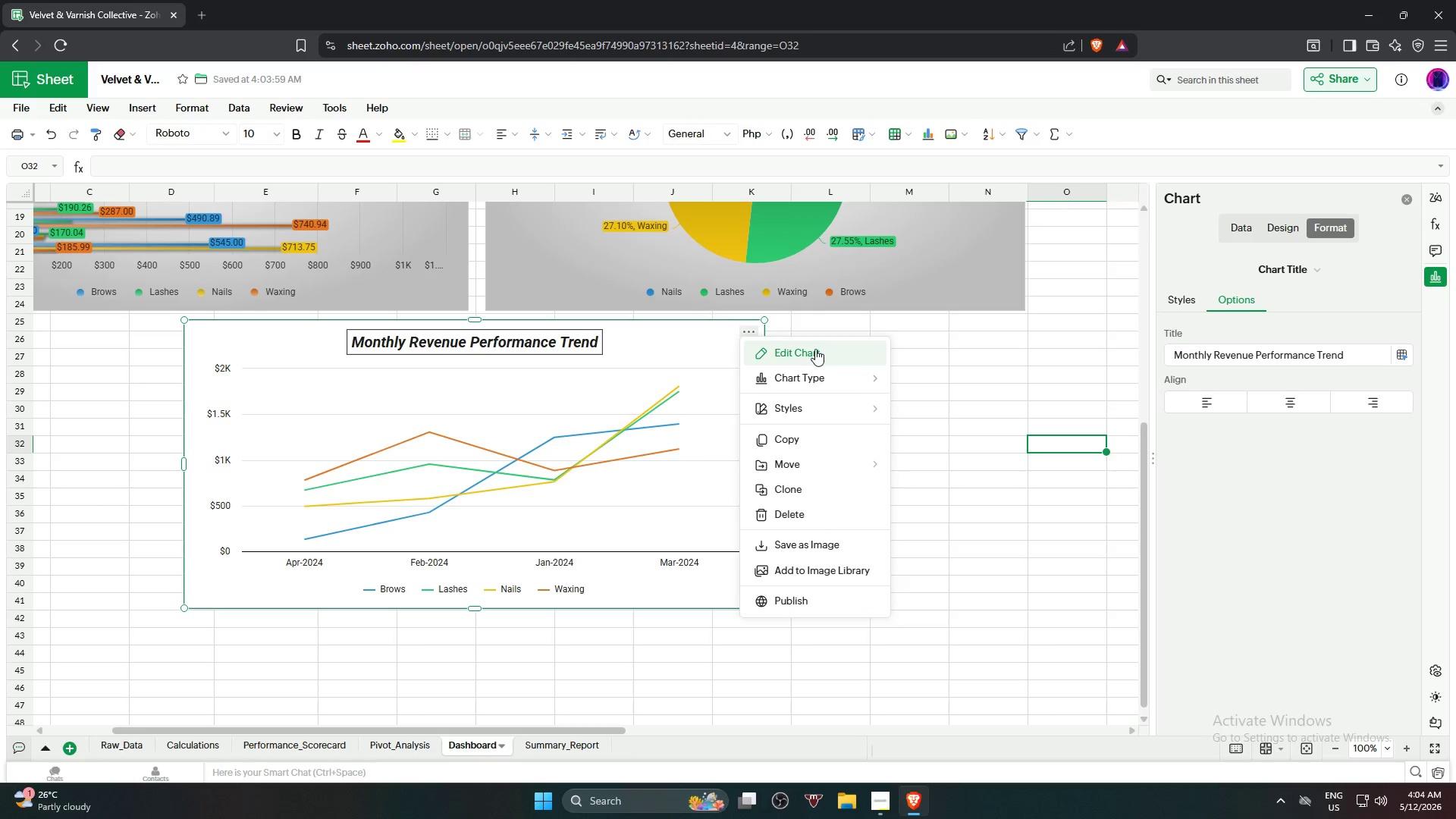 
left_click([816, 347])
 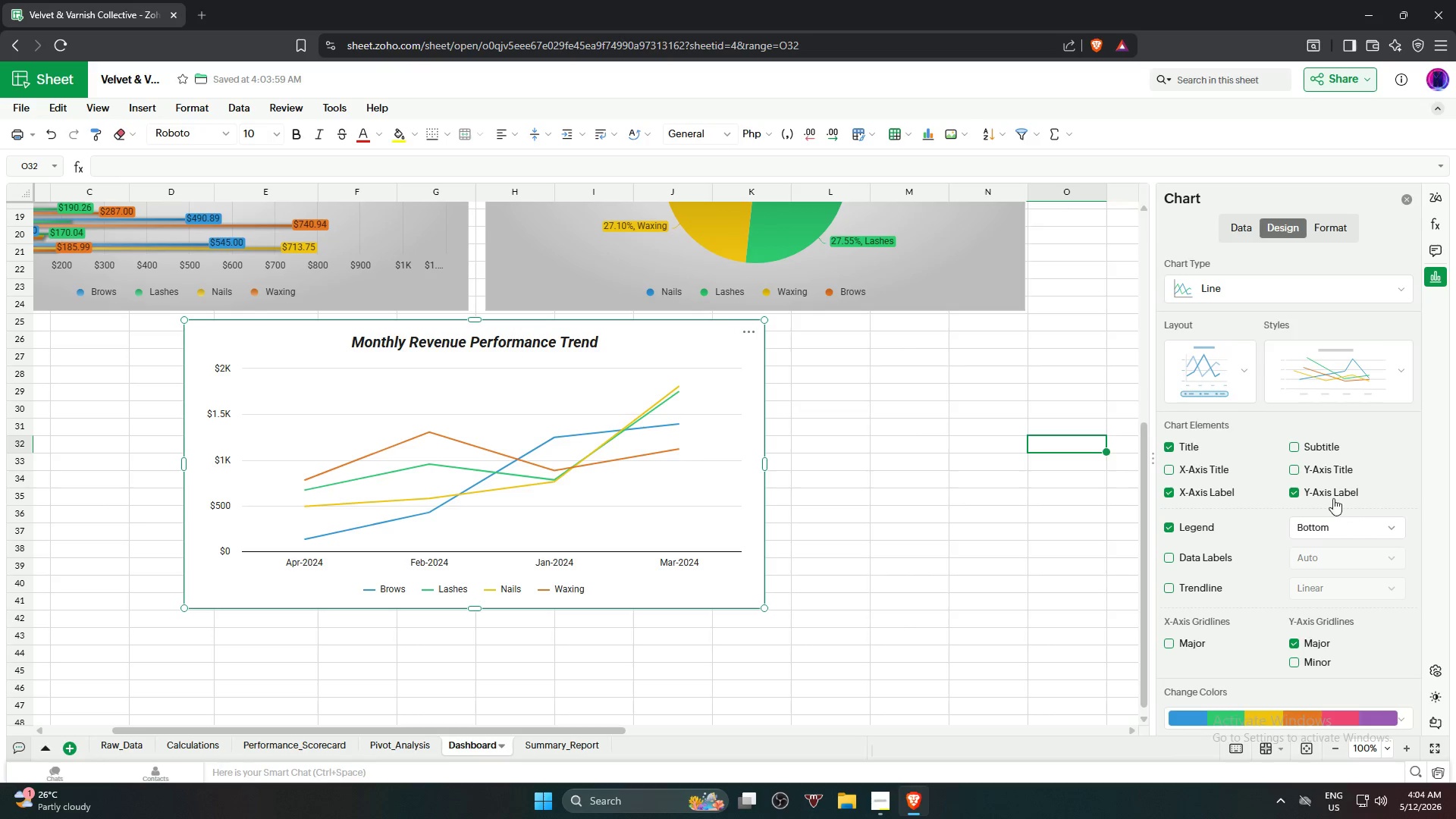 
left_click([1355, 373])
 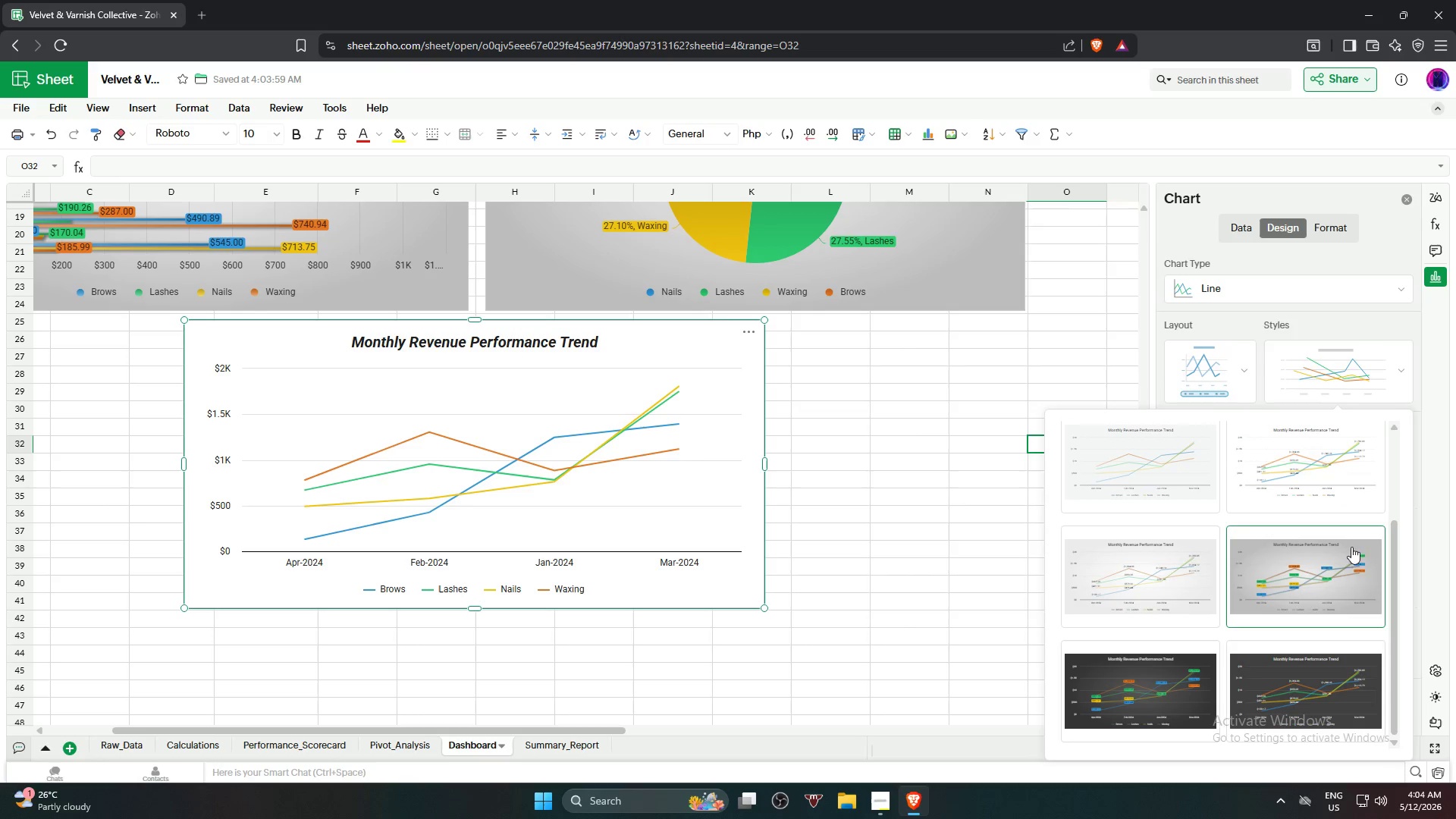 
left_click([1341, 571])
 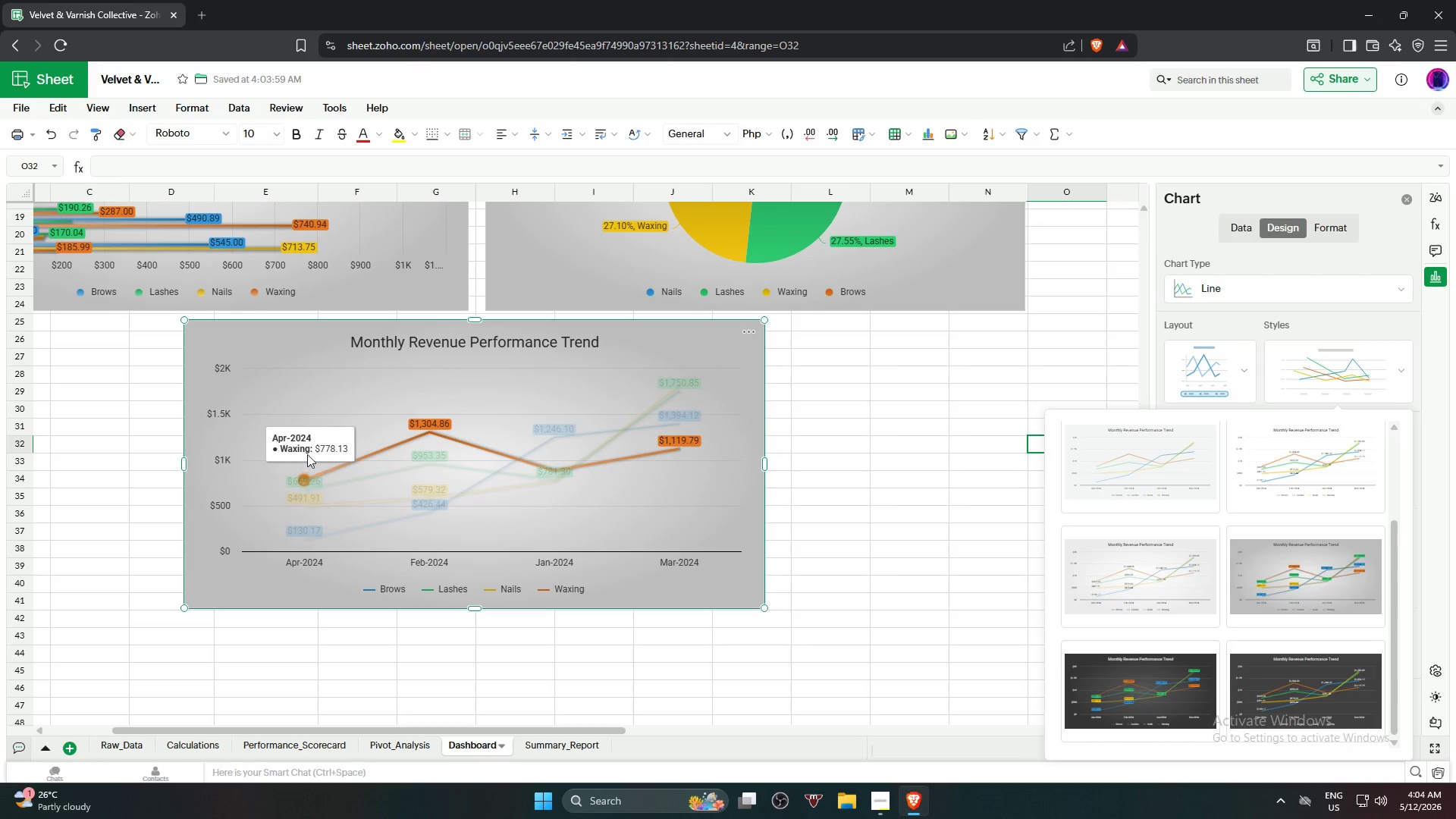 
wait(19.33)
 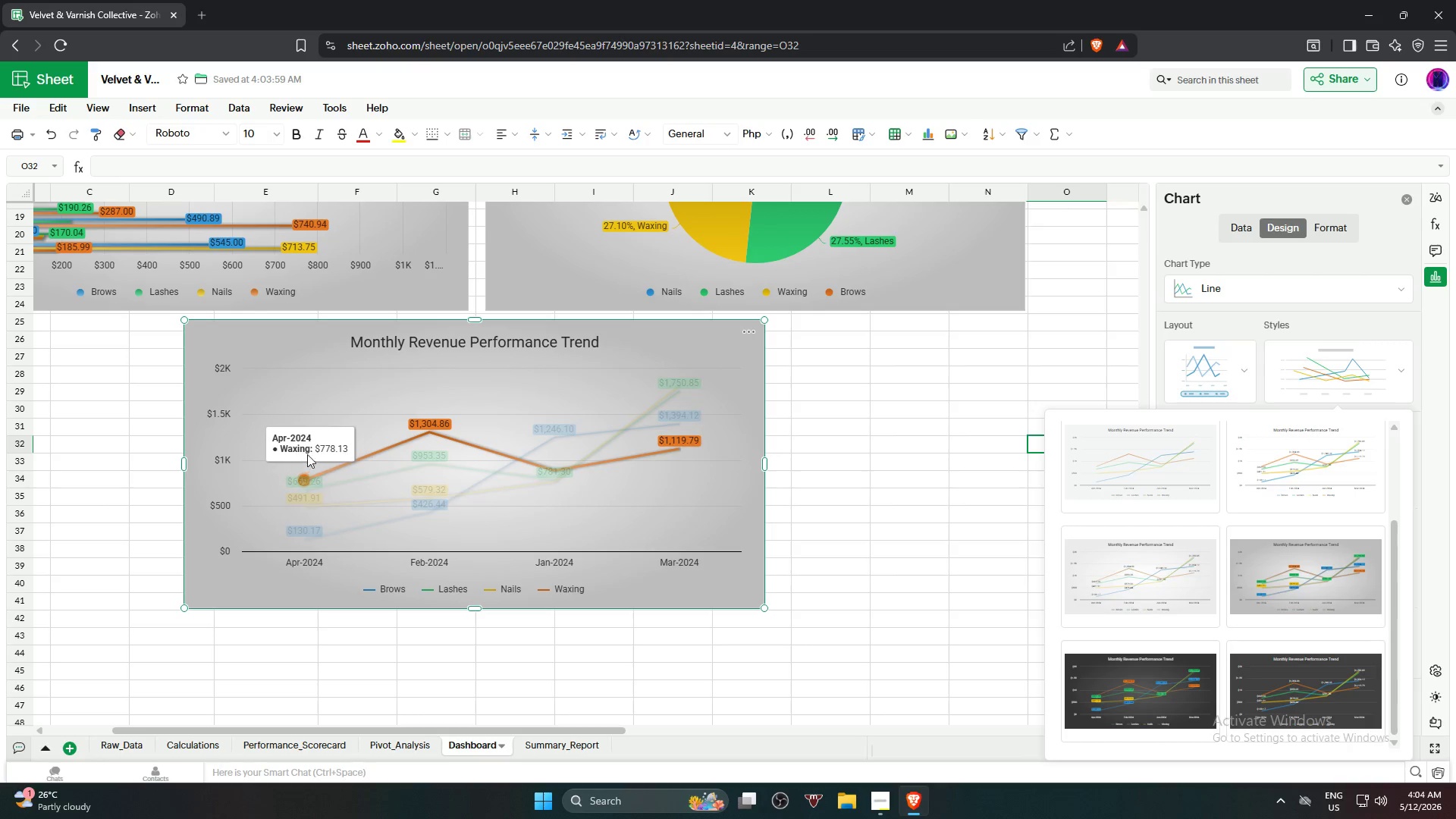 
left_click([890, 542])
 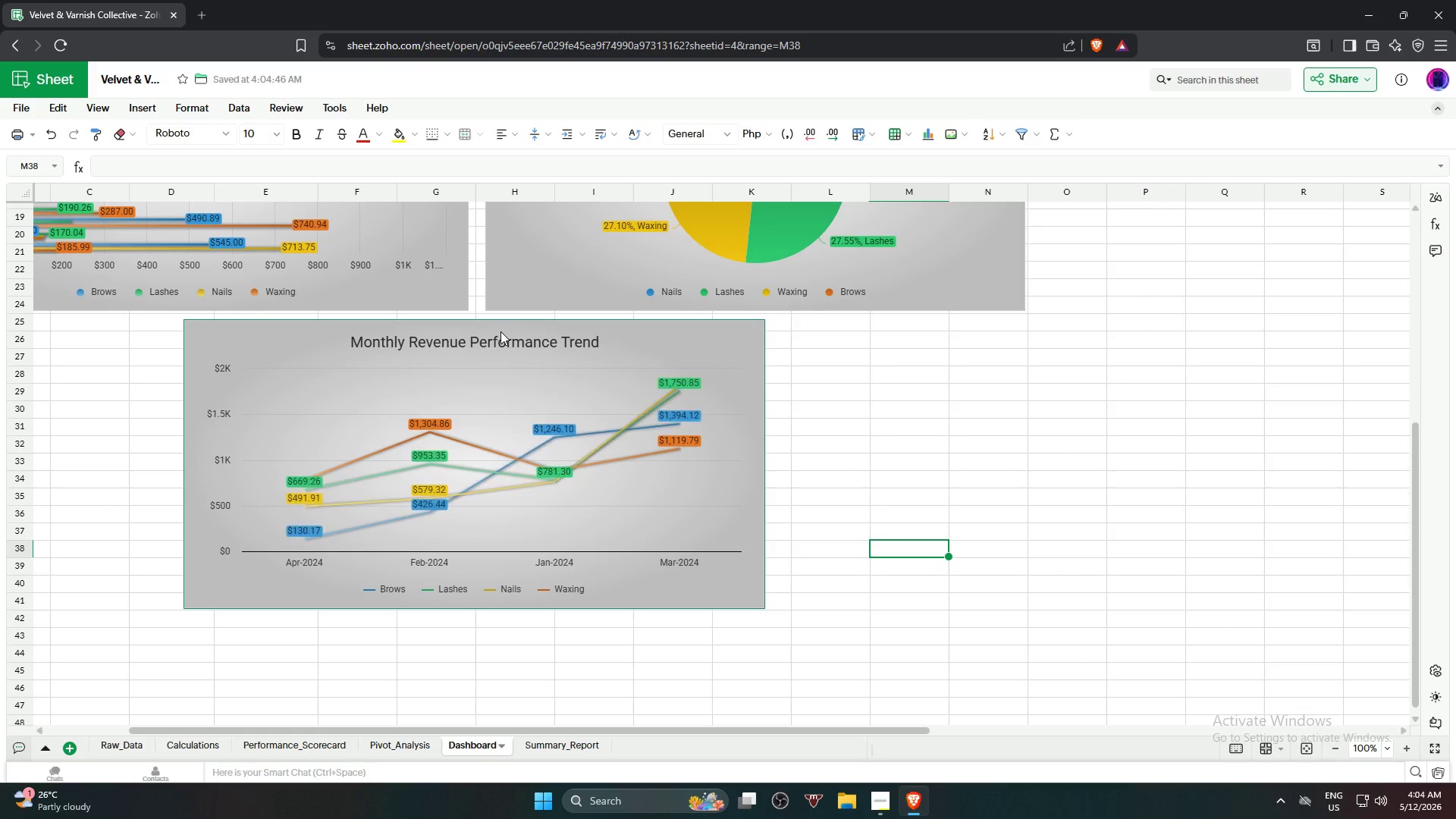 
left_click([500, 334])
 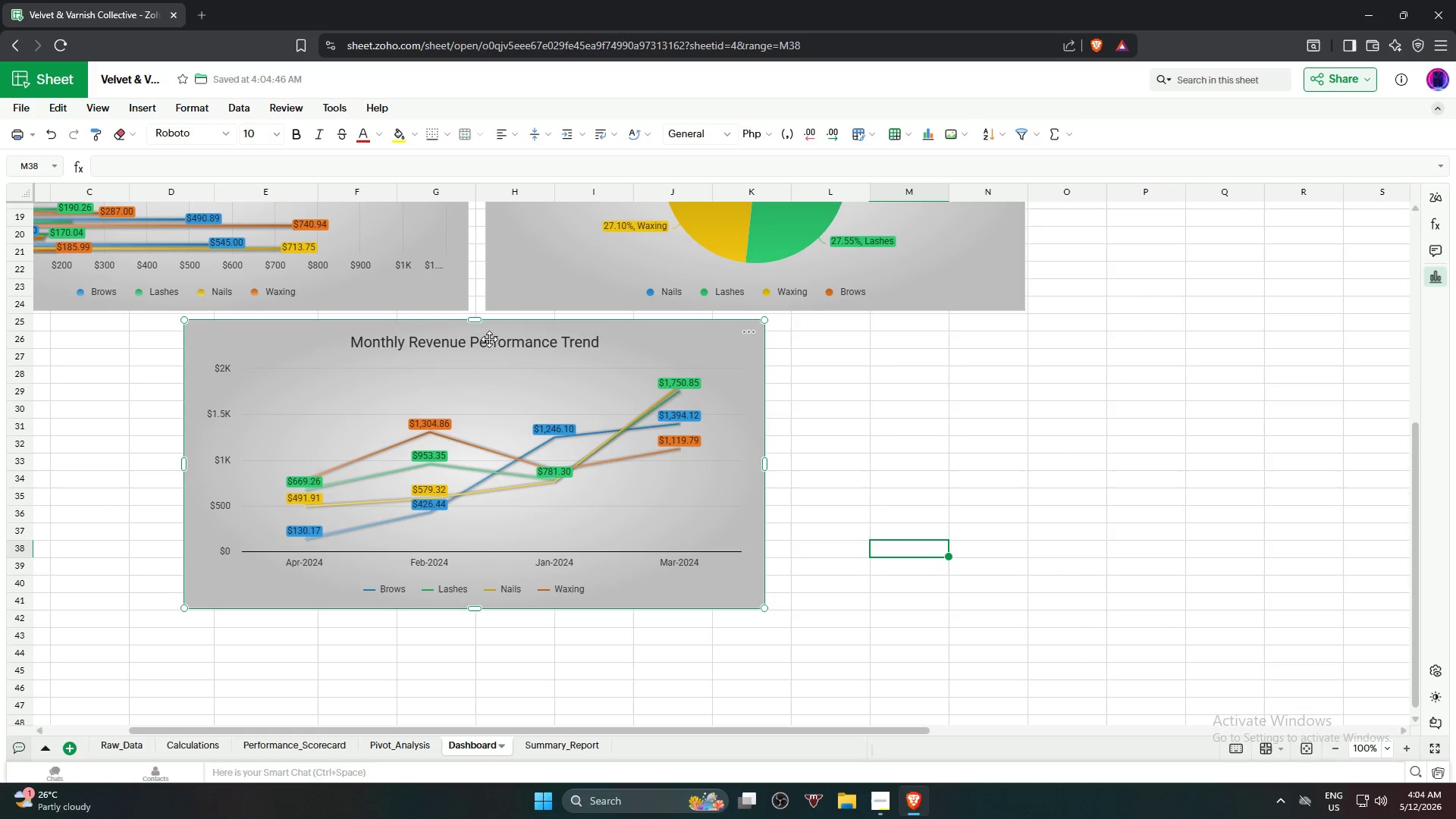 
double_click([489, 339])
 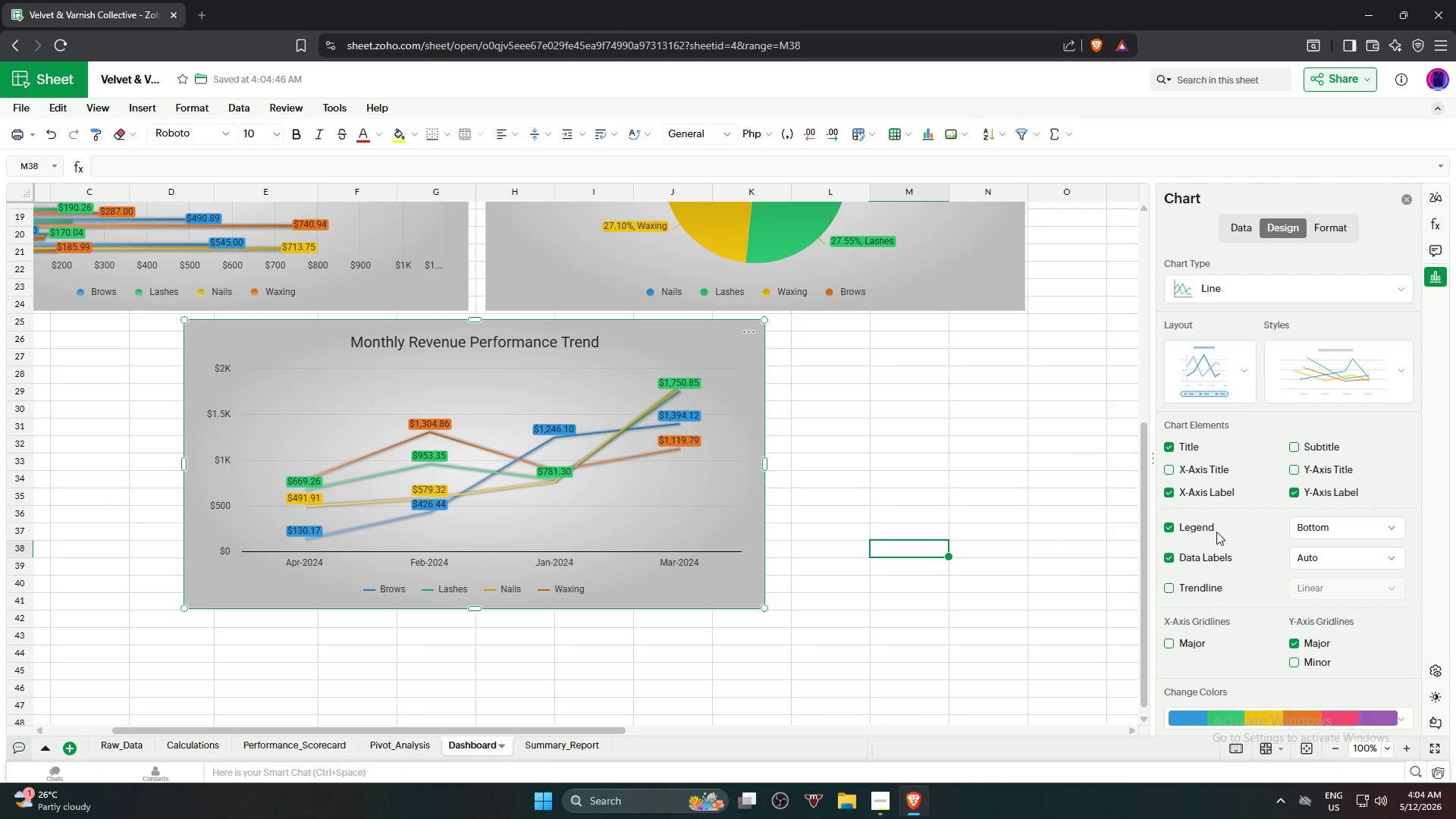 
left_click([1222, 559])
 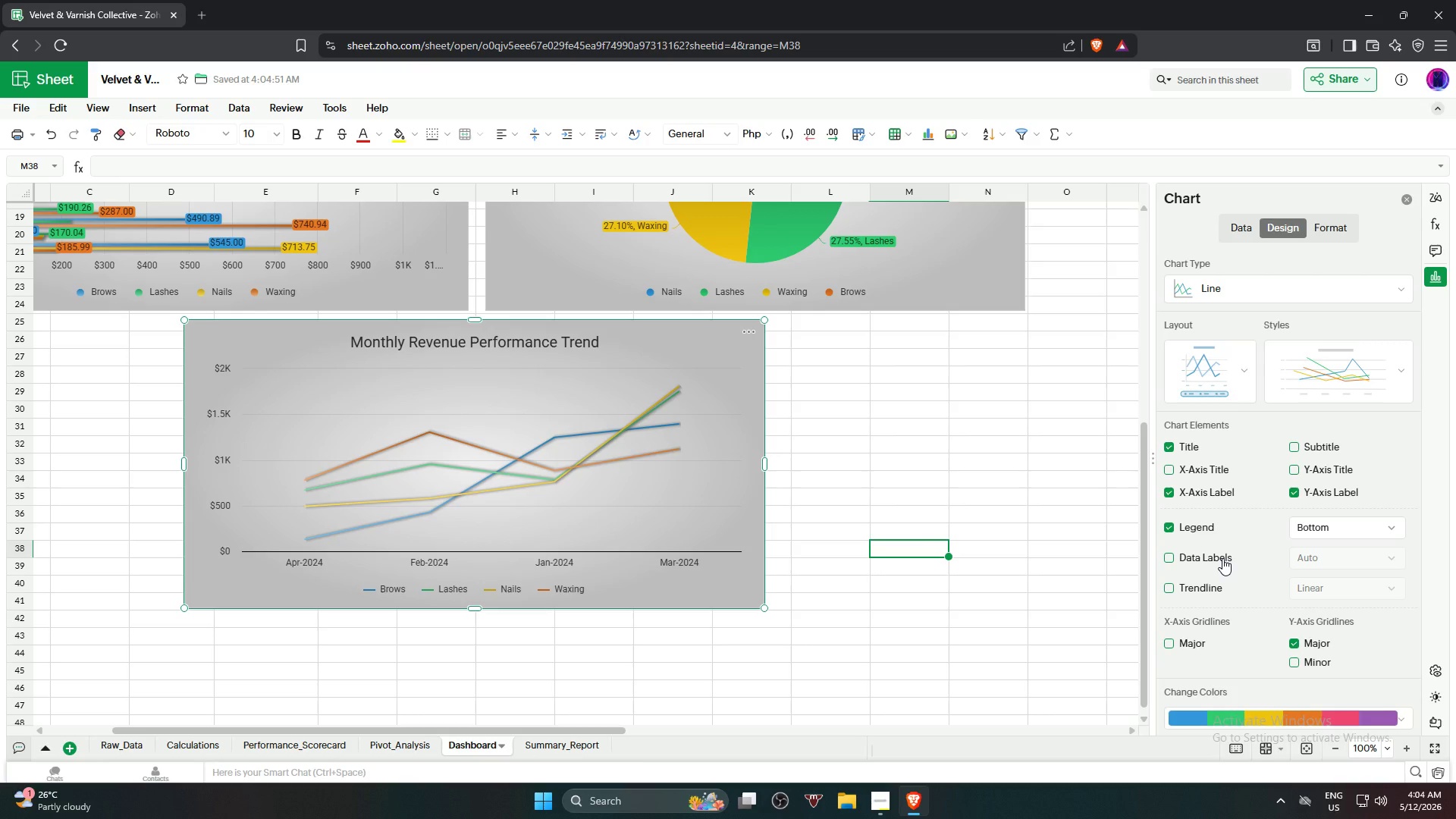 
left_click([1222, 558])
 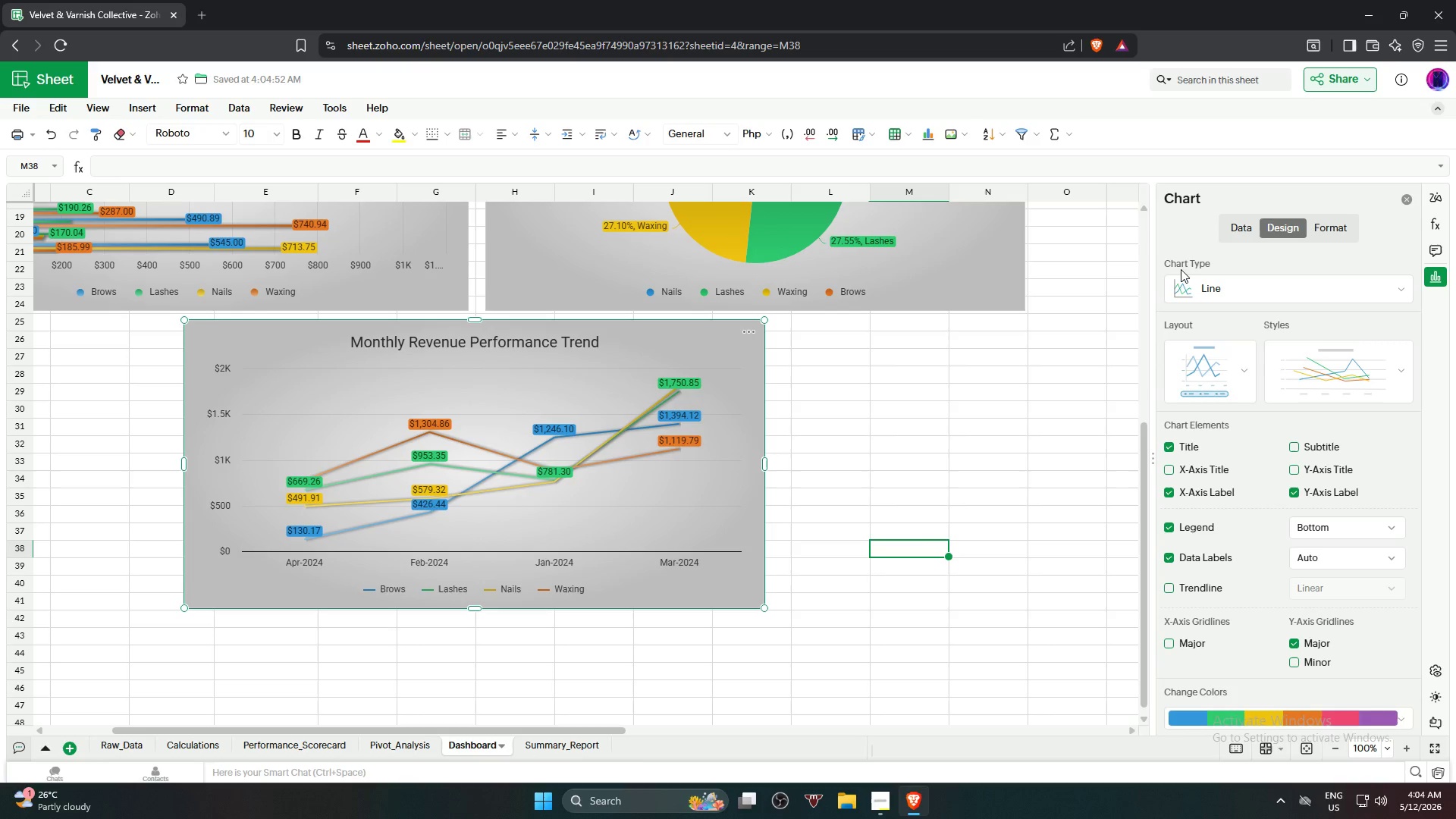 
left_click([507, 338])
 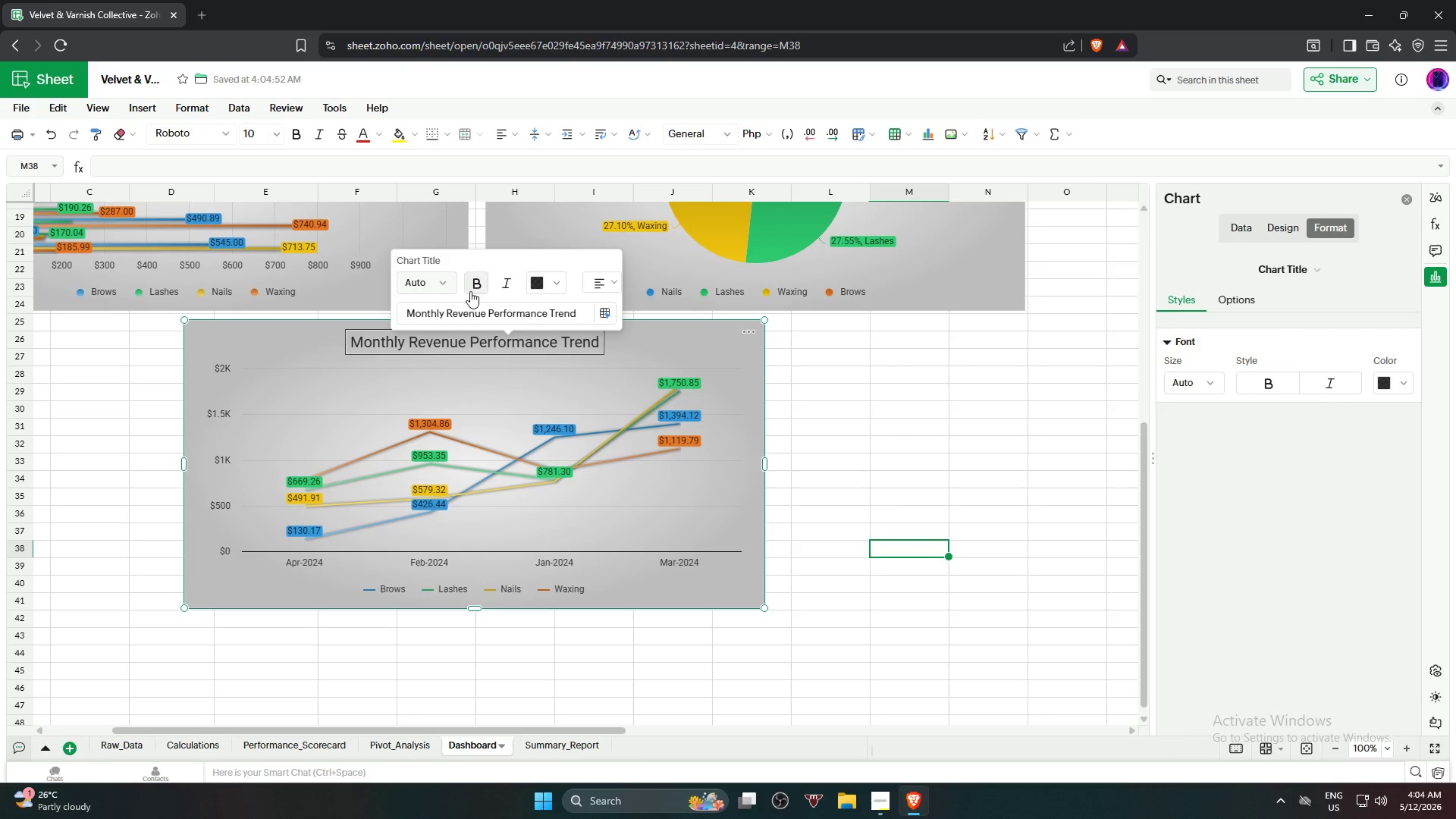 
left_click([475, 286])
 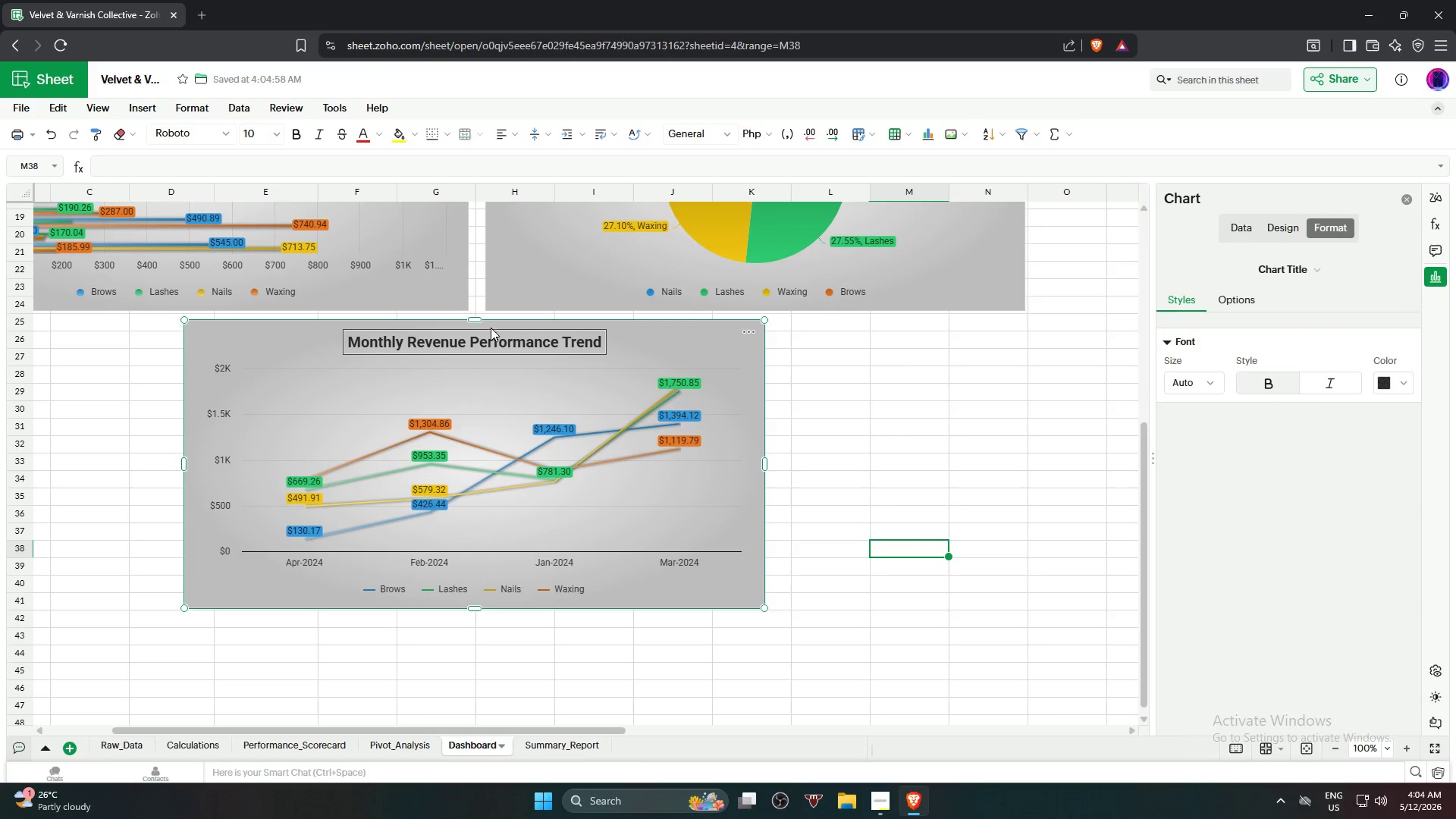 
left_click([490, 339])
 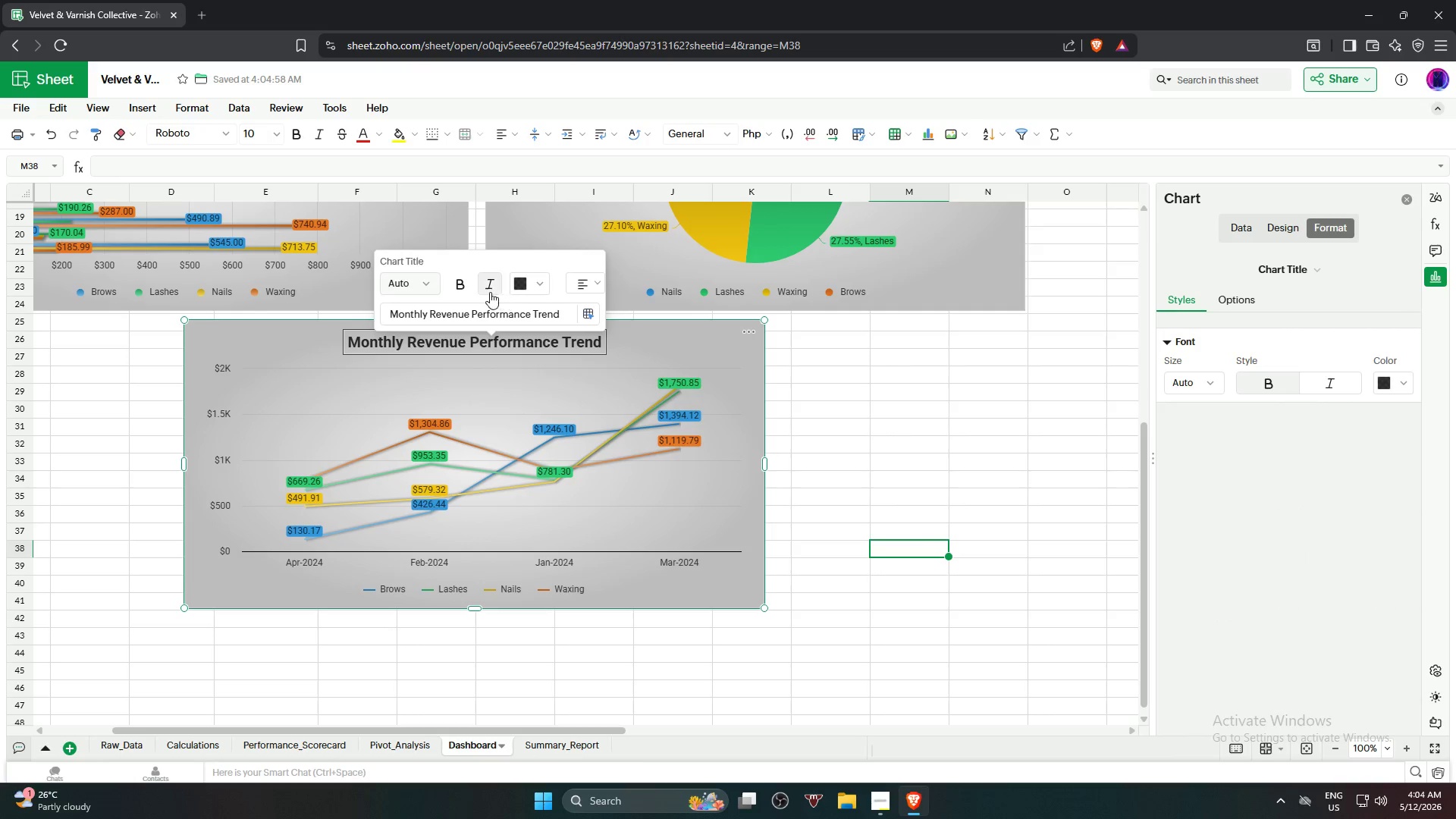 
left_click([488, 290])
 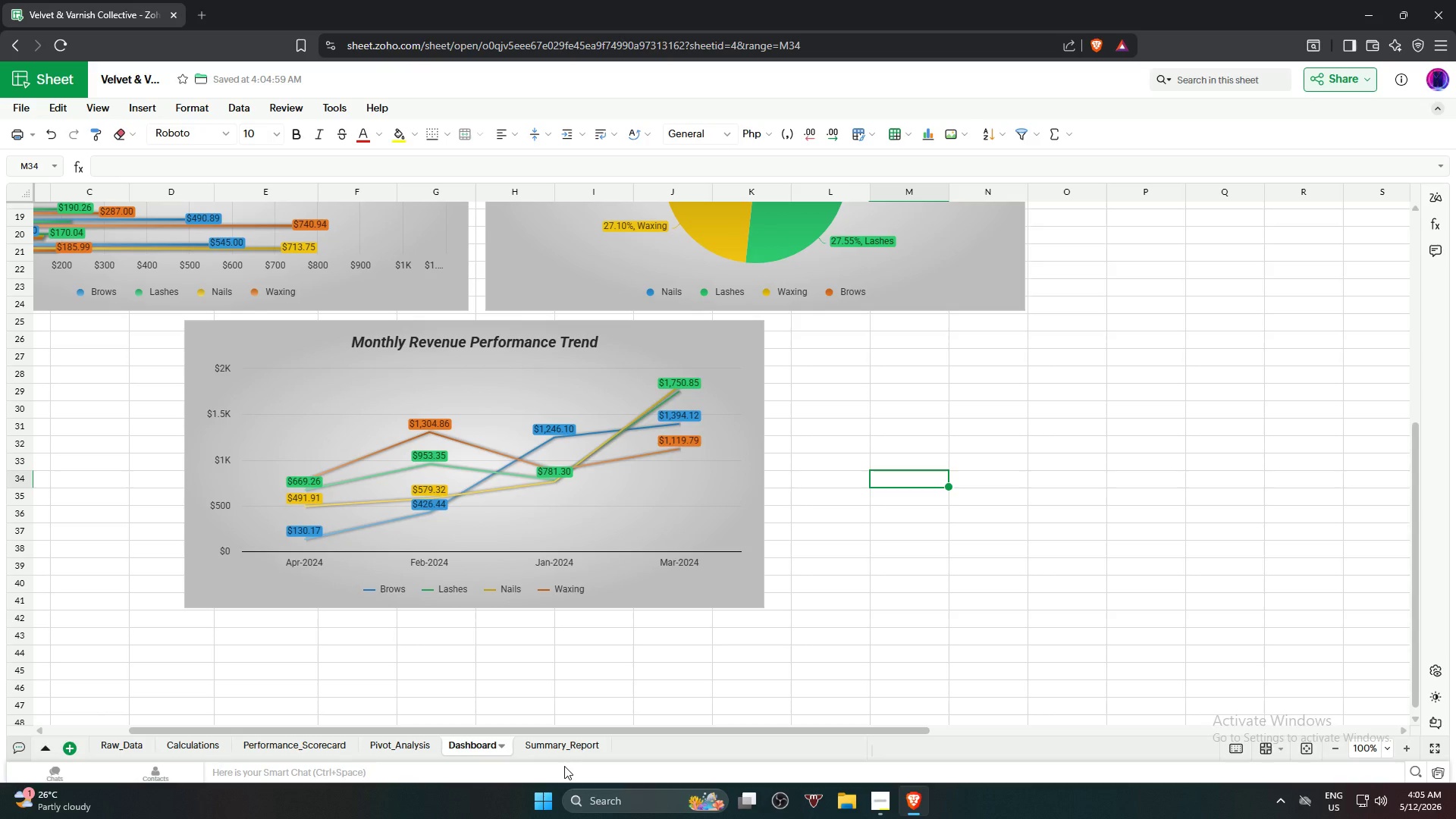 
wait(17.73)
 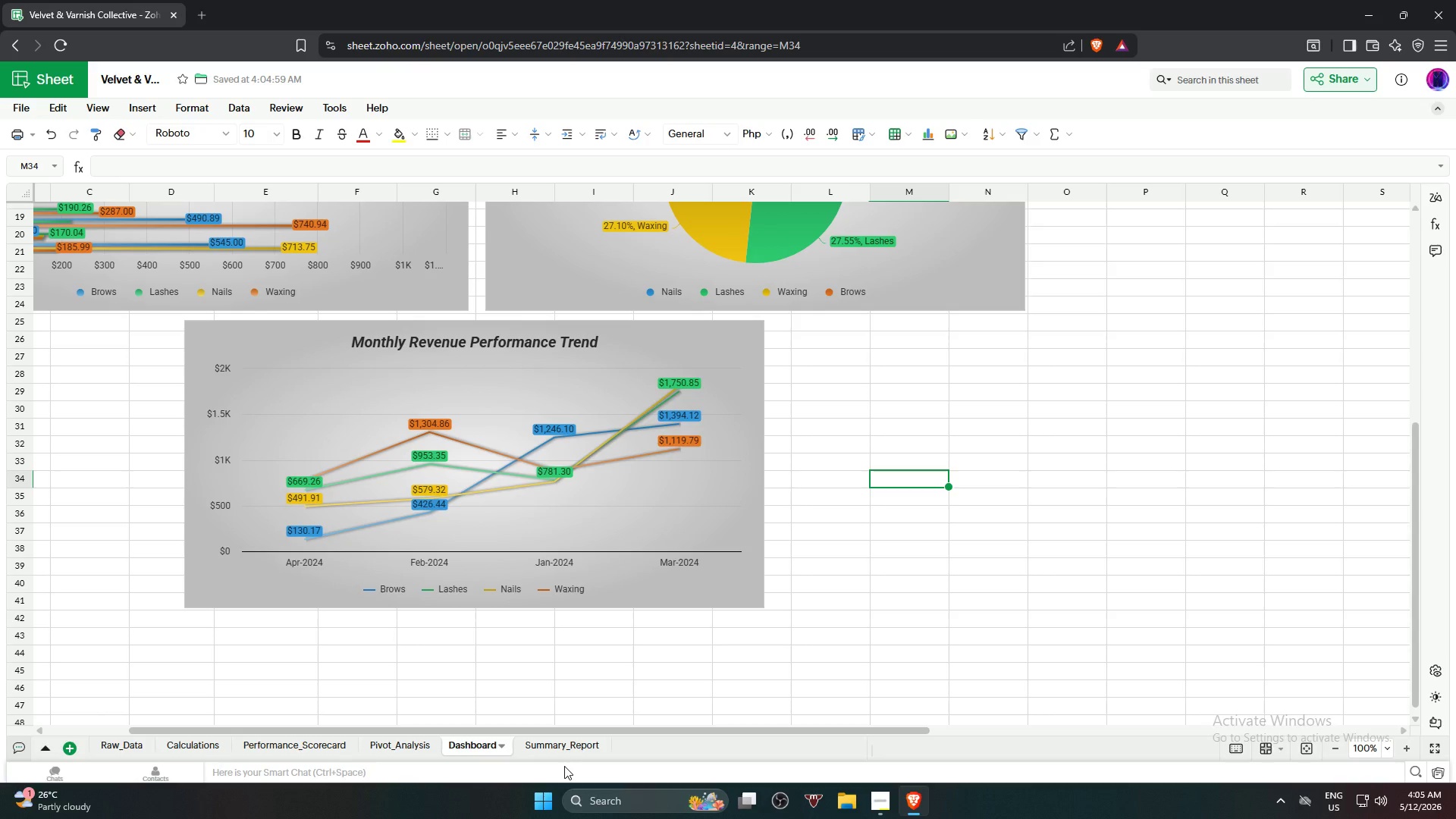 
key(Equal)
 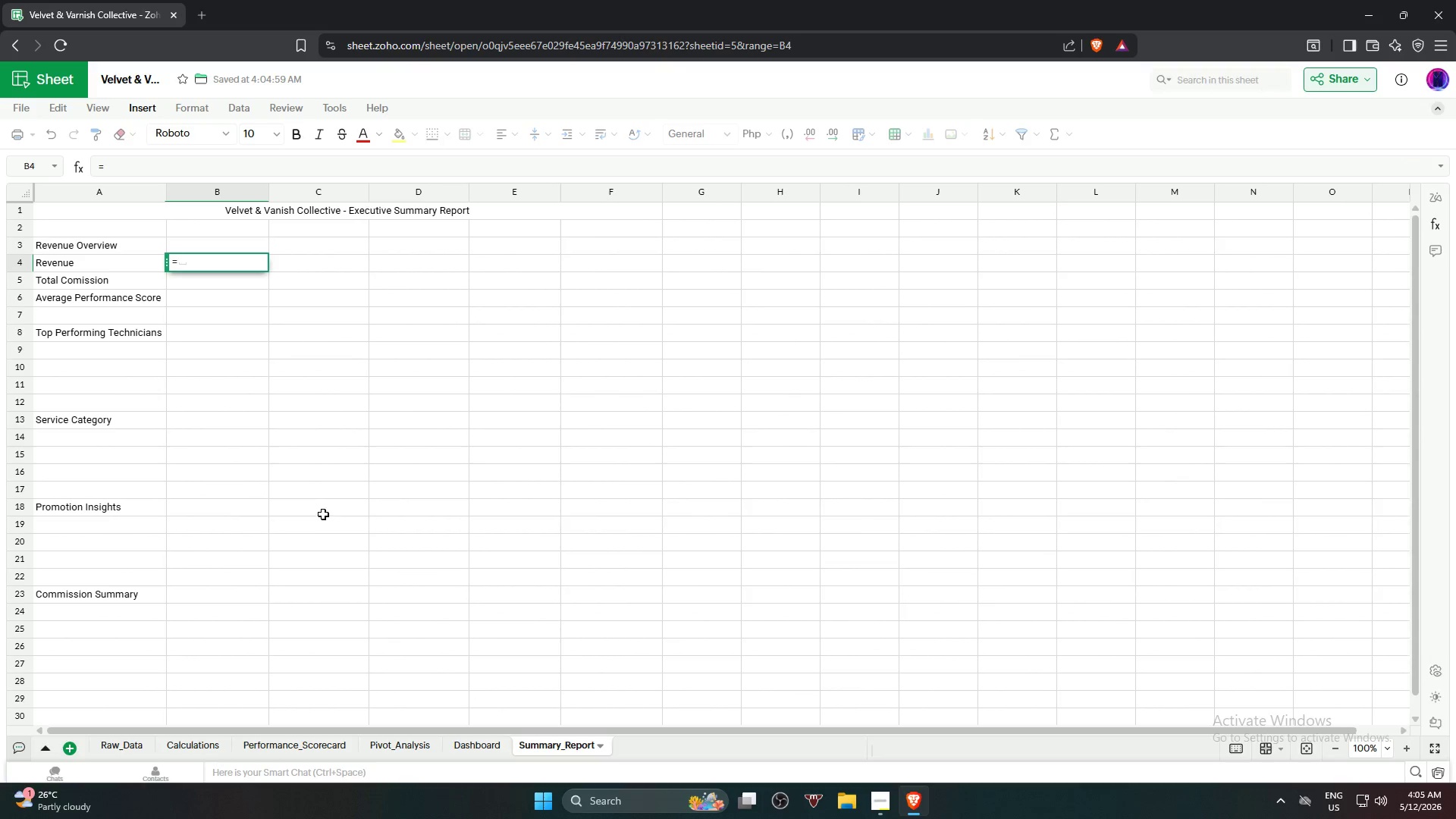 
type(sum)
 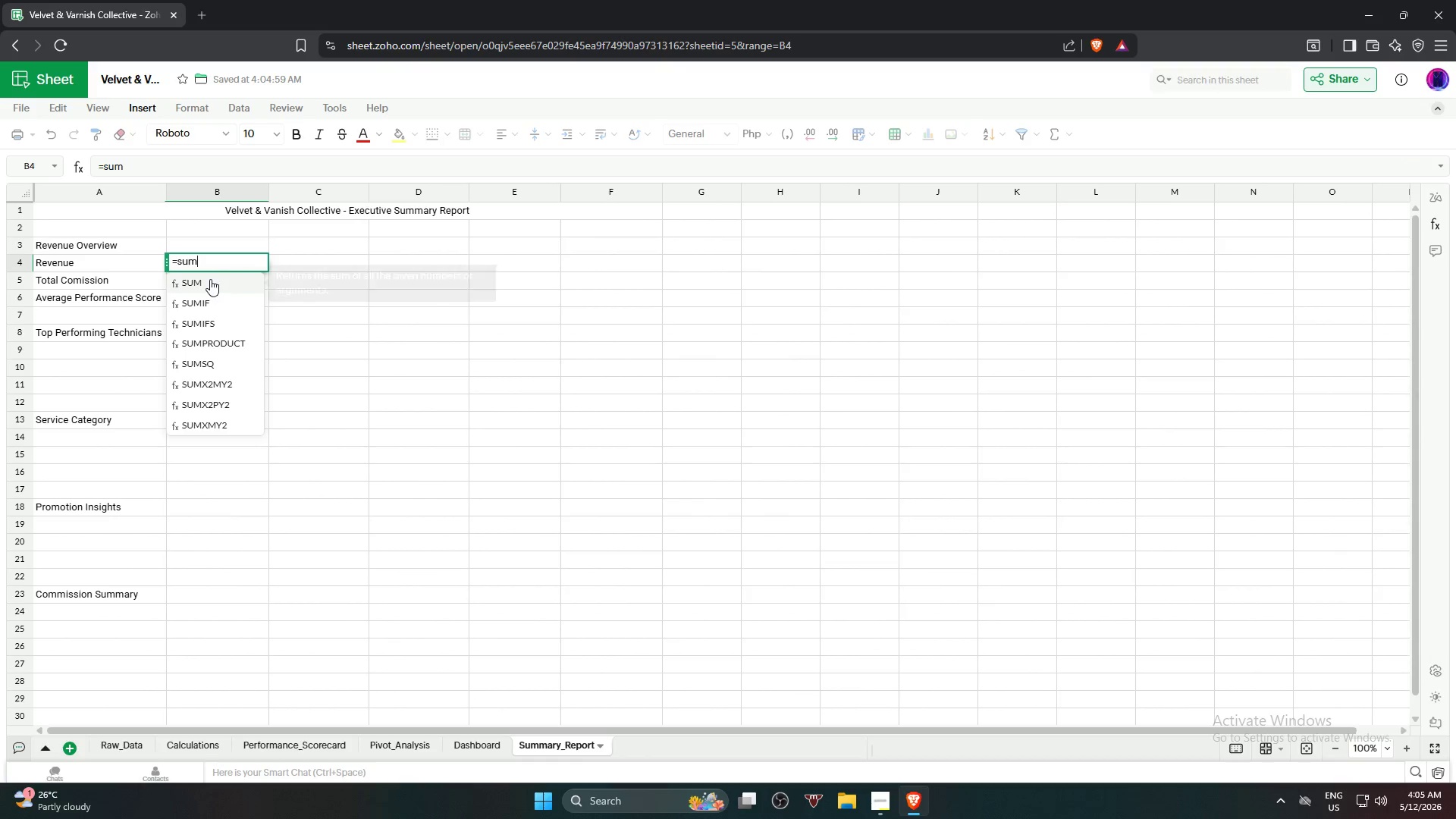 
left_click([210, 279])
 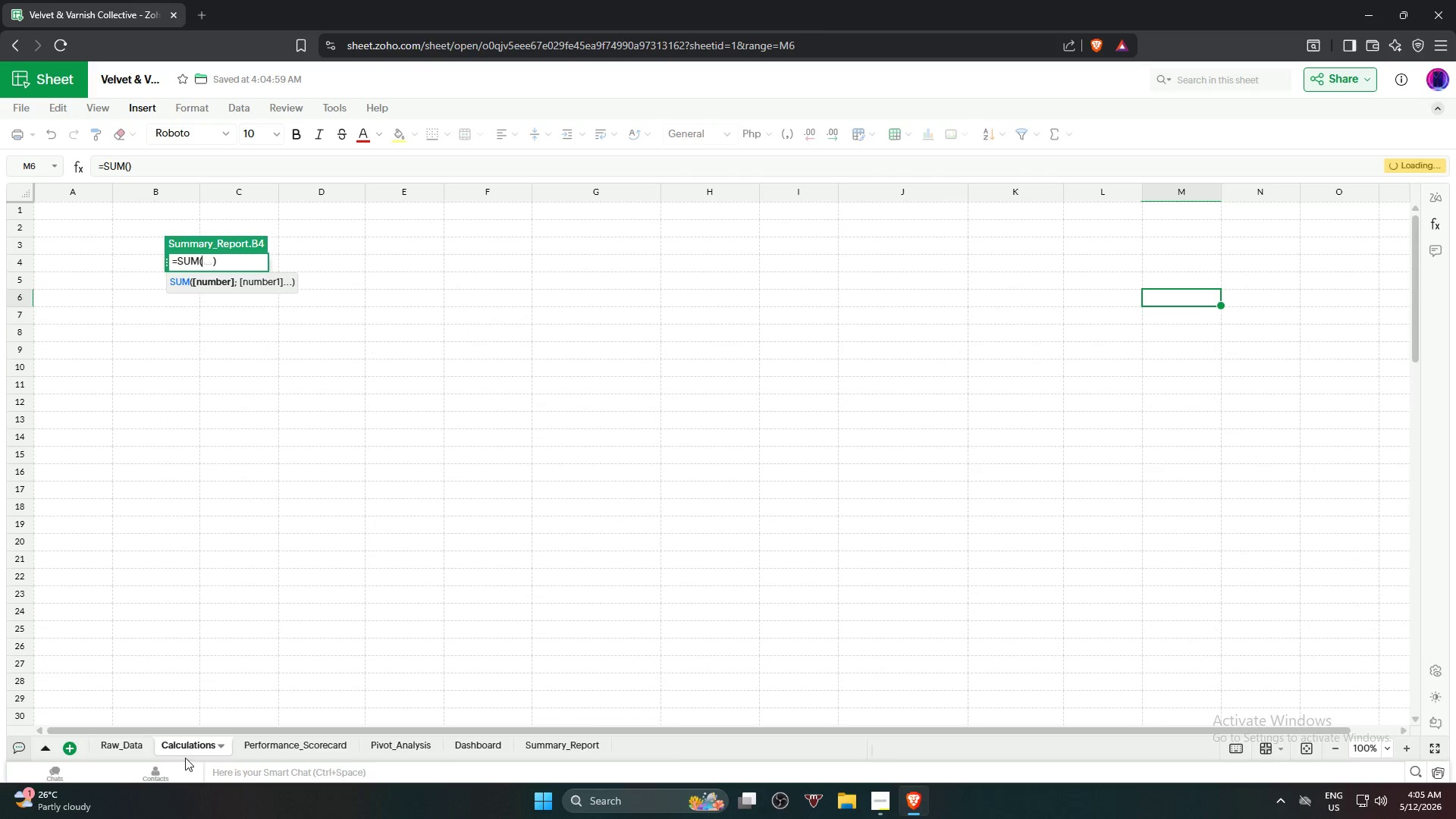 
scroll: coordinate [327, 320], scroll_direction: up, amount: 9.0
 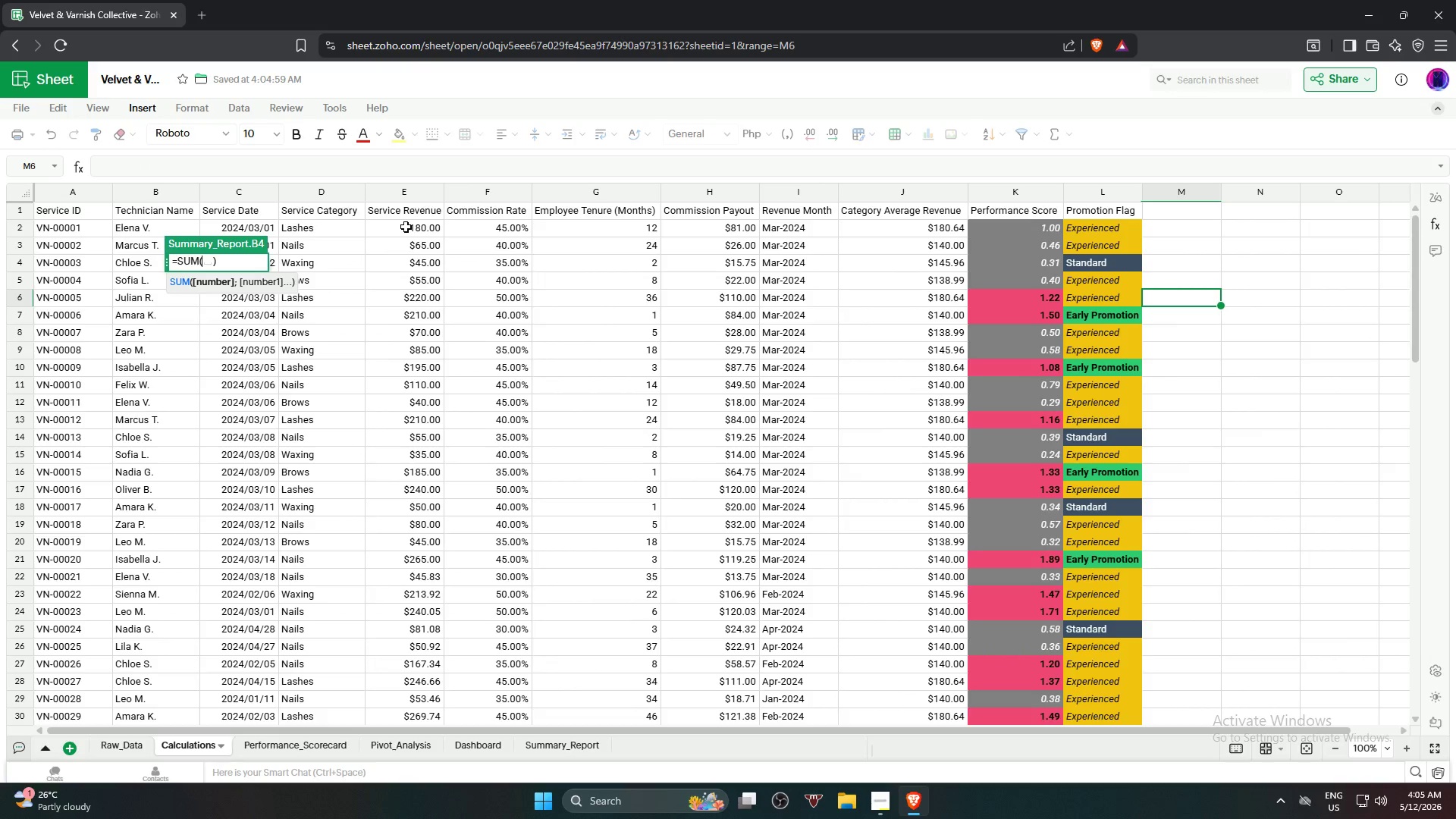 
wait(6.59)
 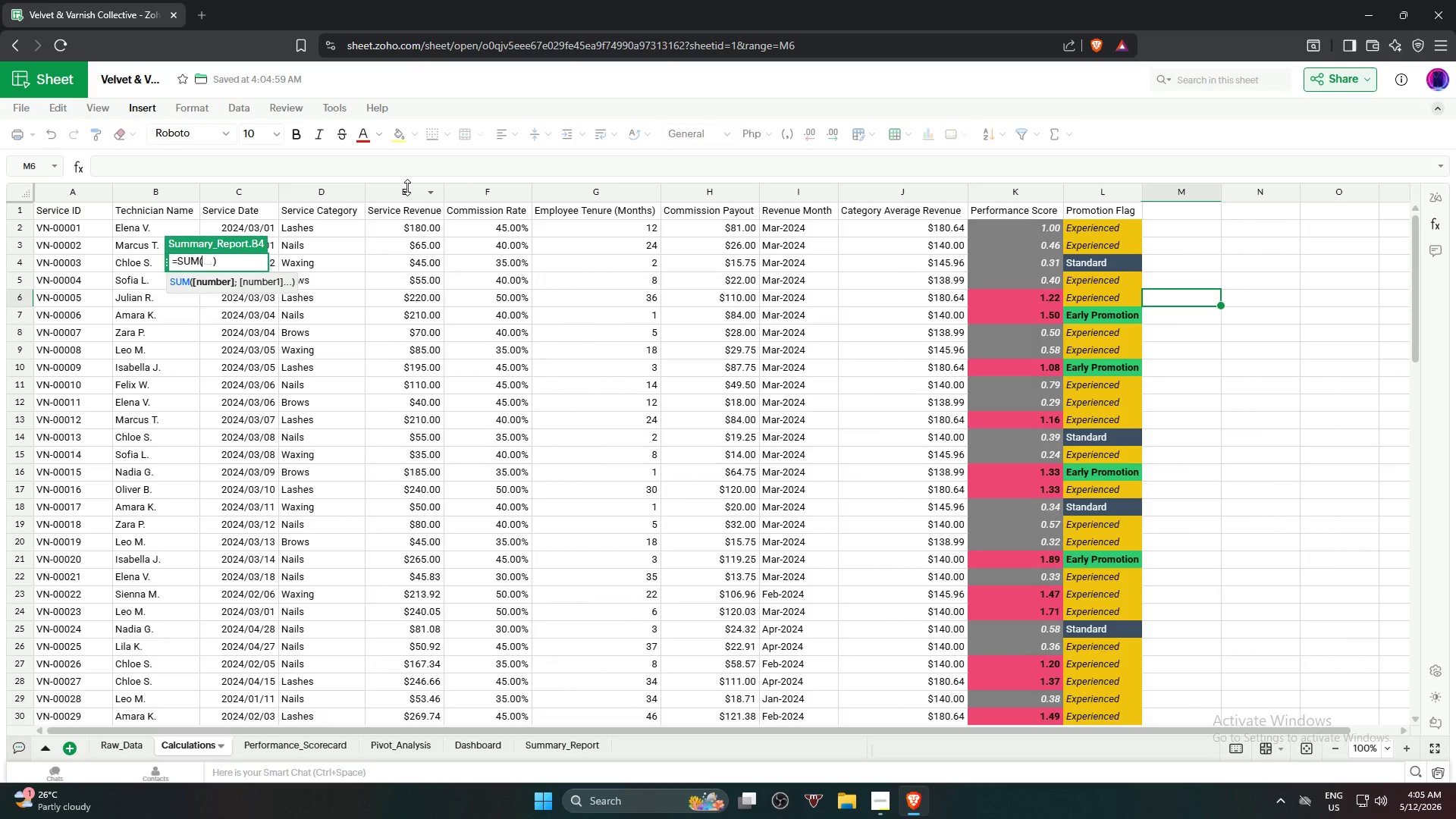 
left_click([406, 227])
 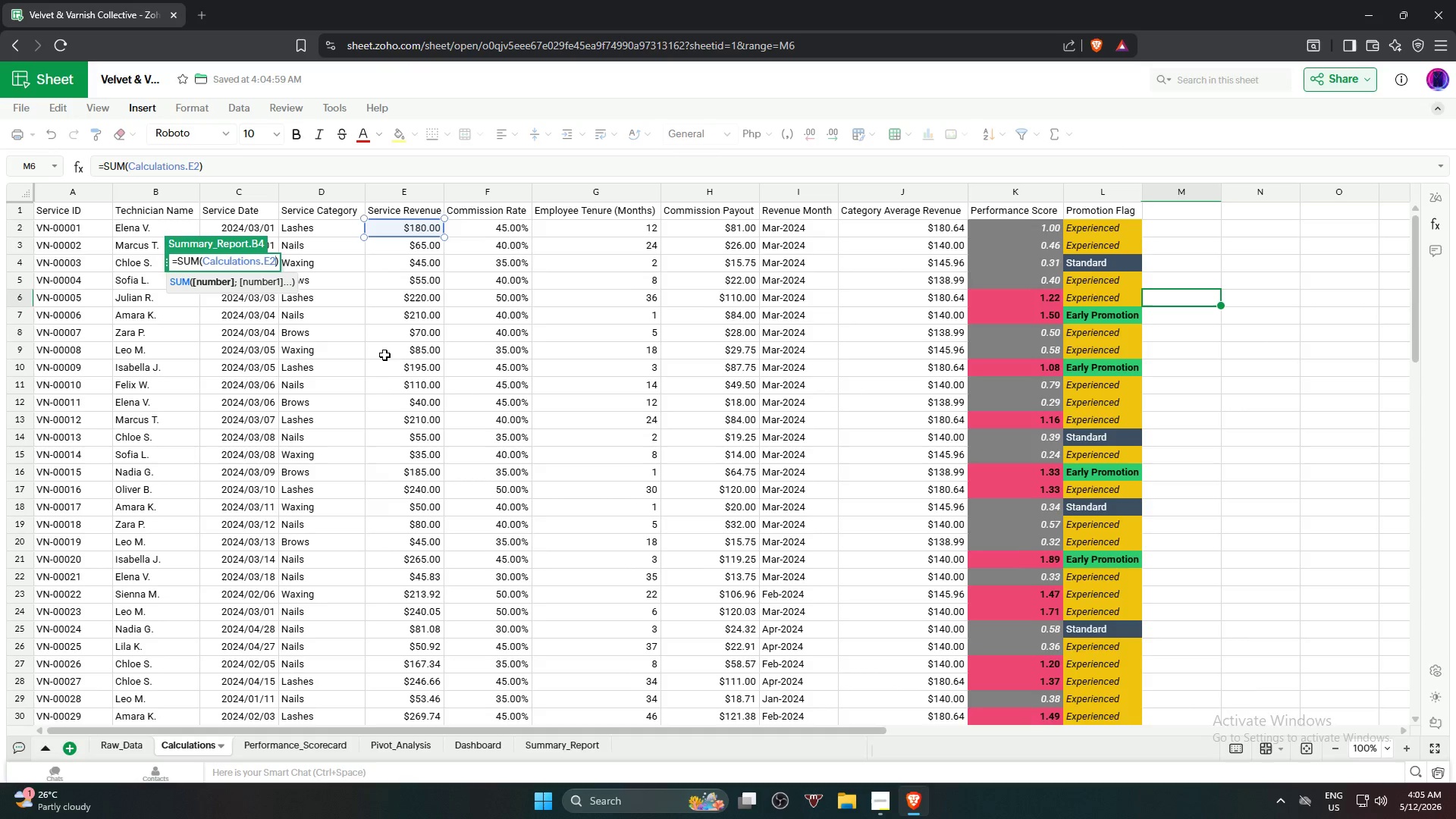 
scroll: coordinate [391, 496], scroll_direction: down, amount: 17.0
 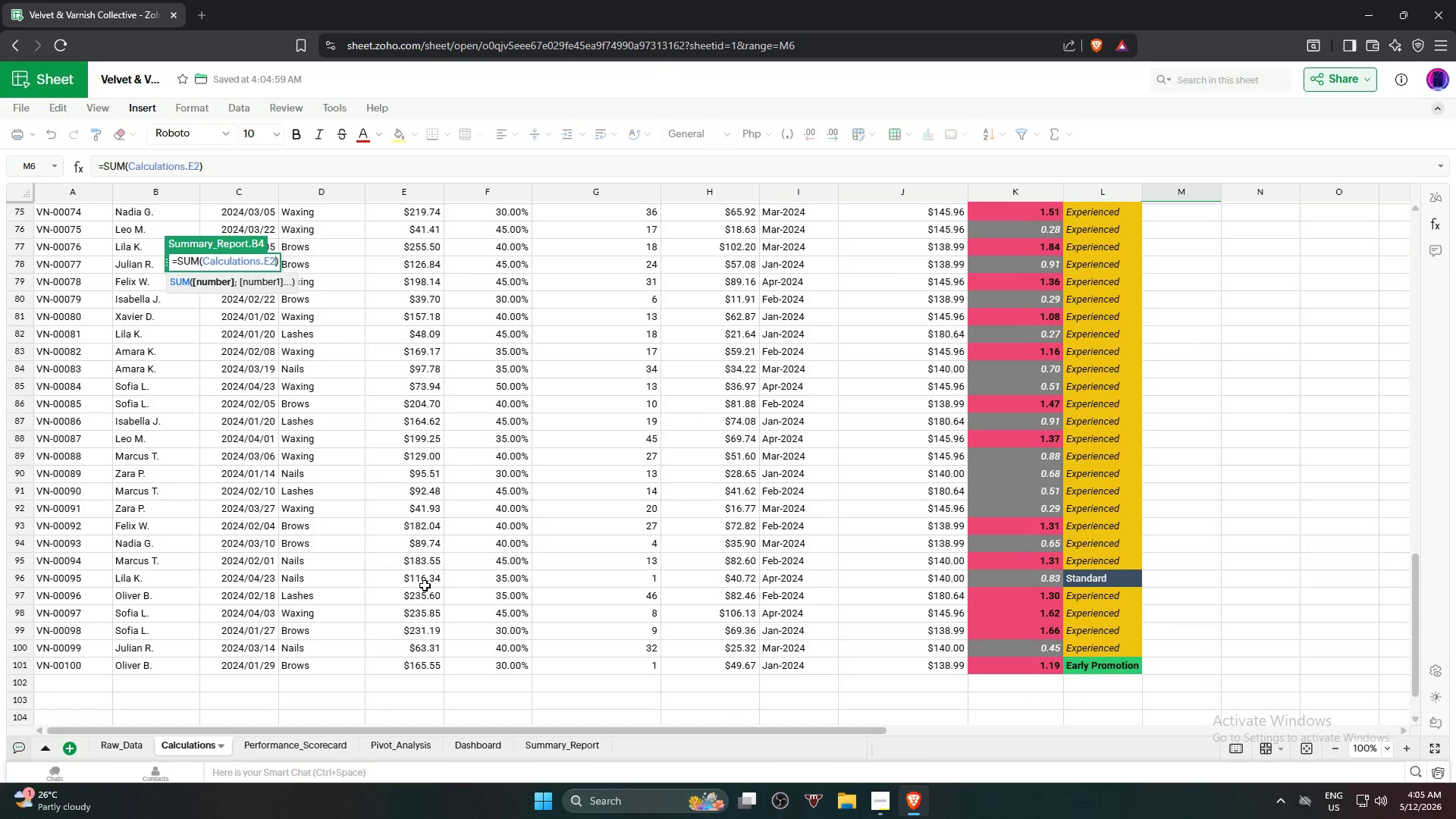 
hold_key(key=ShiftLeft, duration=1.36)
left_click([415, 666])
 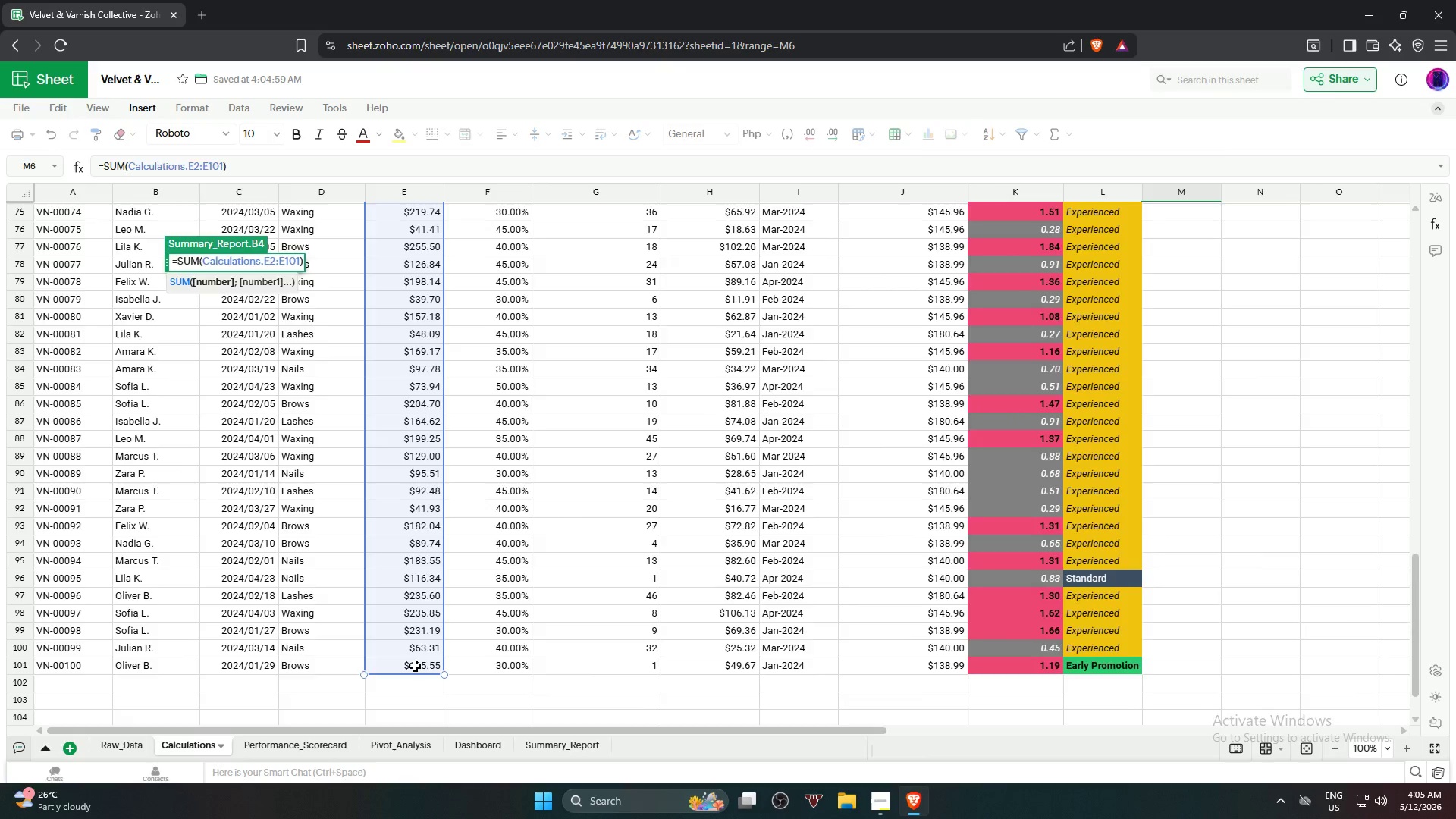 
key(NumpadEnter)
 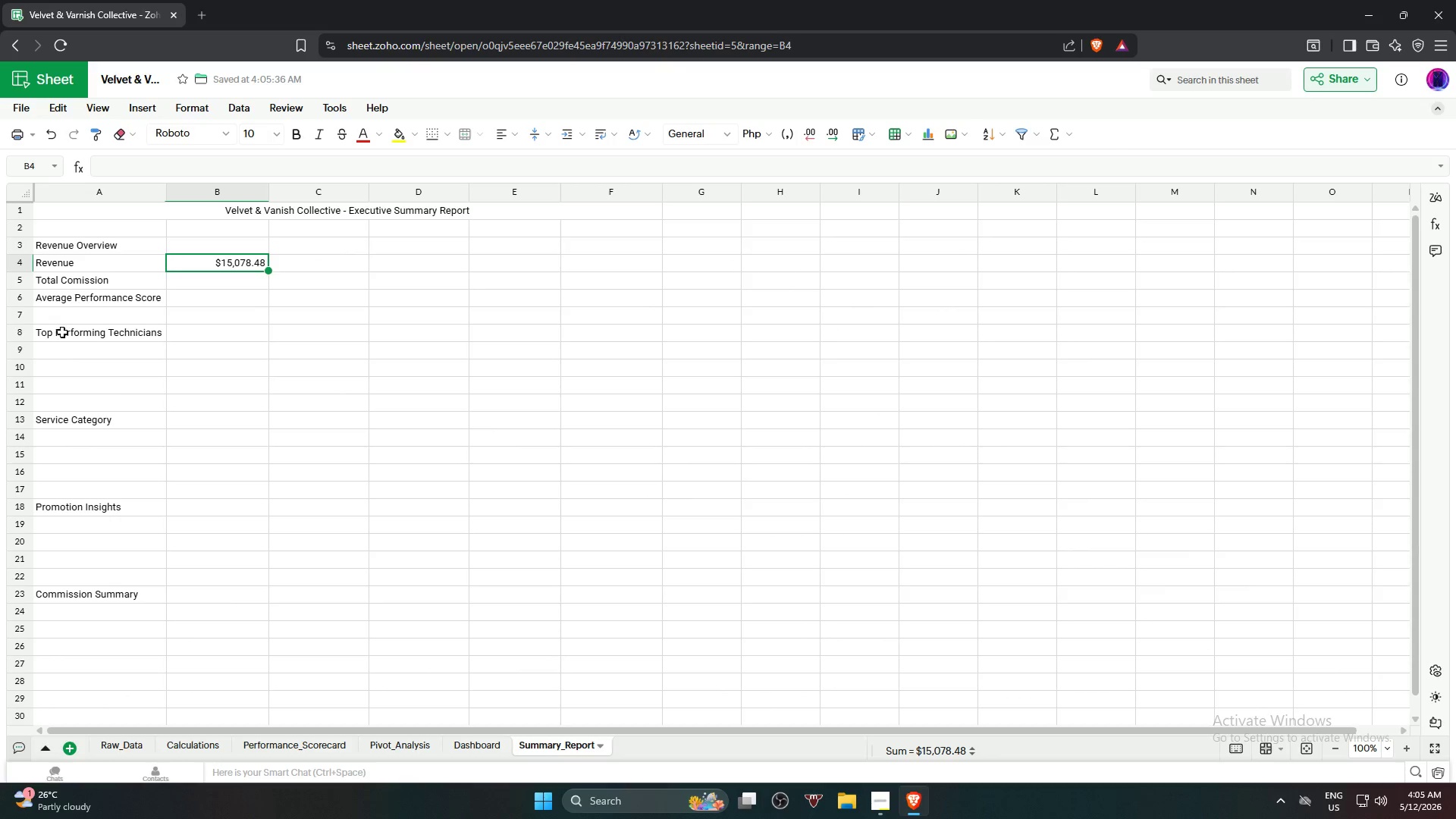 
left_click([81, 260])
 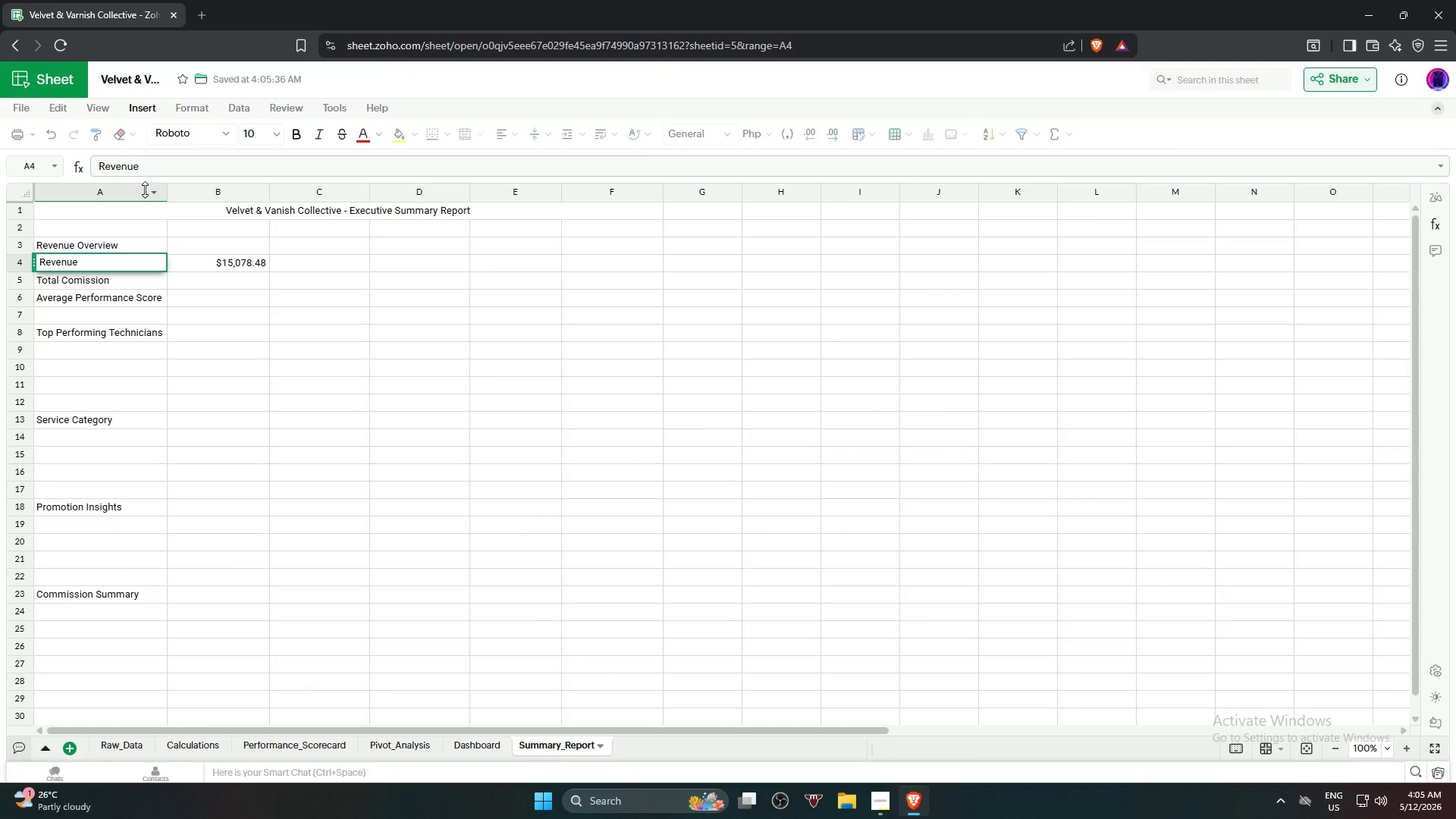 
type(Total Service )
 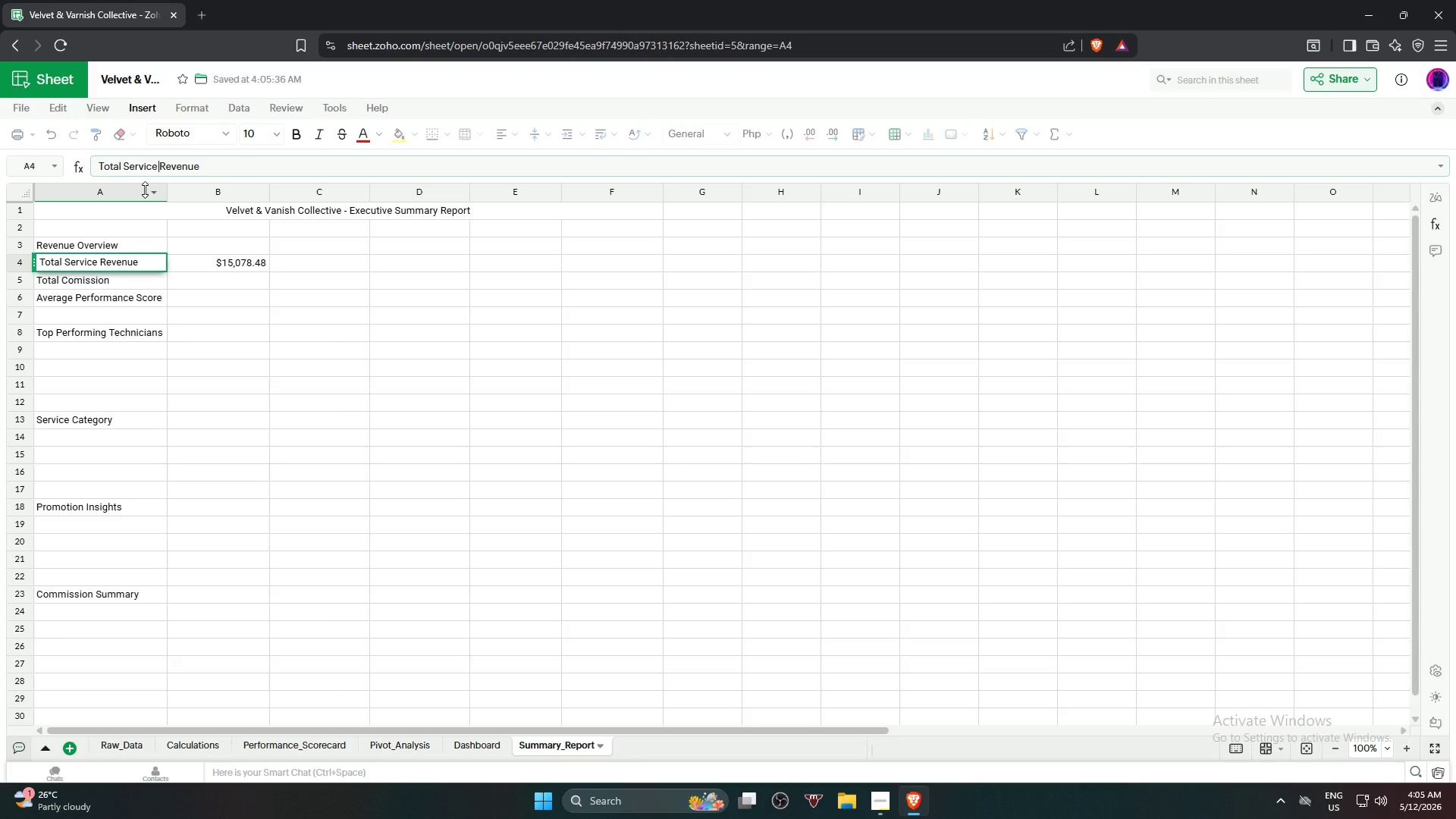 
key(Enter)
 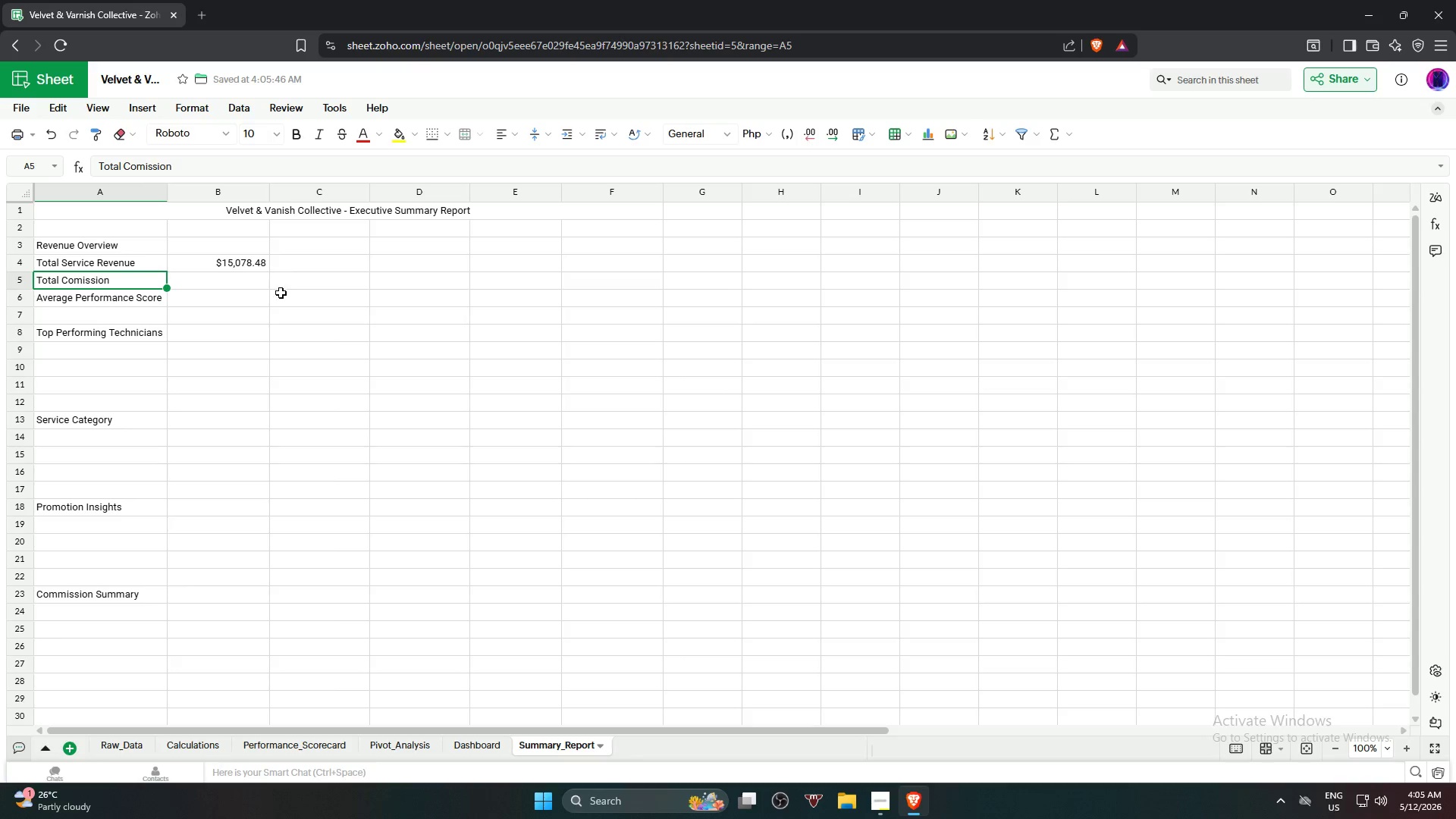 
left_click([284, 311])
 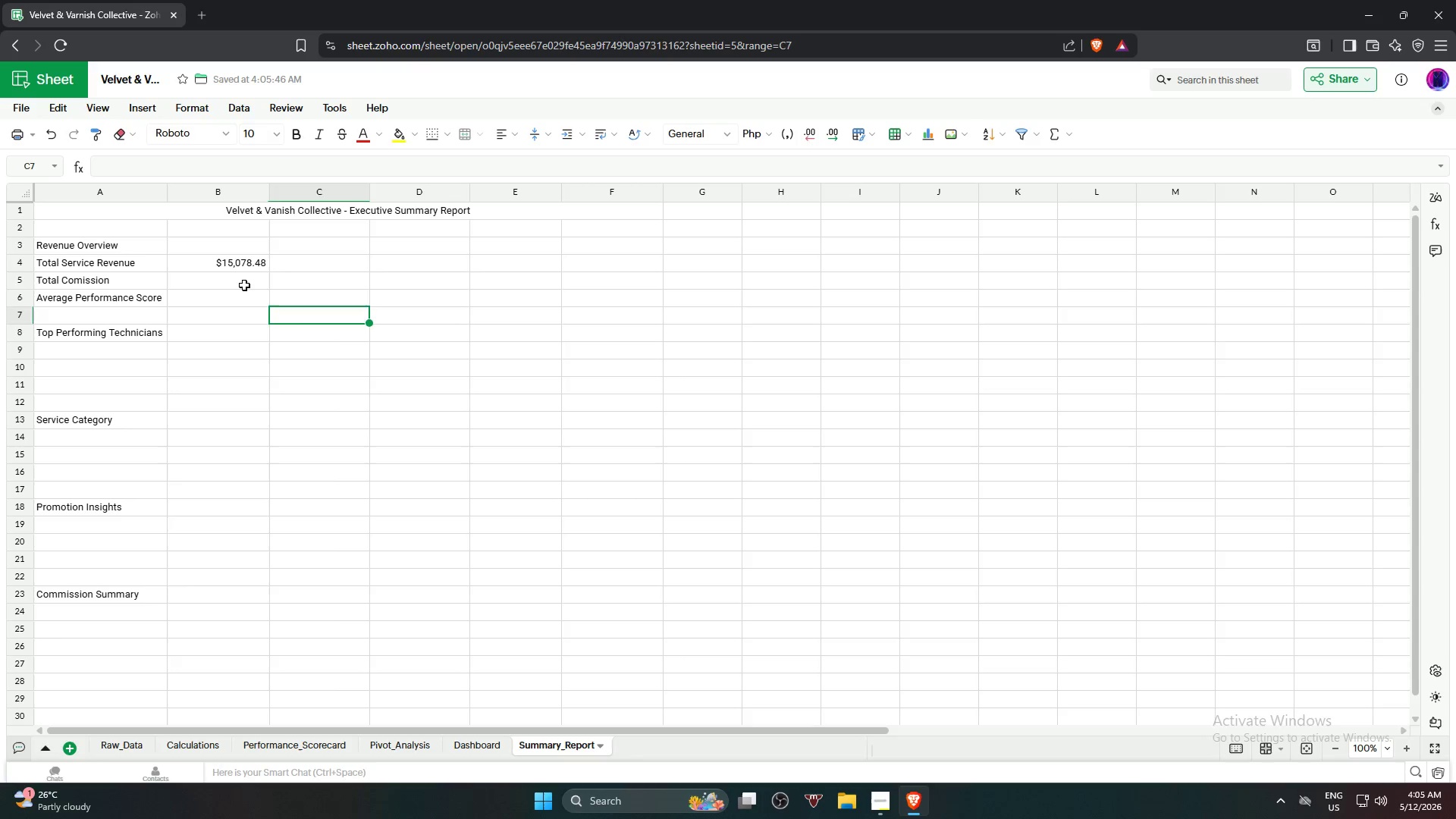 
left_click([244, 285])
 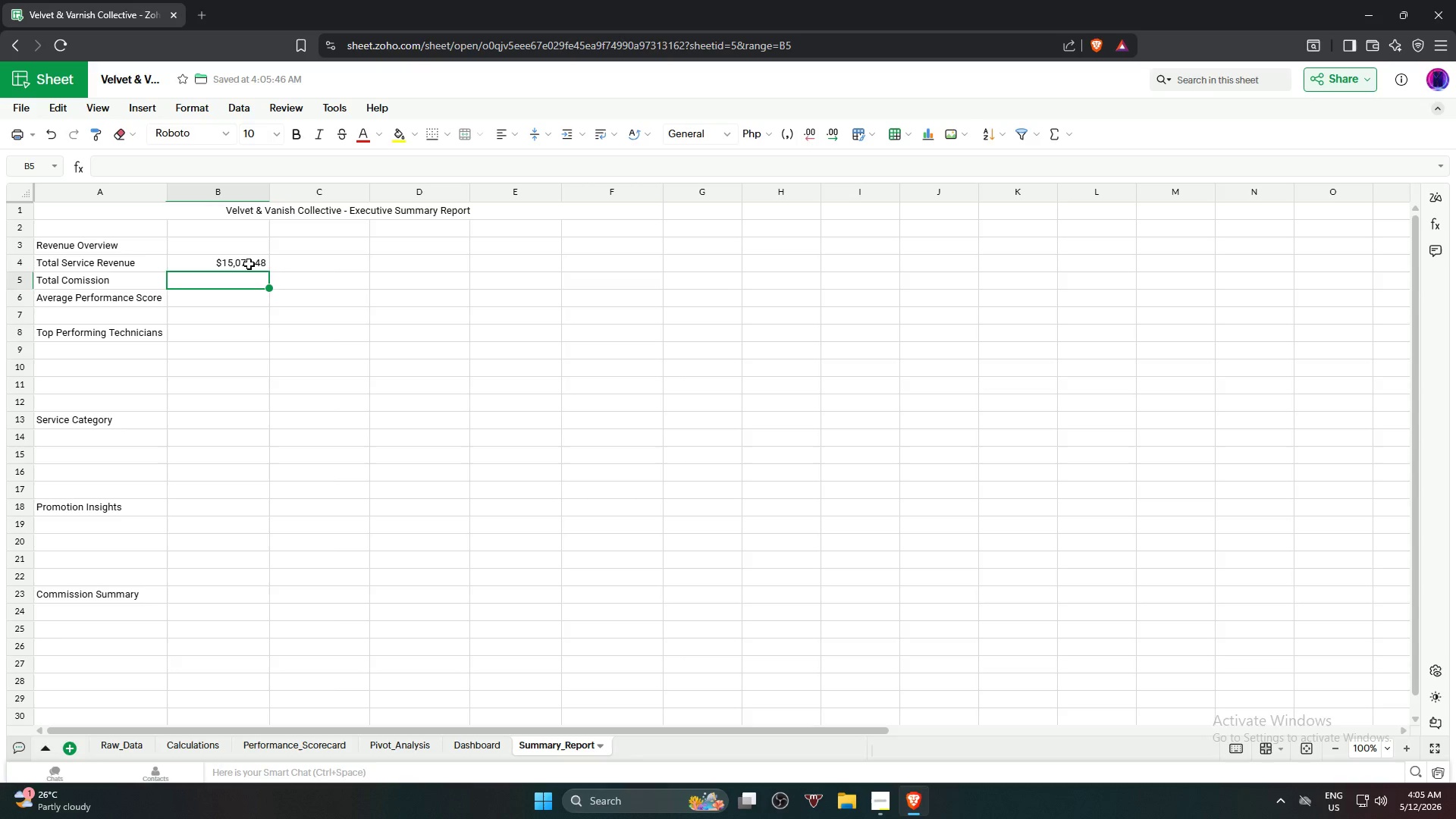 
left_click([249, 264])
 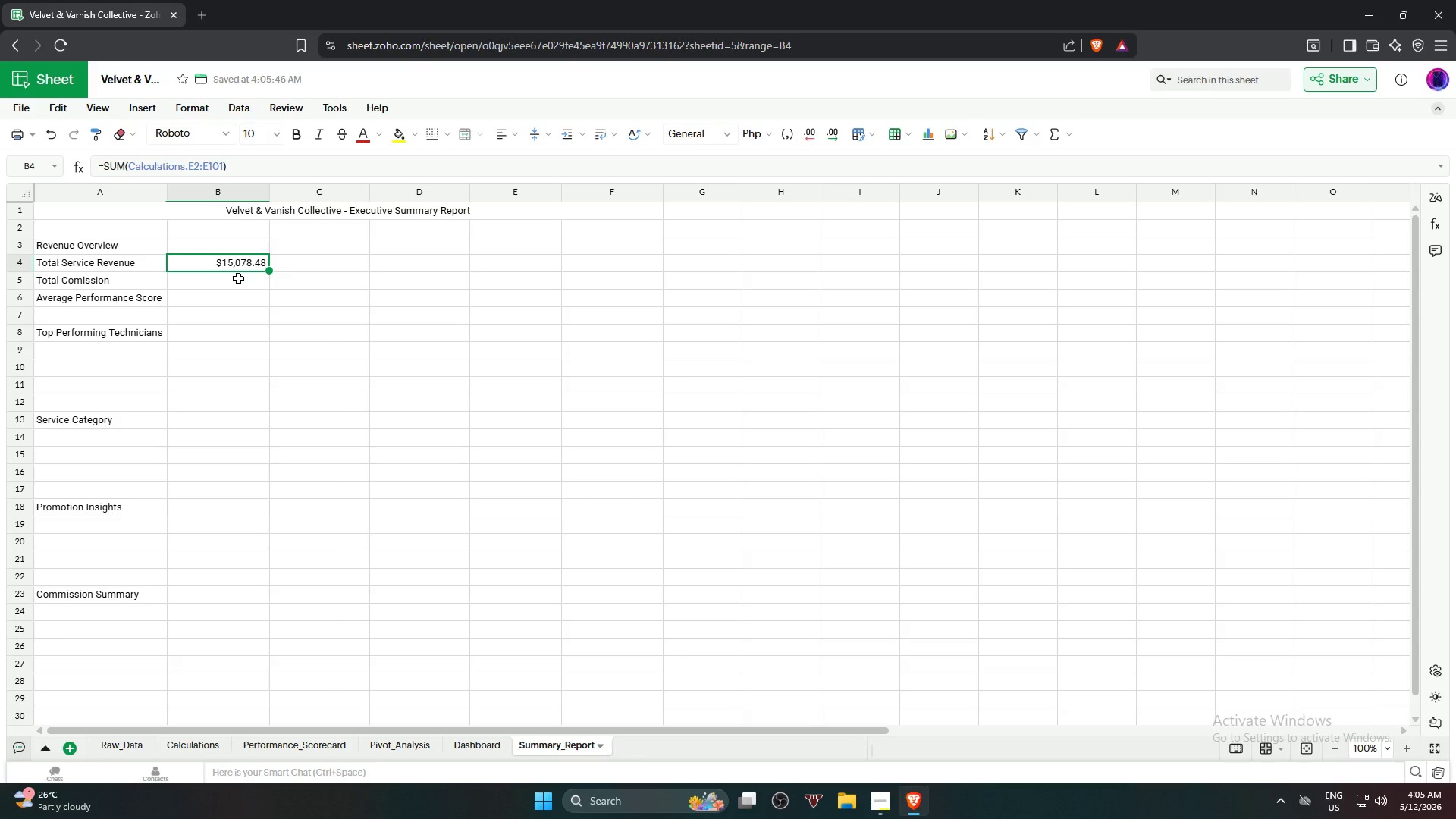 
left_click([238, 278])
 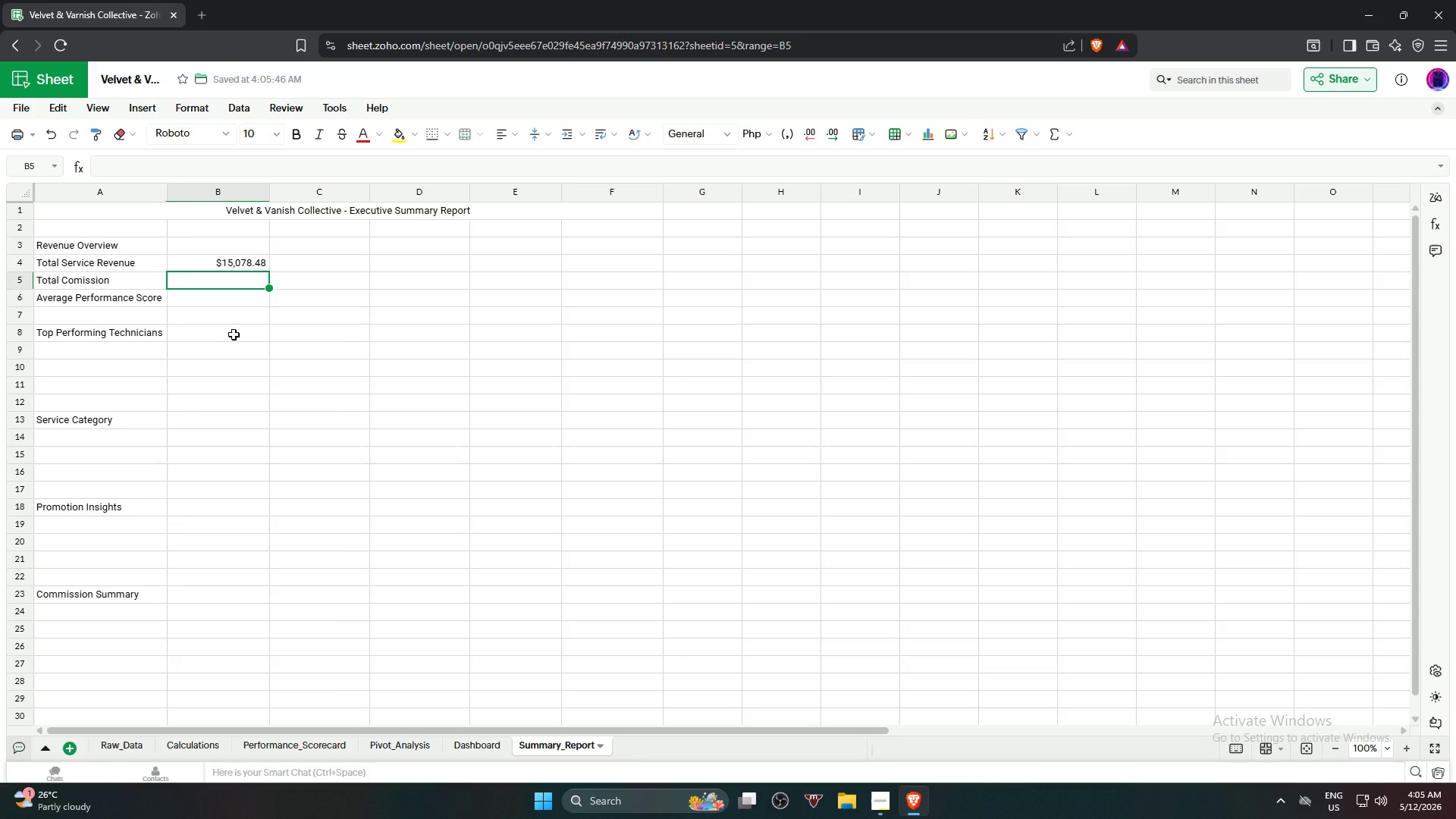 
type(=sum)
 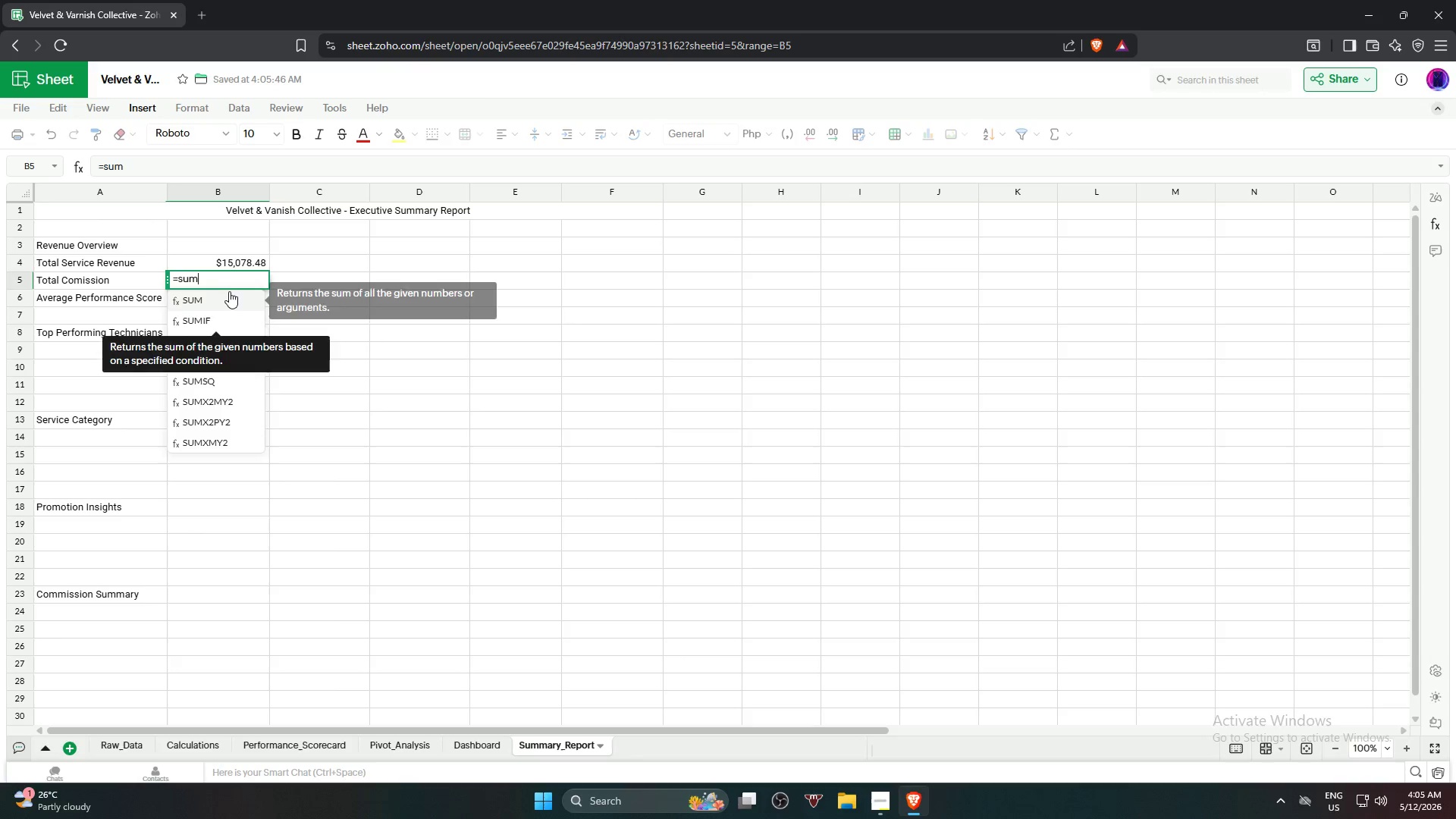 
left_click([229, 290])
 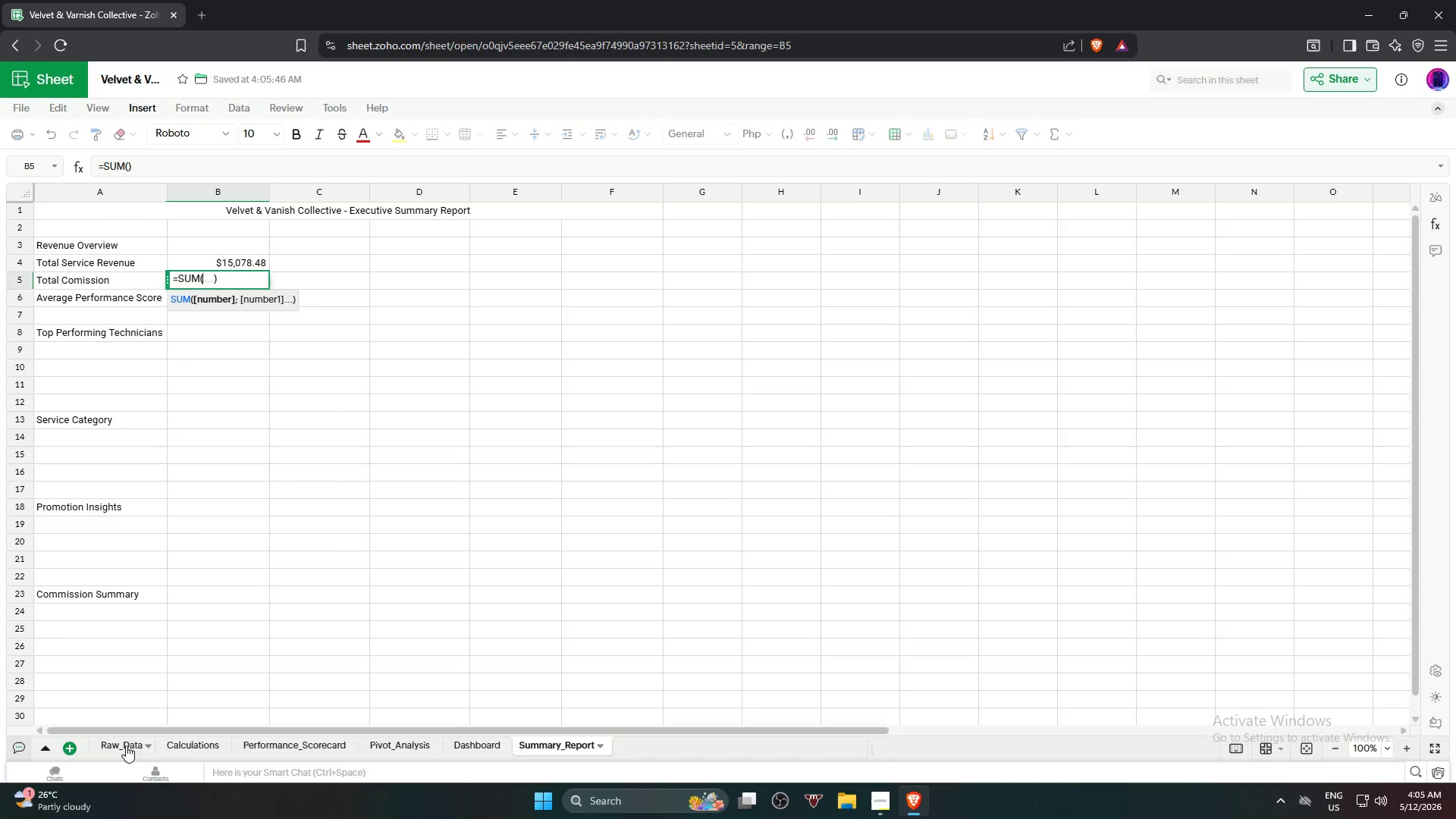 
left_click([174, 745])
 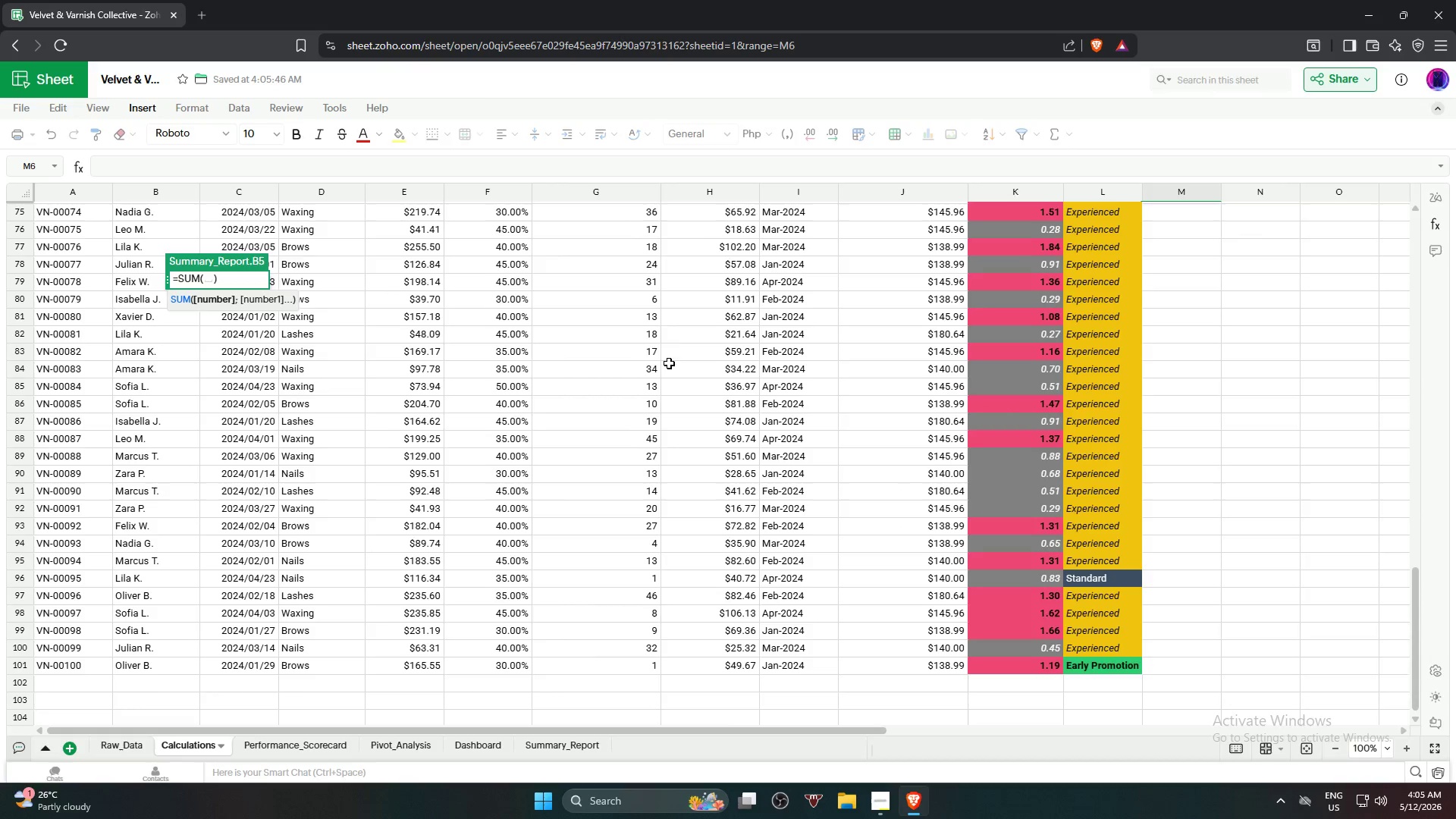 
scroll: coordinate [684, 250], scroll_direction: up, amount: 22.0
 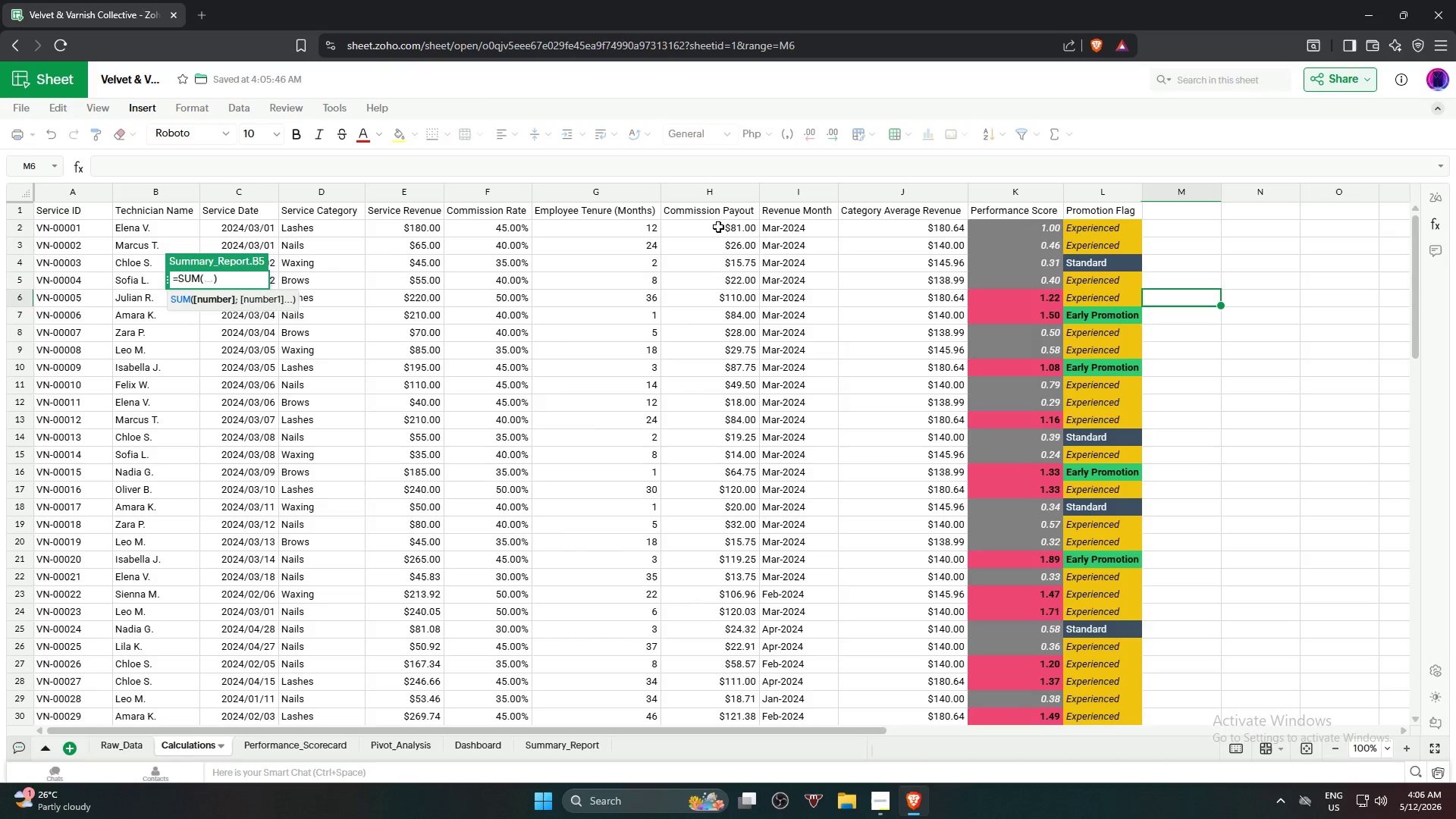 
left_click([718, 227])
 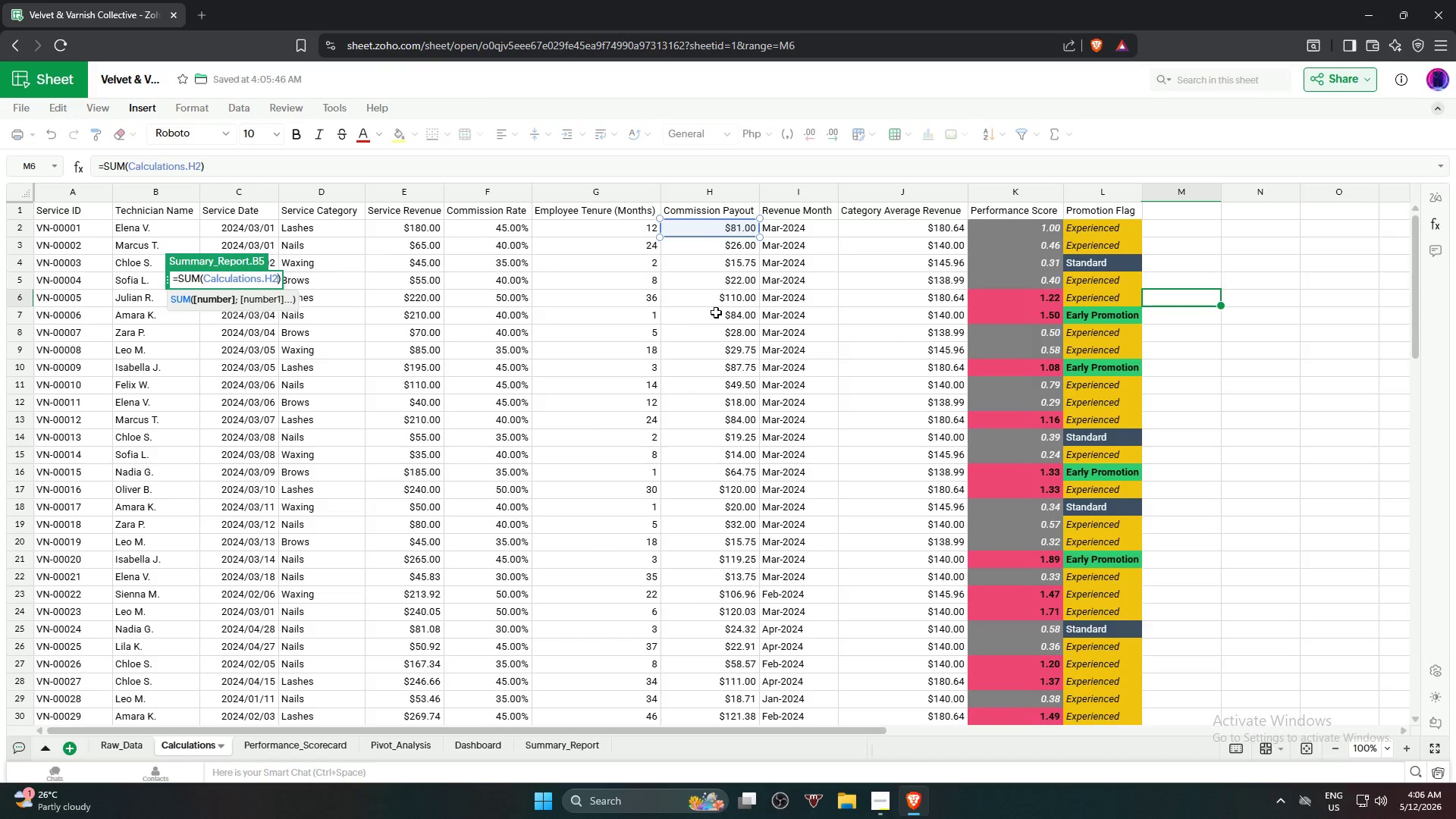 
scroll: coordinate [698, 556], scroll_direction: down, amount: 17.0
 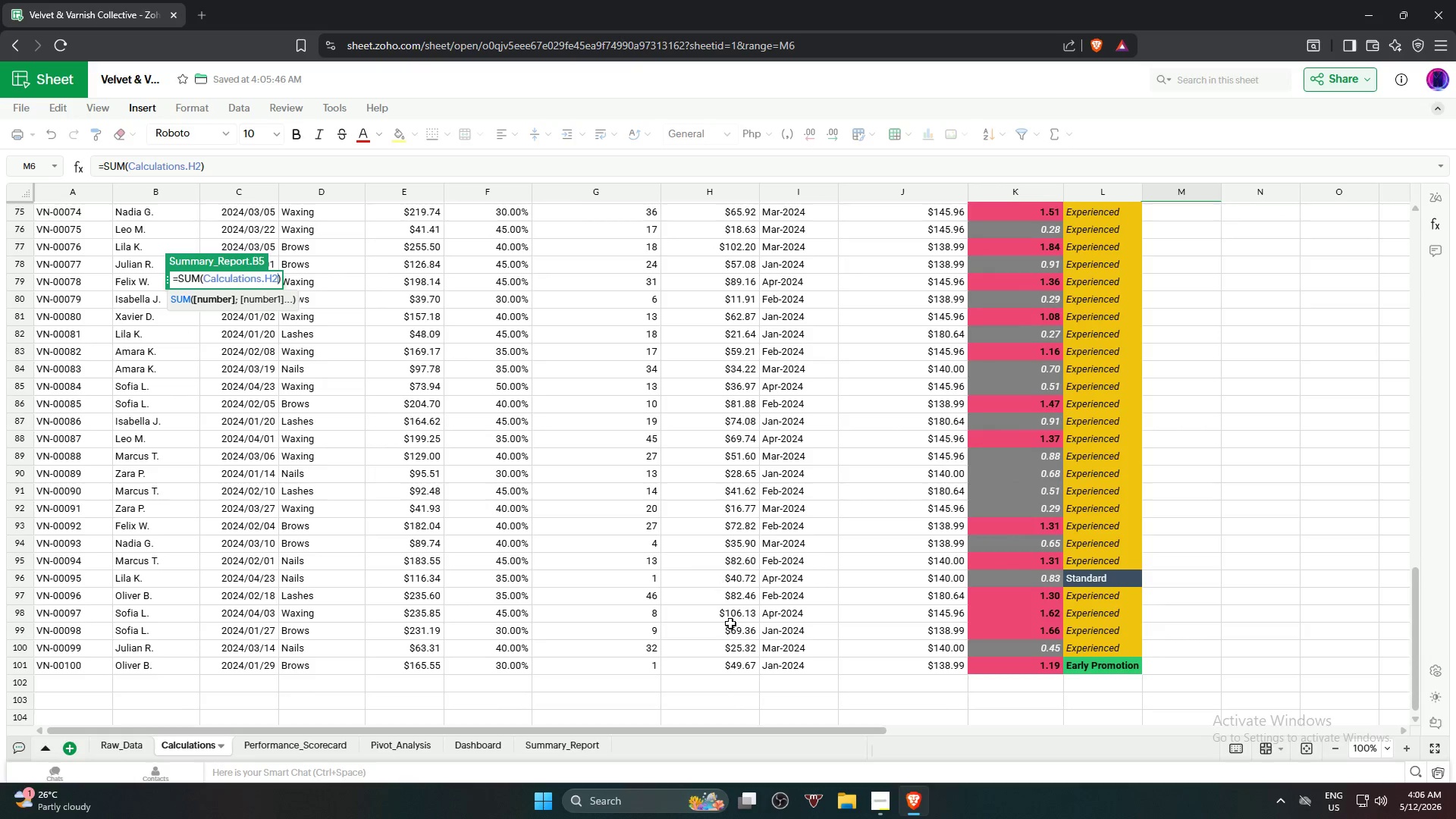 
hold_key(key=ShiftLeft, duration=0.89)
left_click([722, 665])
 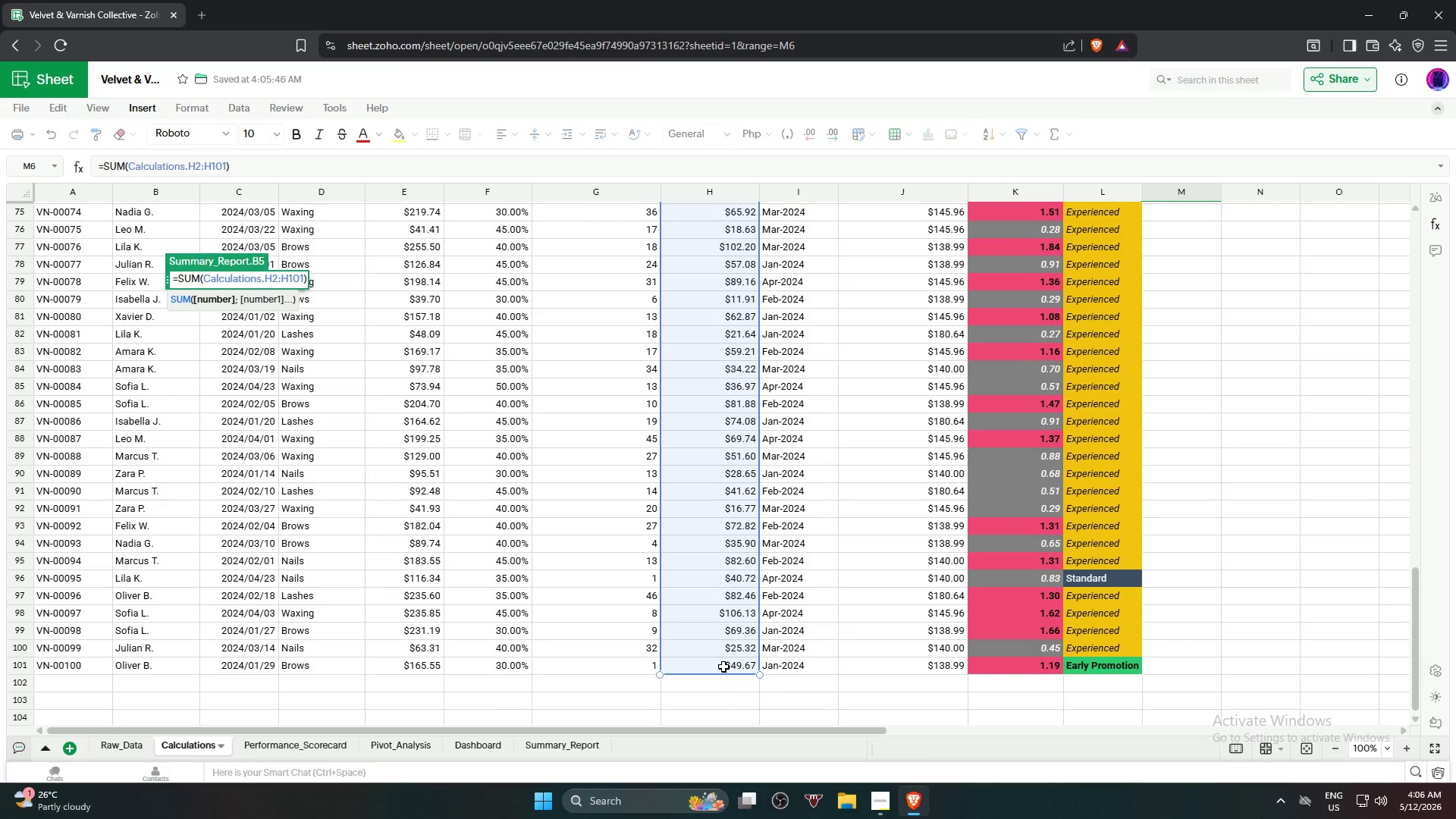 
key(NumpadEnter)
 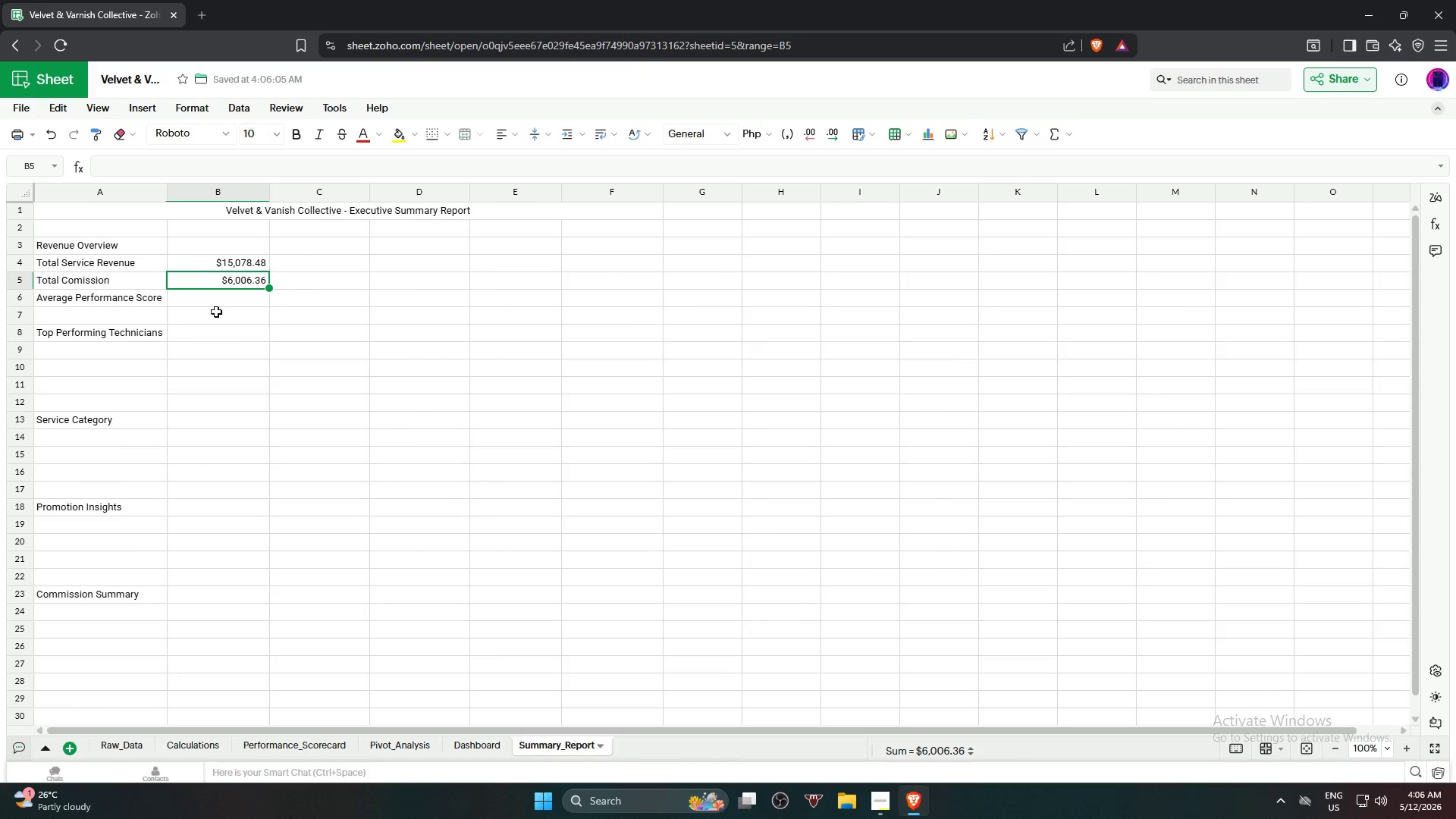 
left_click([212, 304])
 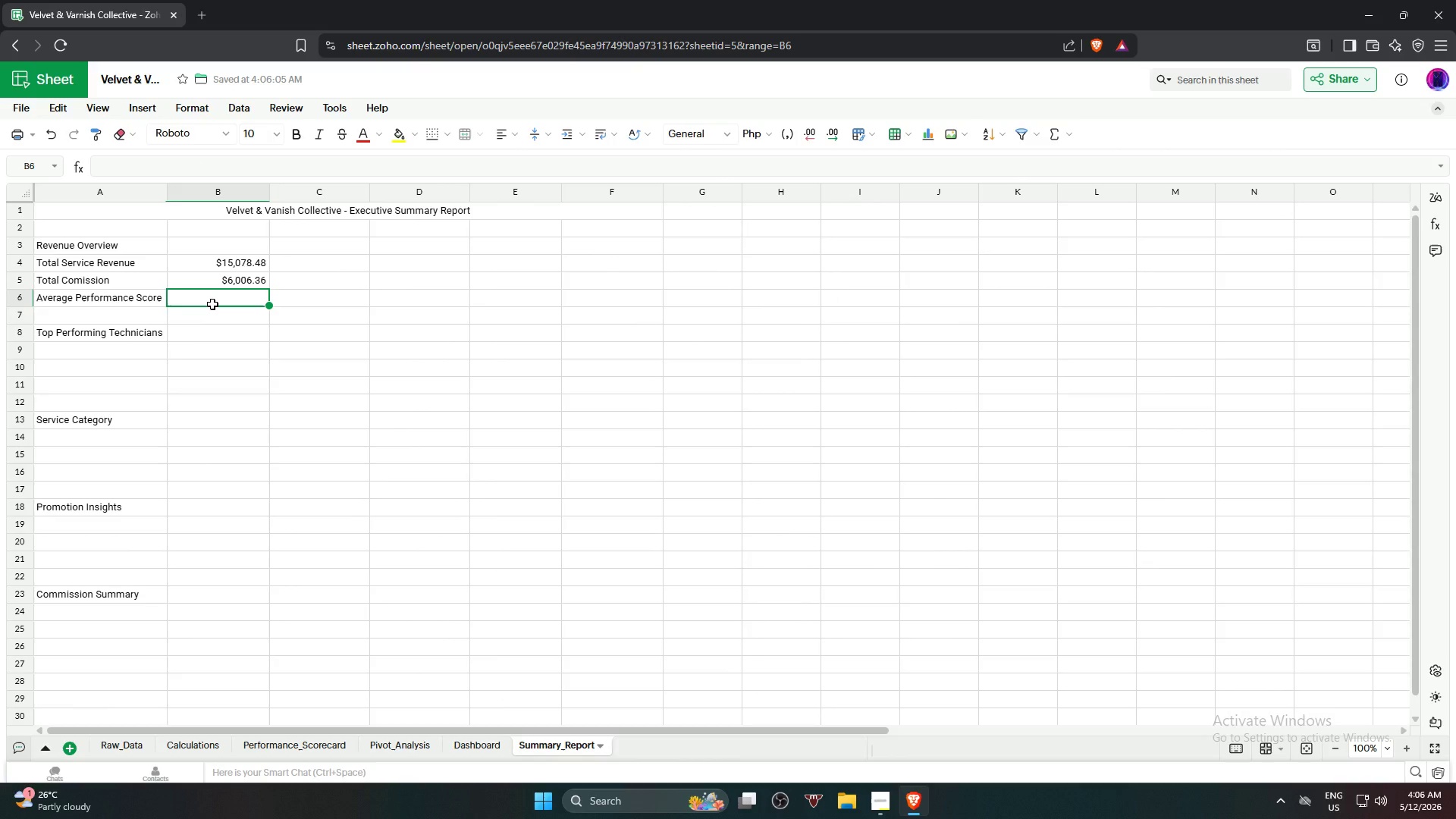 
key(Equal)
 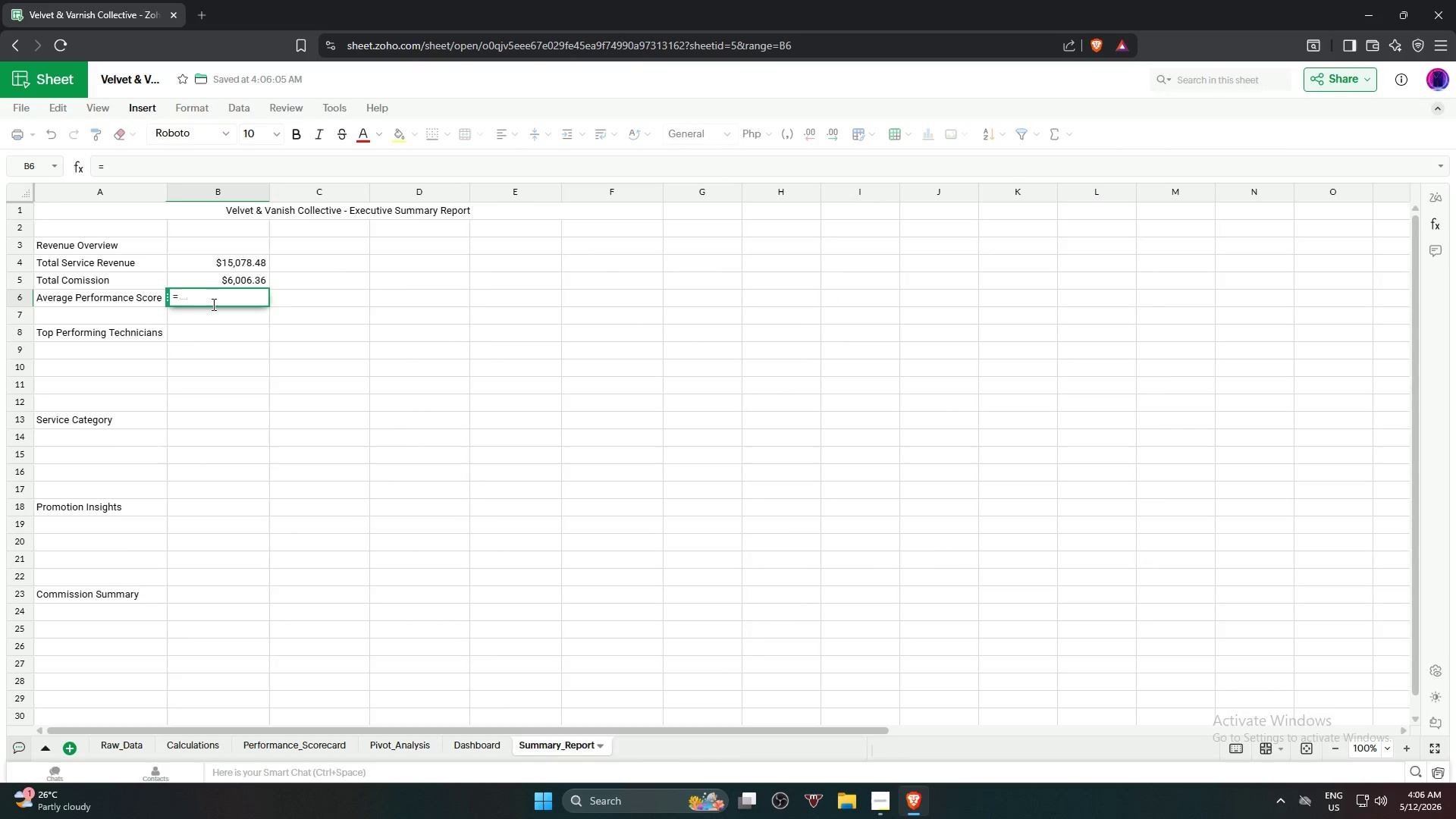 
type(avera)
 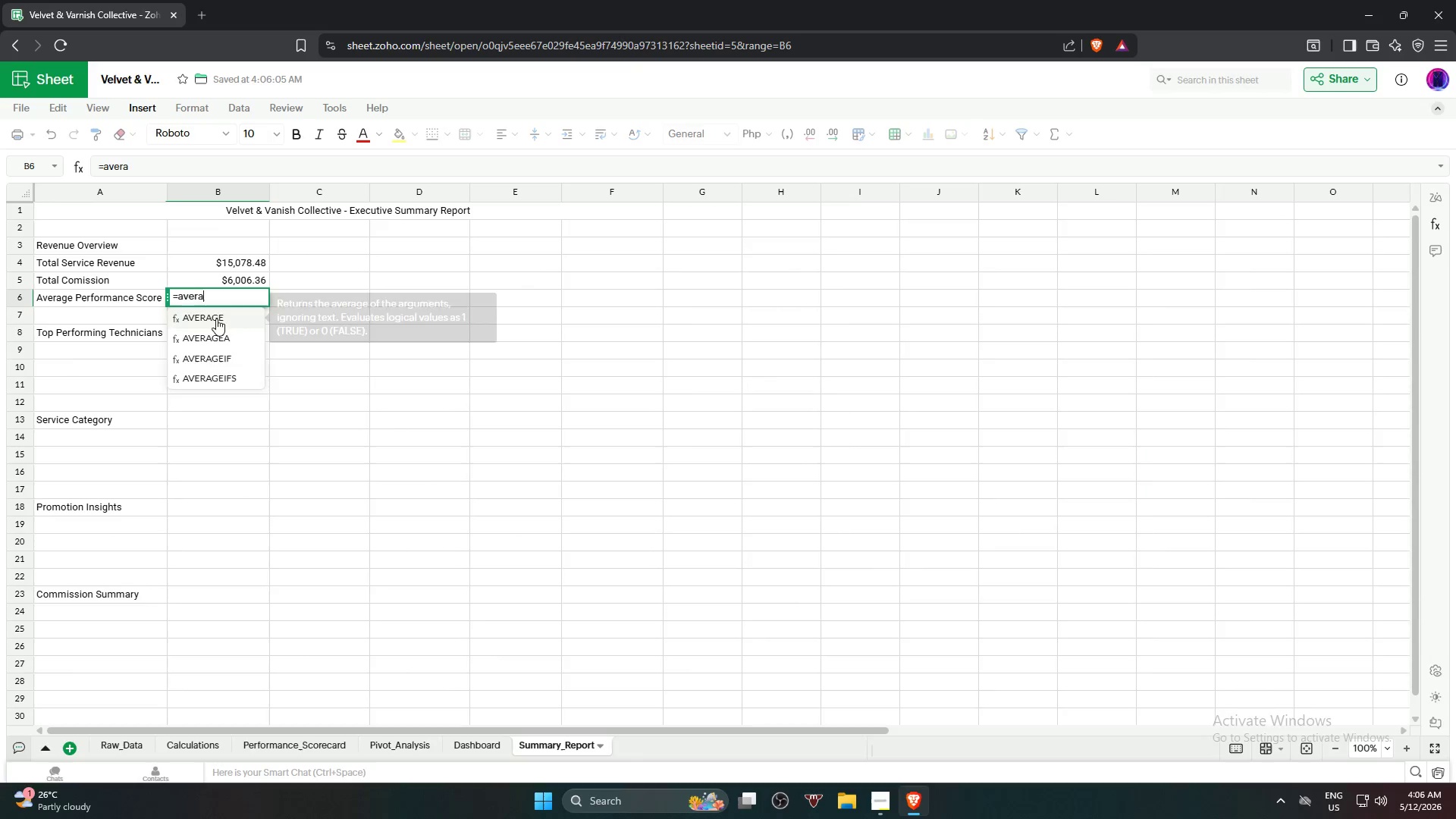 
left_click([216, 318])
 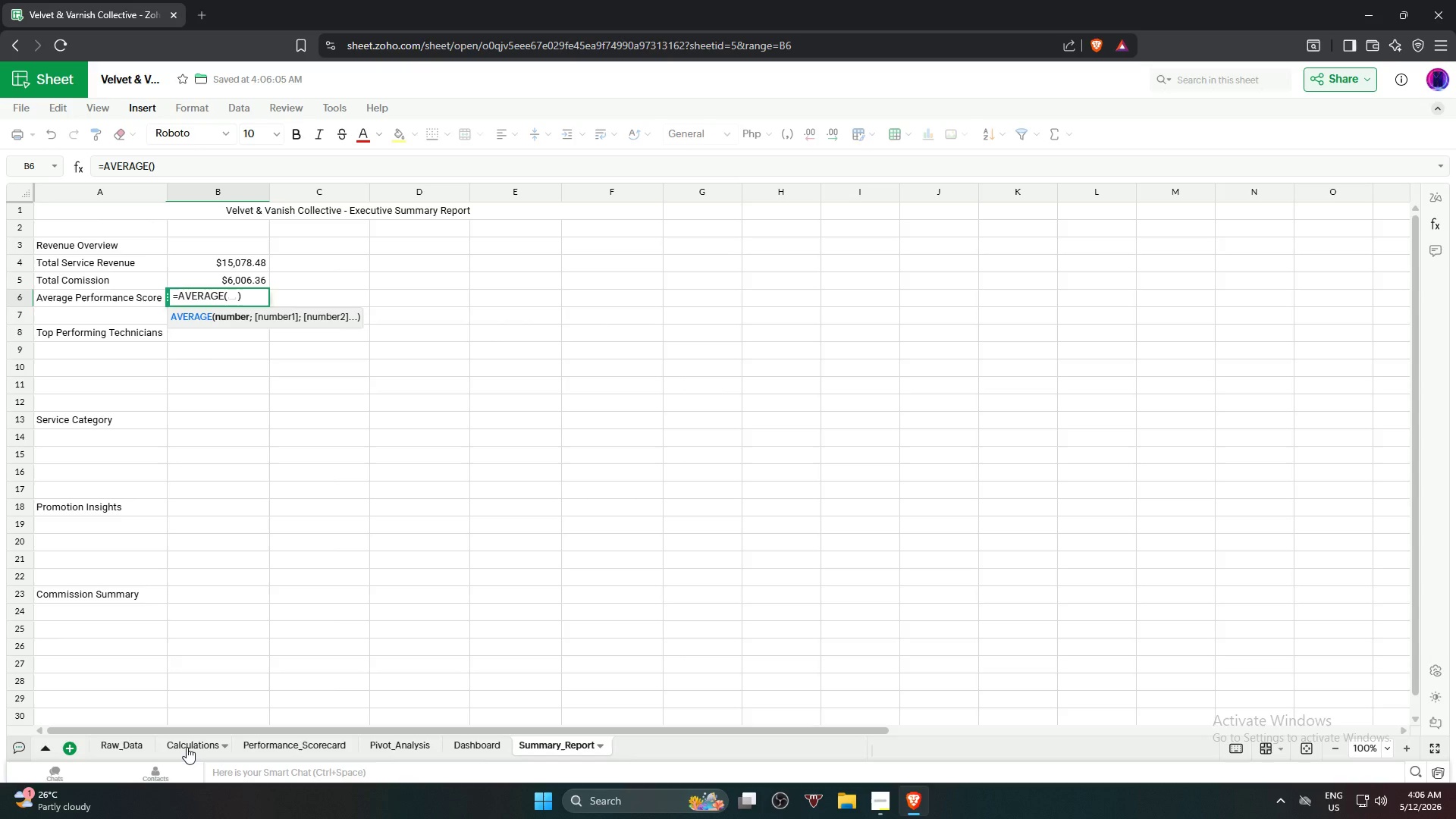 
left_click([187, 747])
 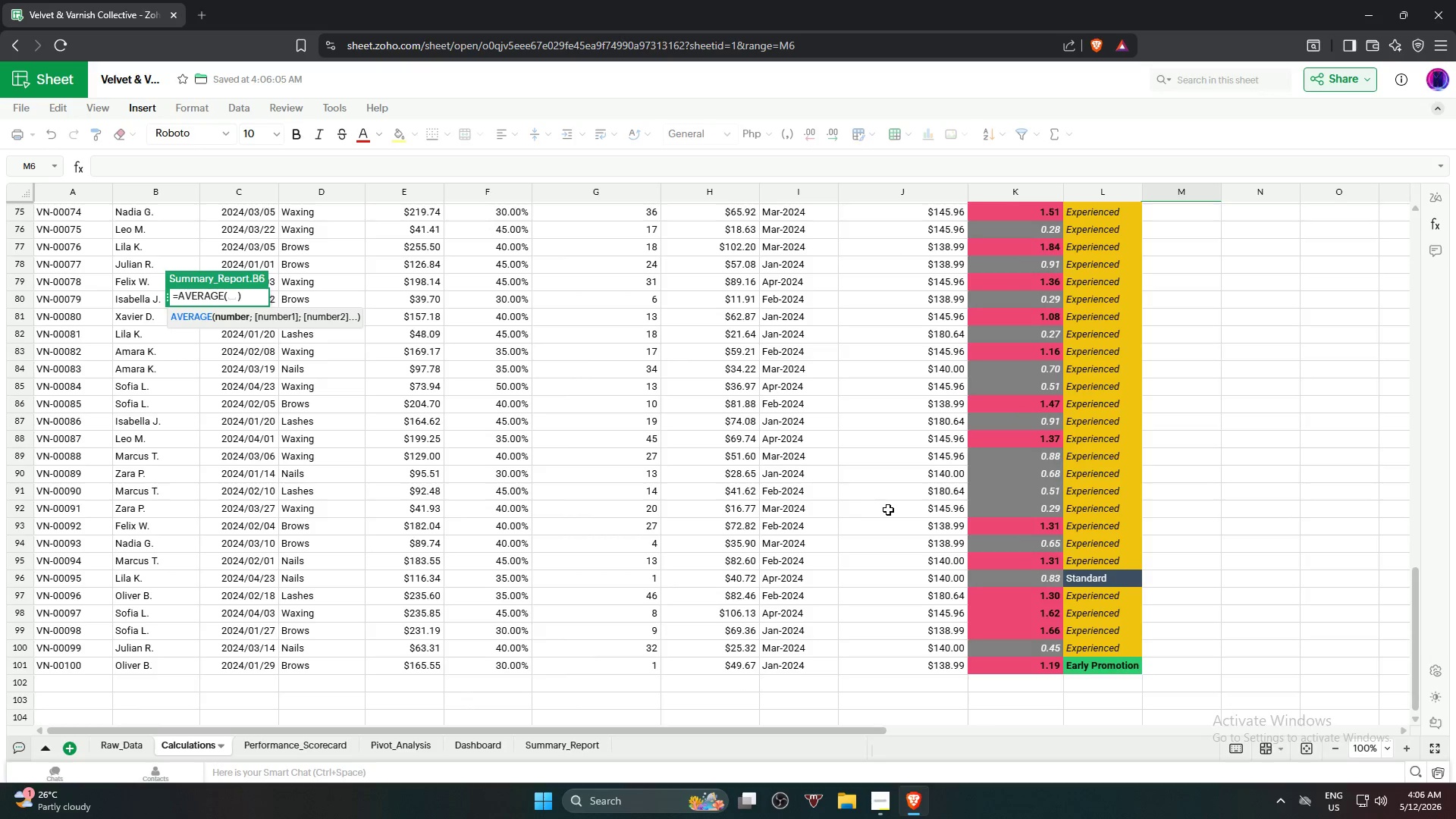 
scroll: coordinate [984, 328], scroll_direction: up, amount: 23.0
 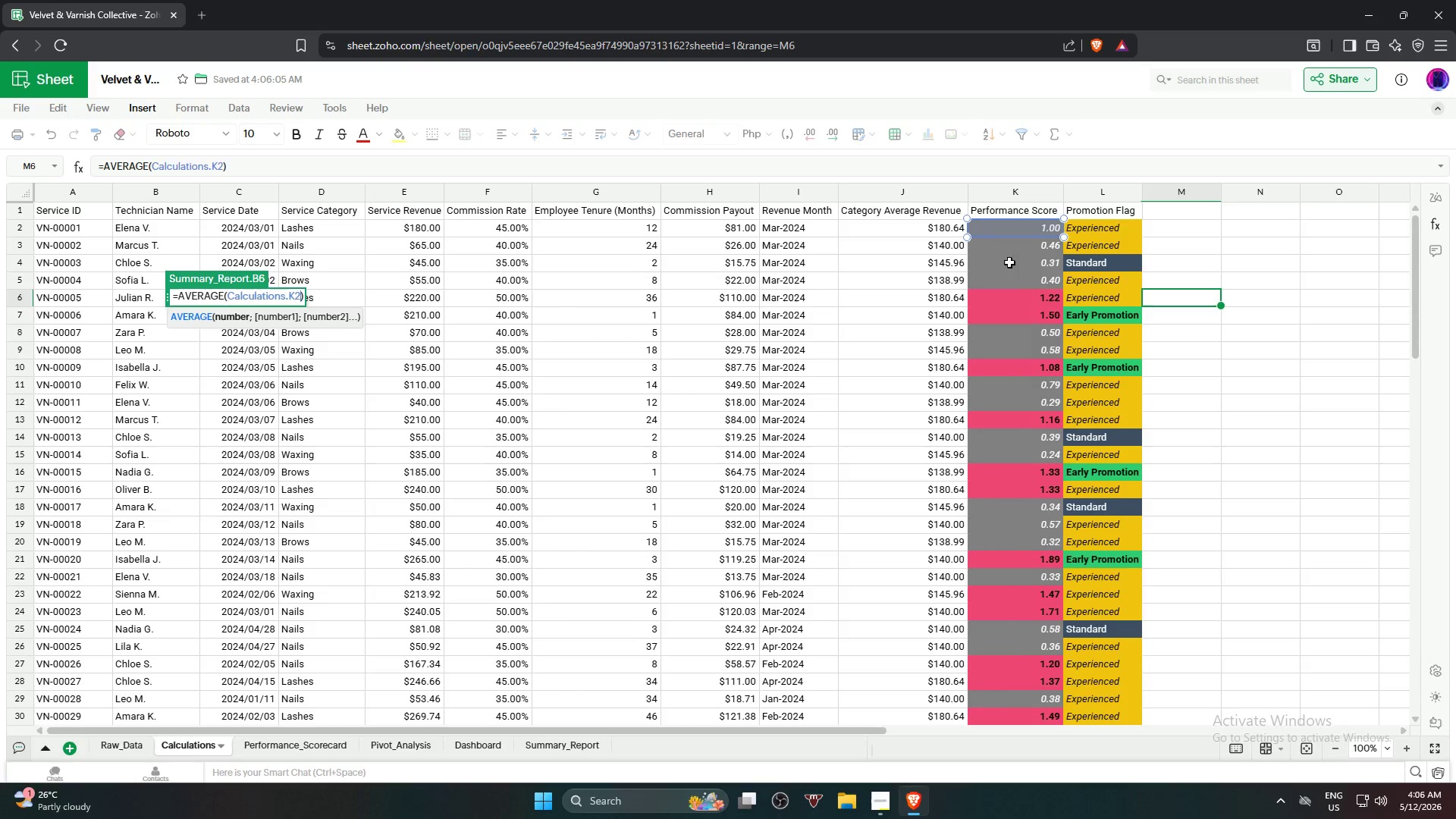 
hold_key(key=ShiftLeft, duration=0.67)
 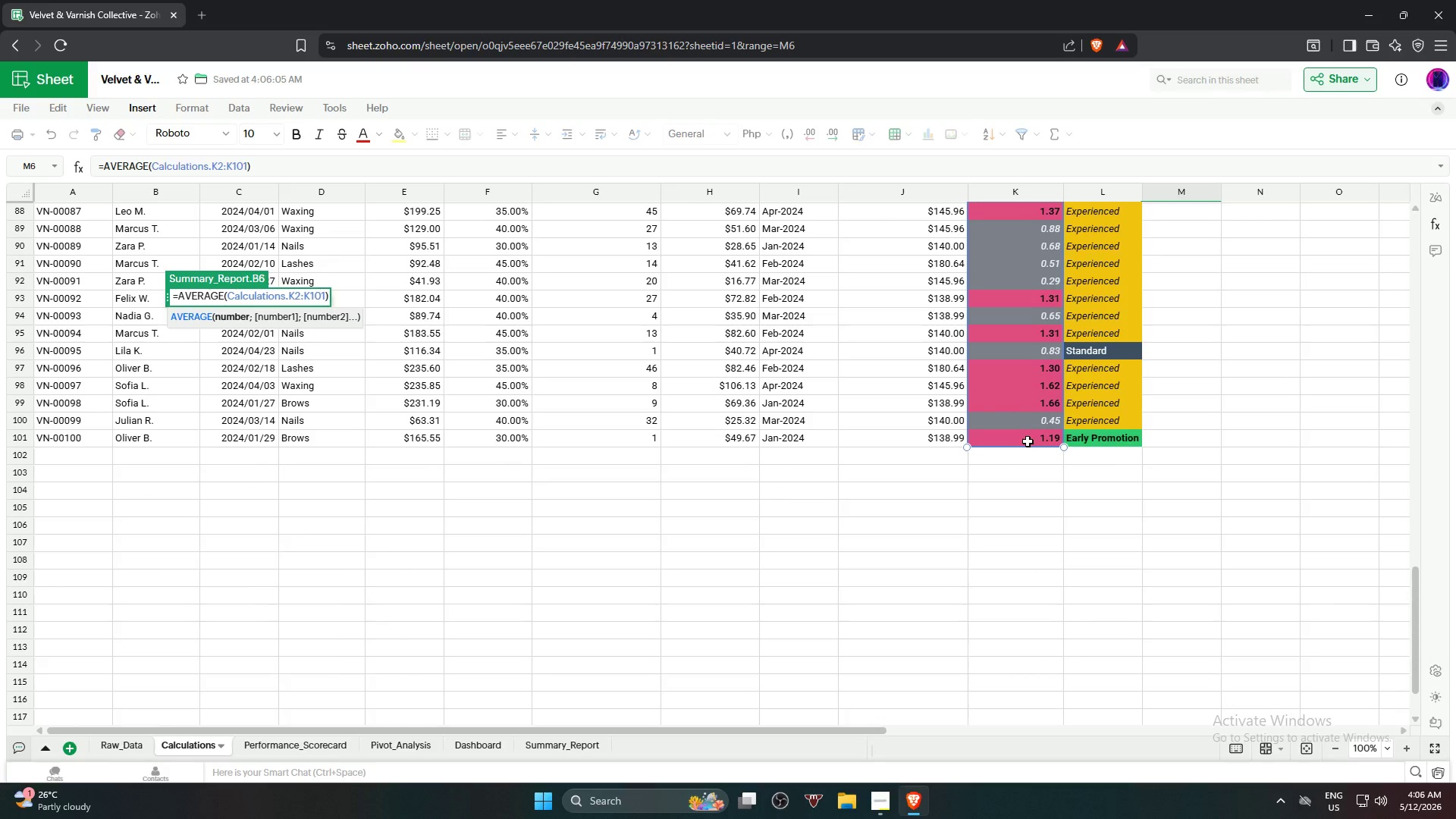 
scroll: coordinate [1018, 479], scroll_direction: down, amount: 20.0
 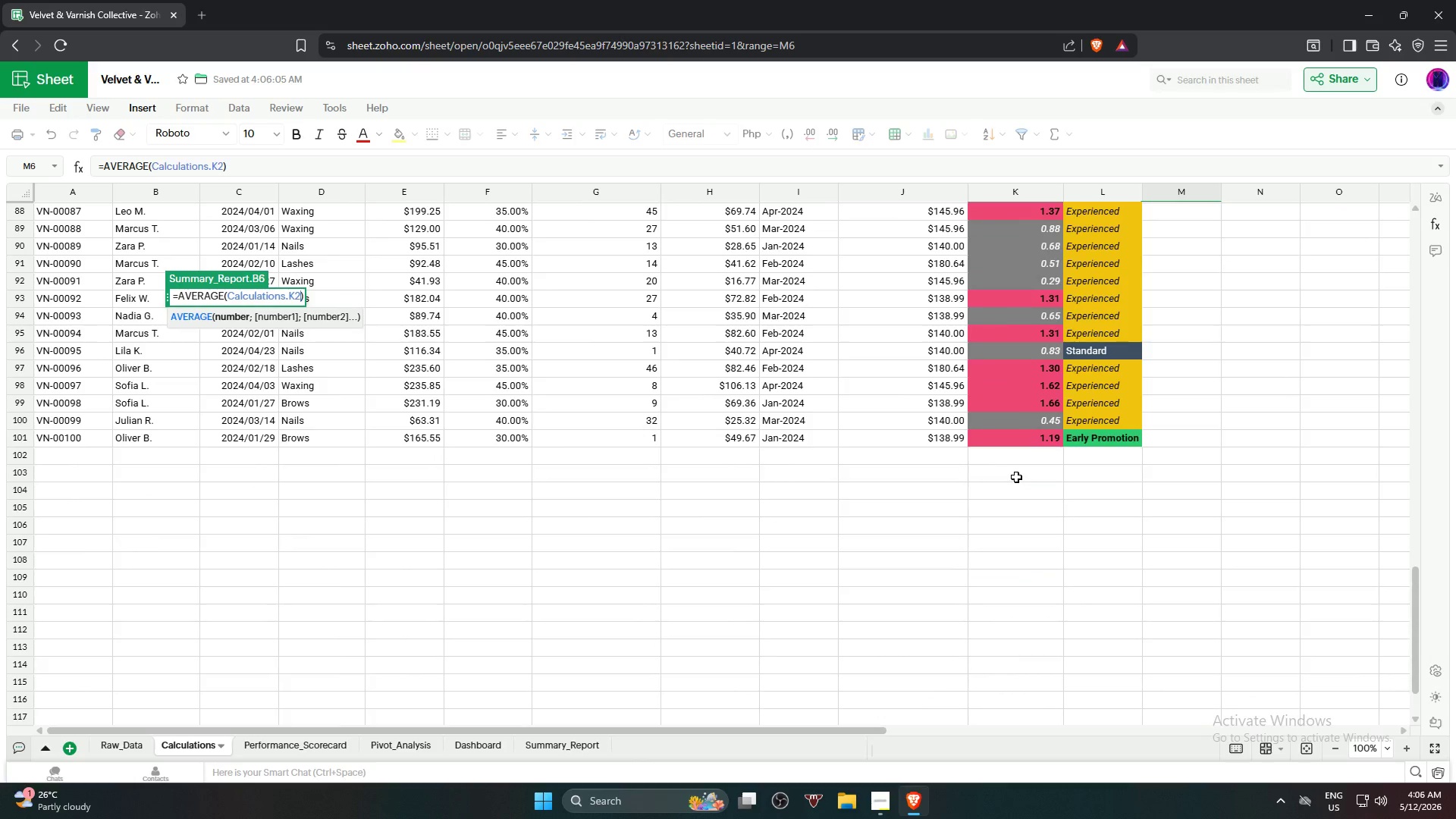 
left_click([1028, 441])
 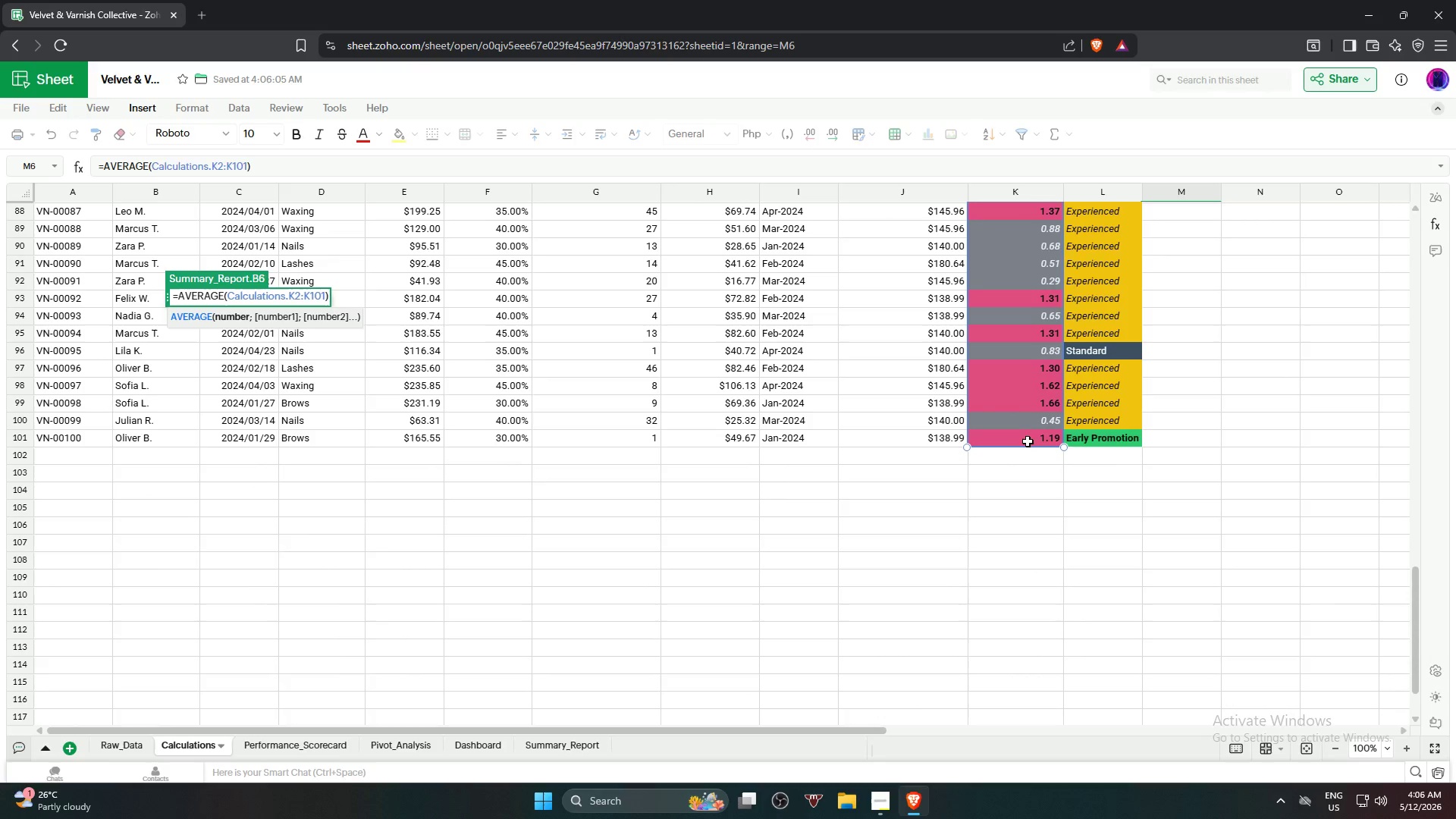 
key(NumpadEnter)
 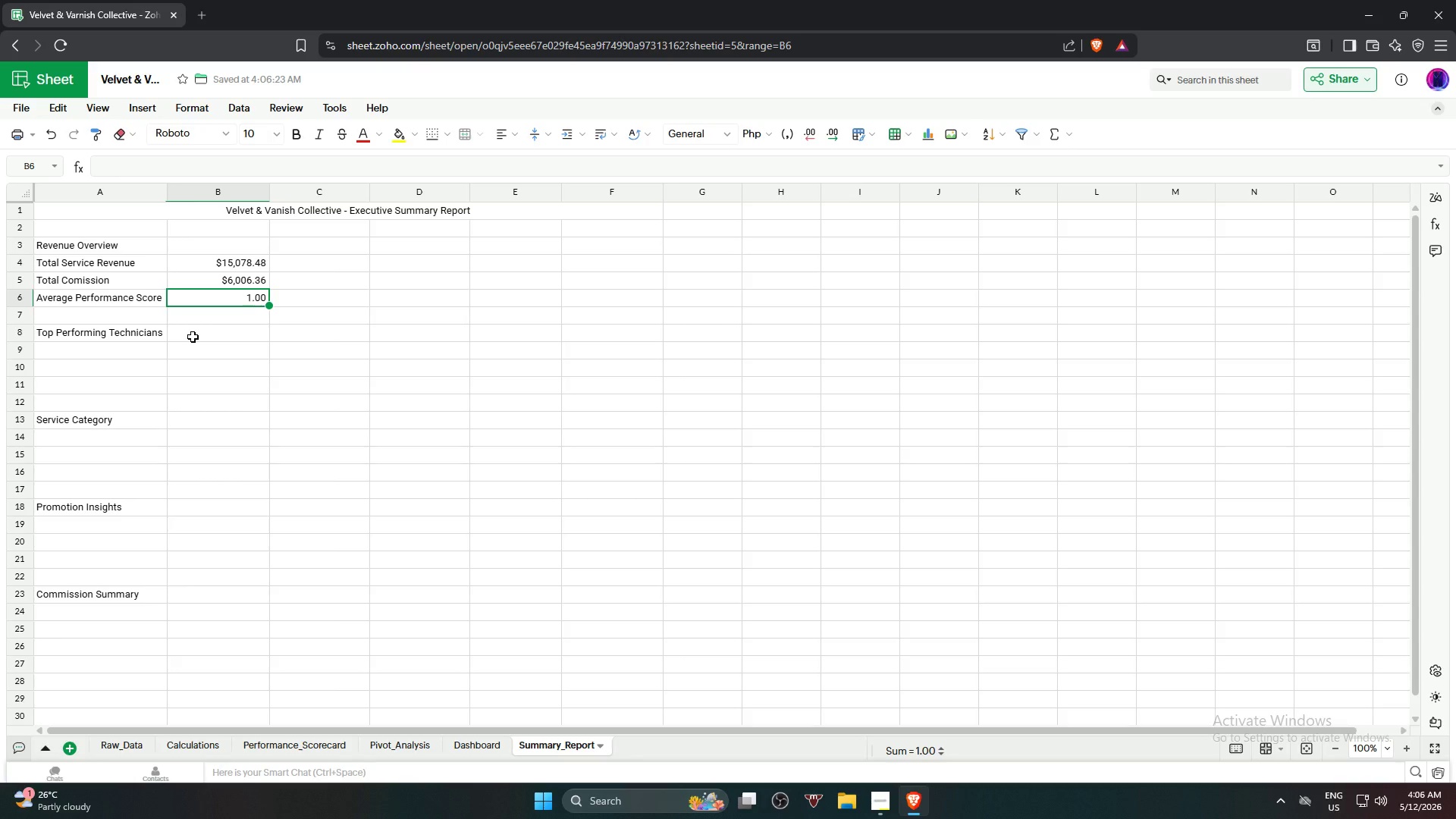 
wait(16.45)
 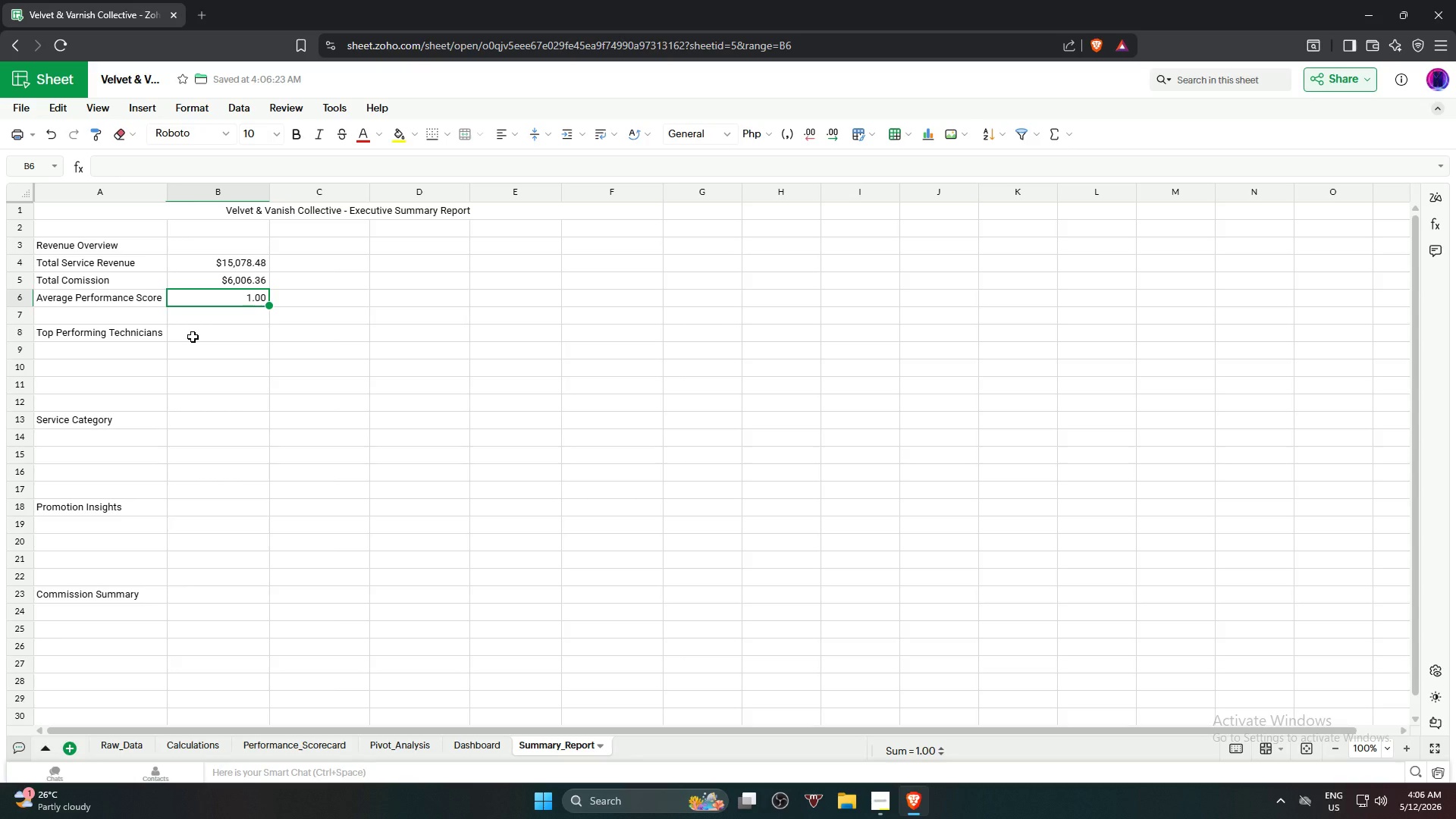 
left_click([108, 349])
 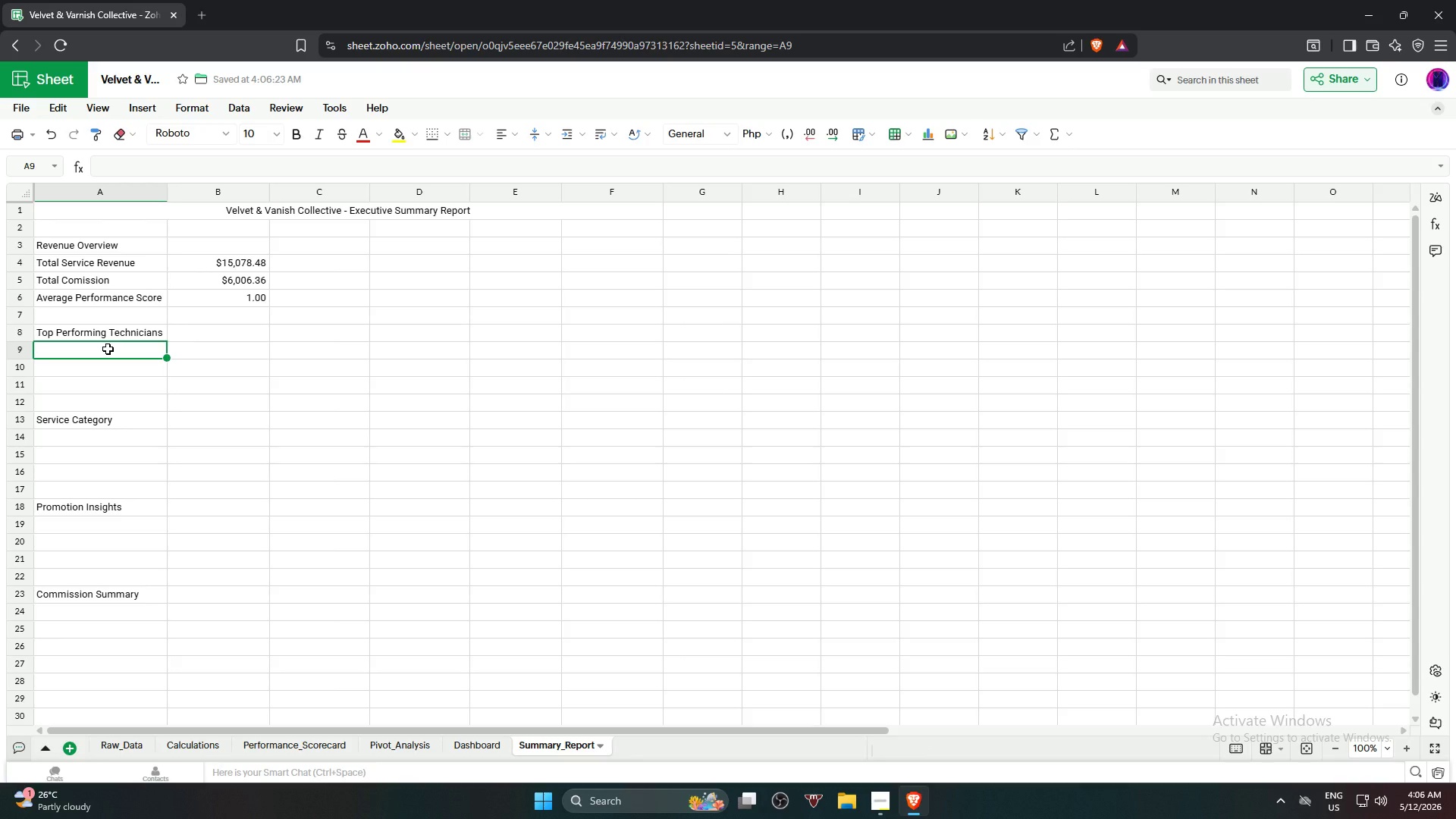 
type(Top Technician)
 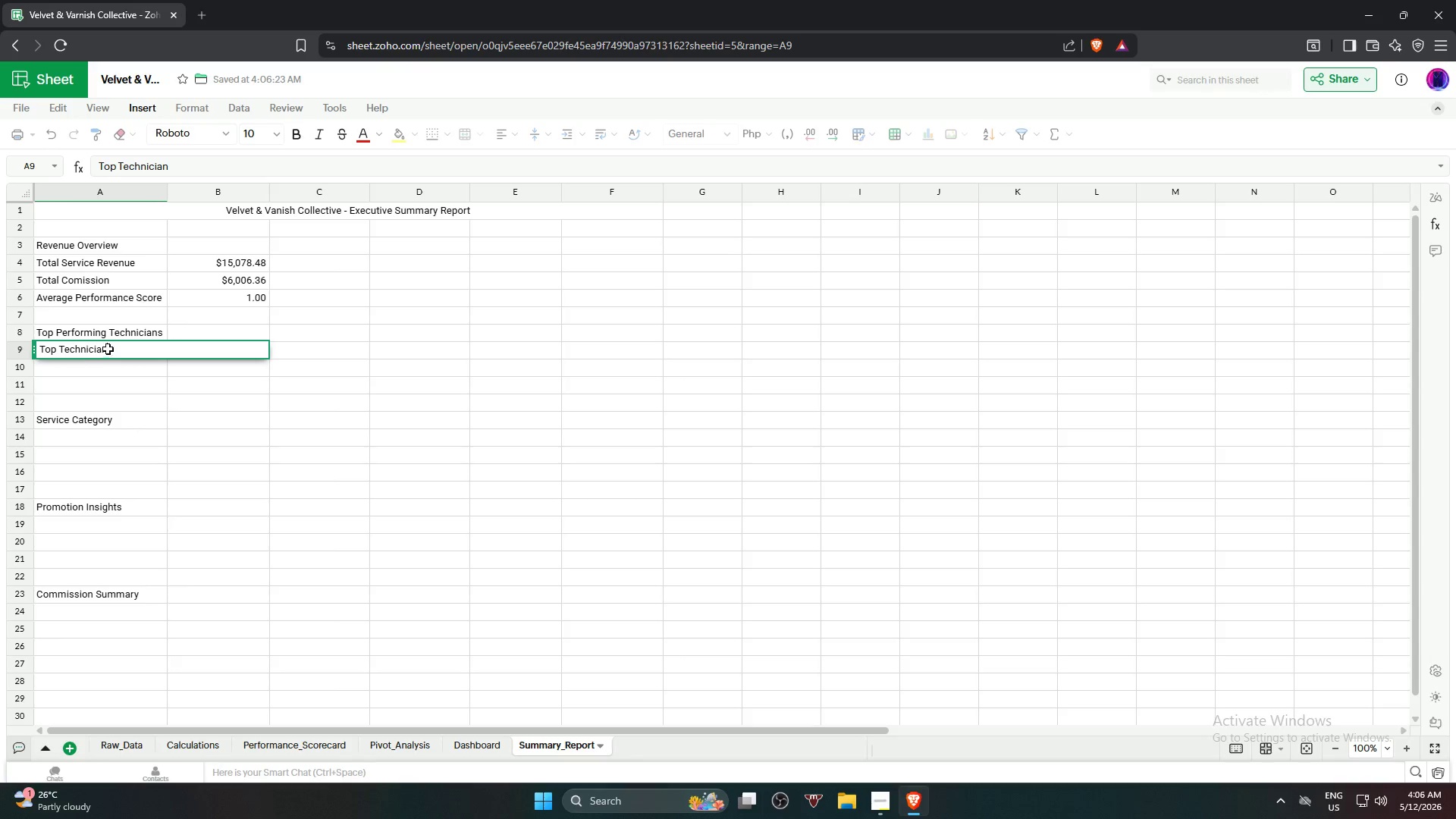 
key(Enter)
 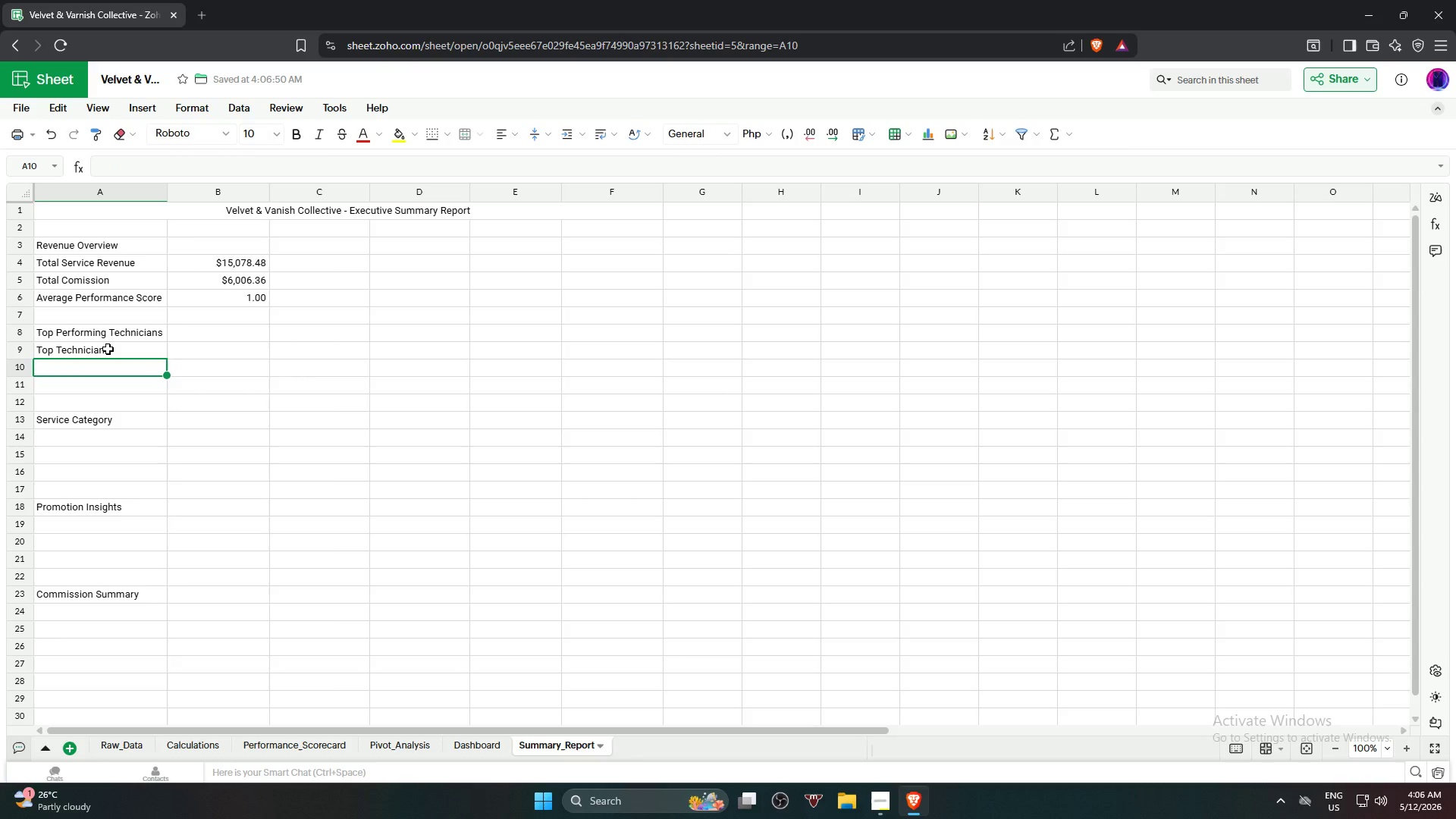 
key(ArrowRight)
 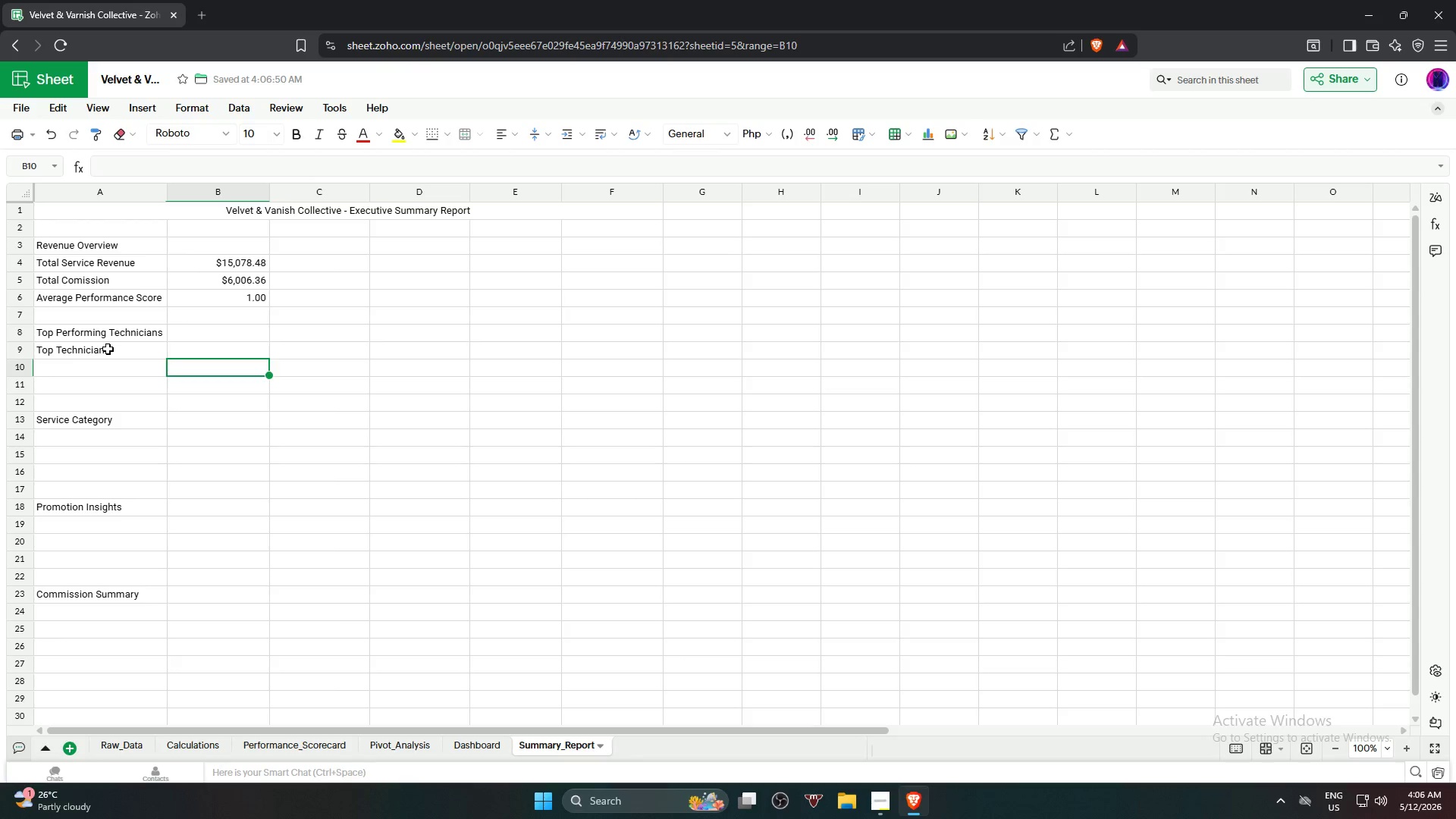 
key(ArrowUp)
 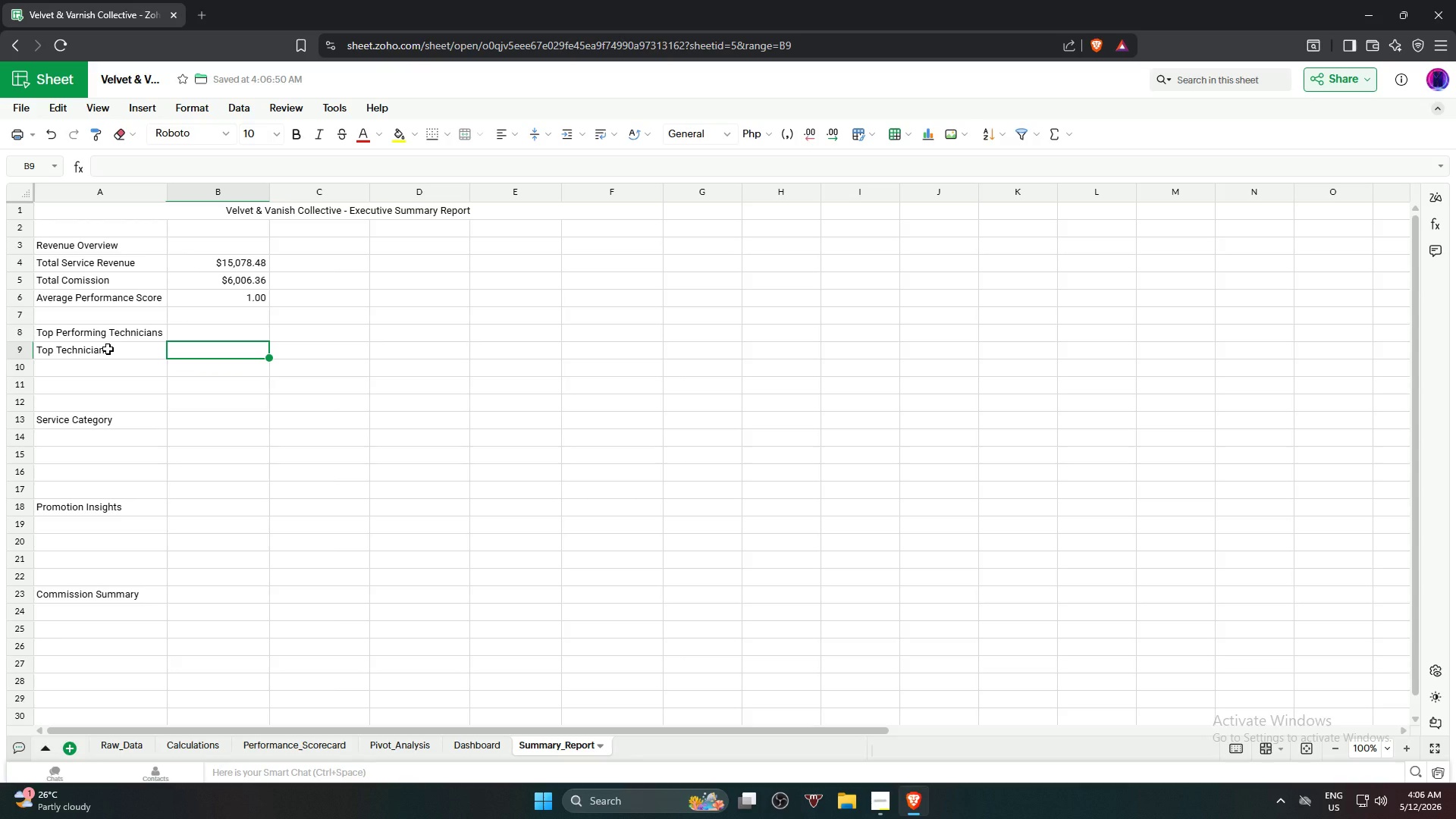 
type(Total Revenue)
 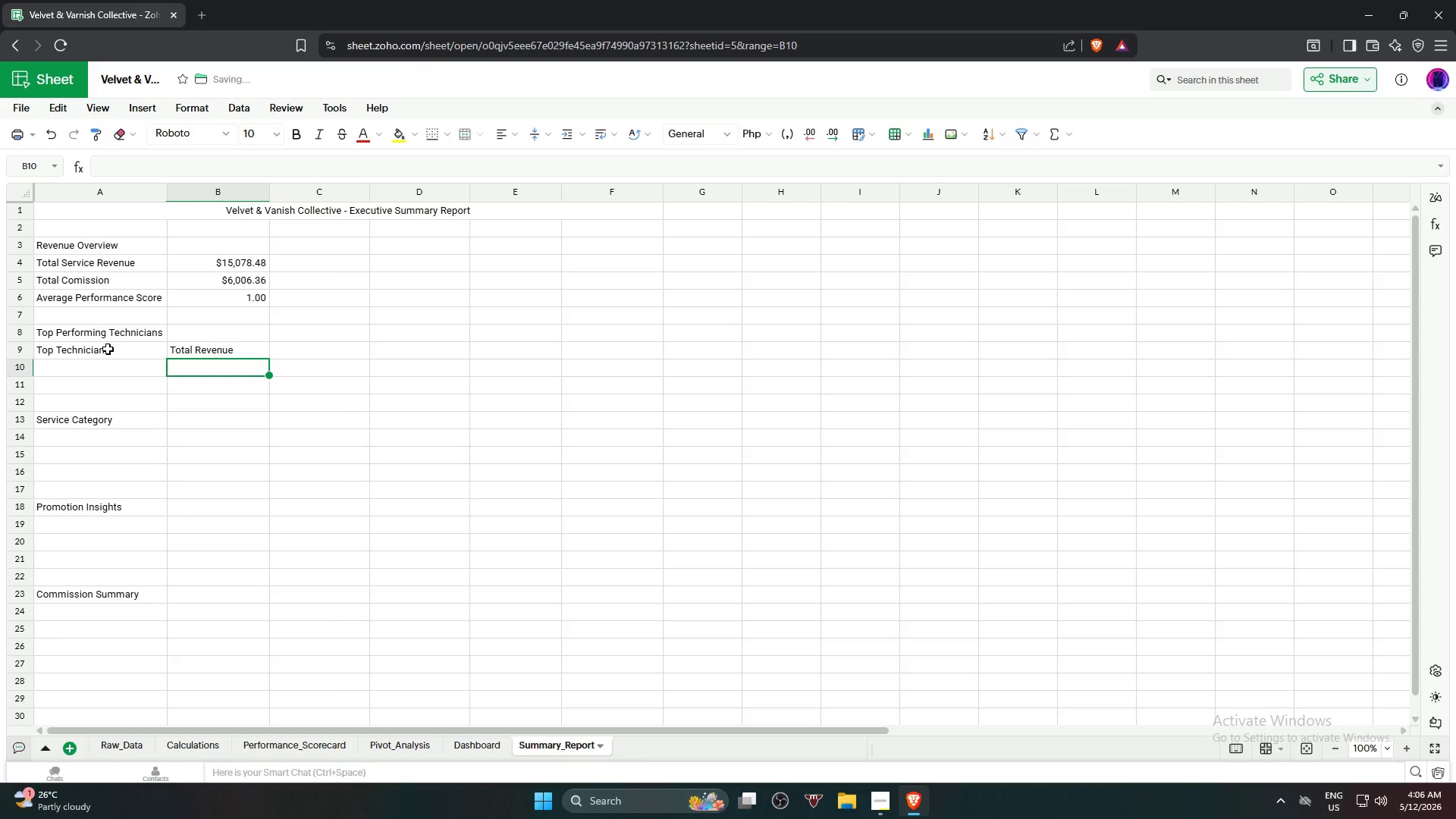 
 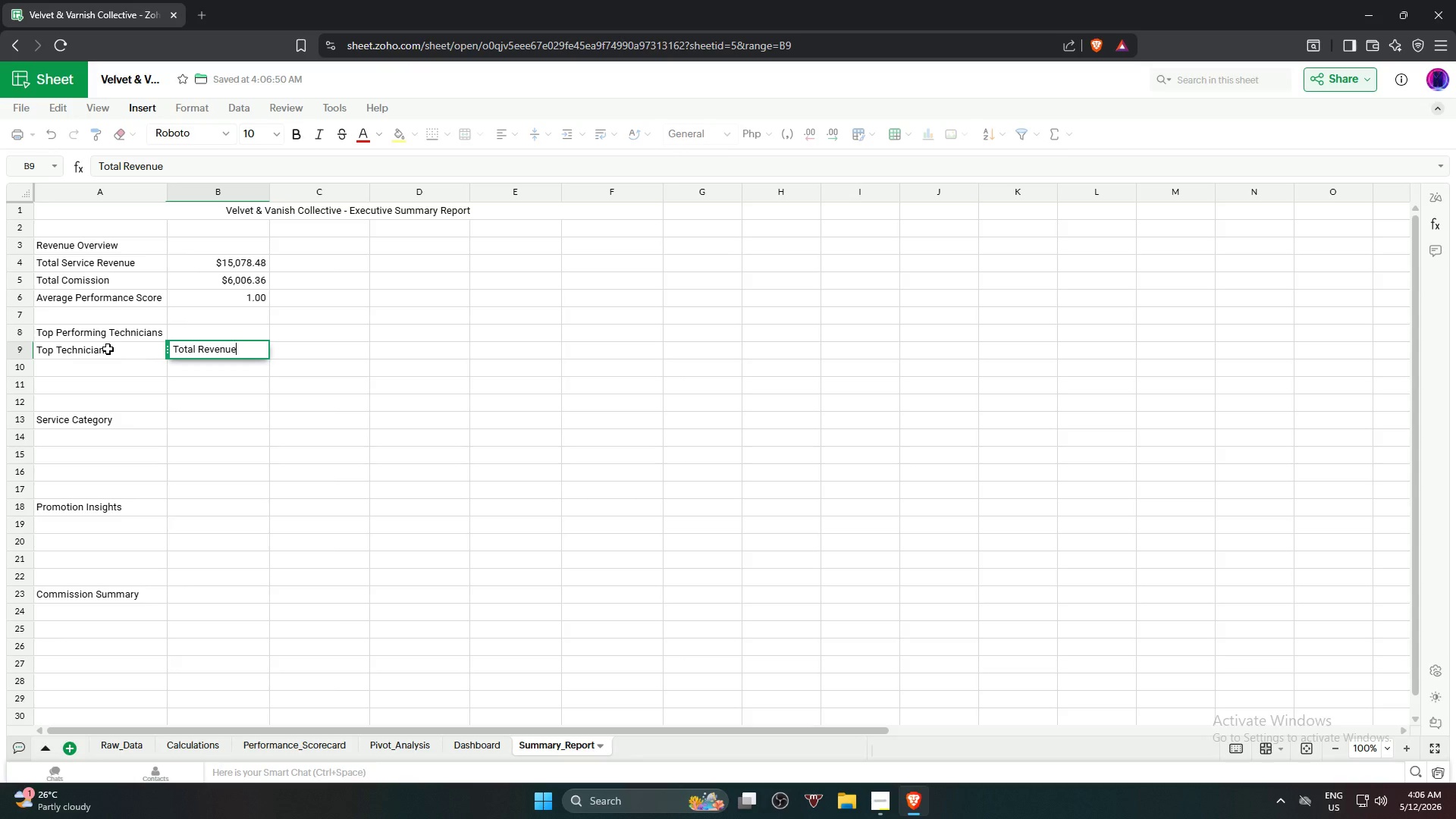 
key(Enter)
 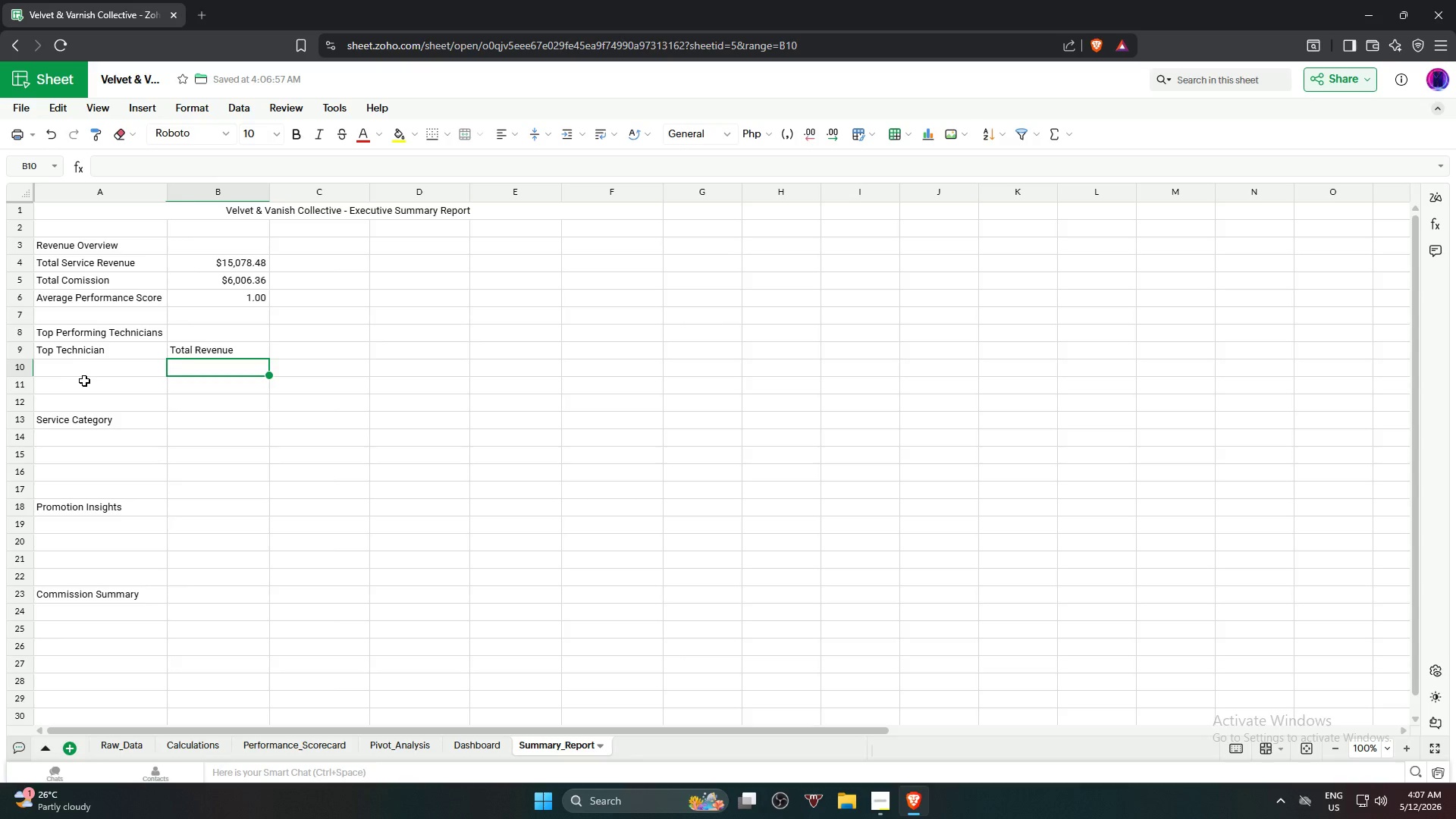 
wait(6.2)
 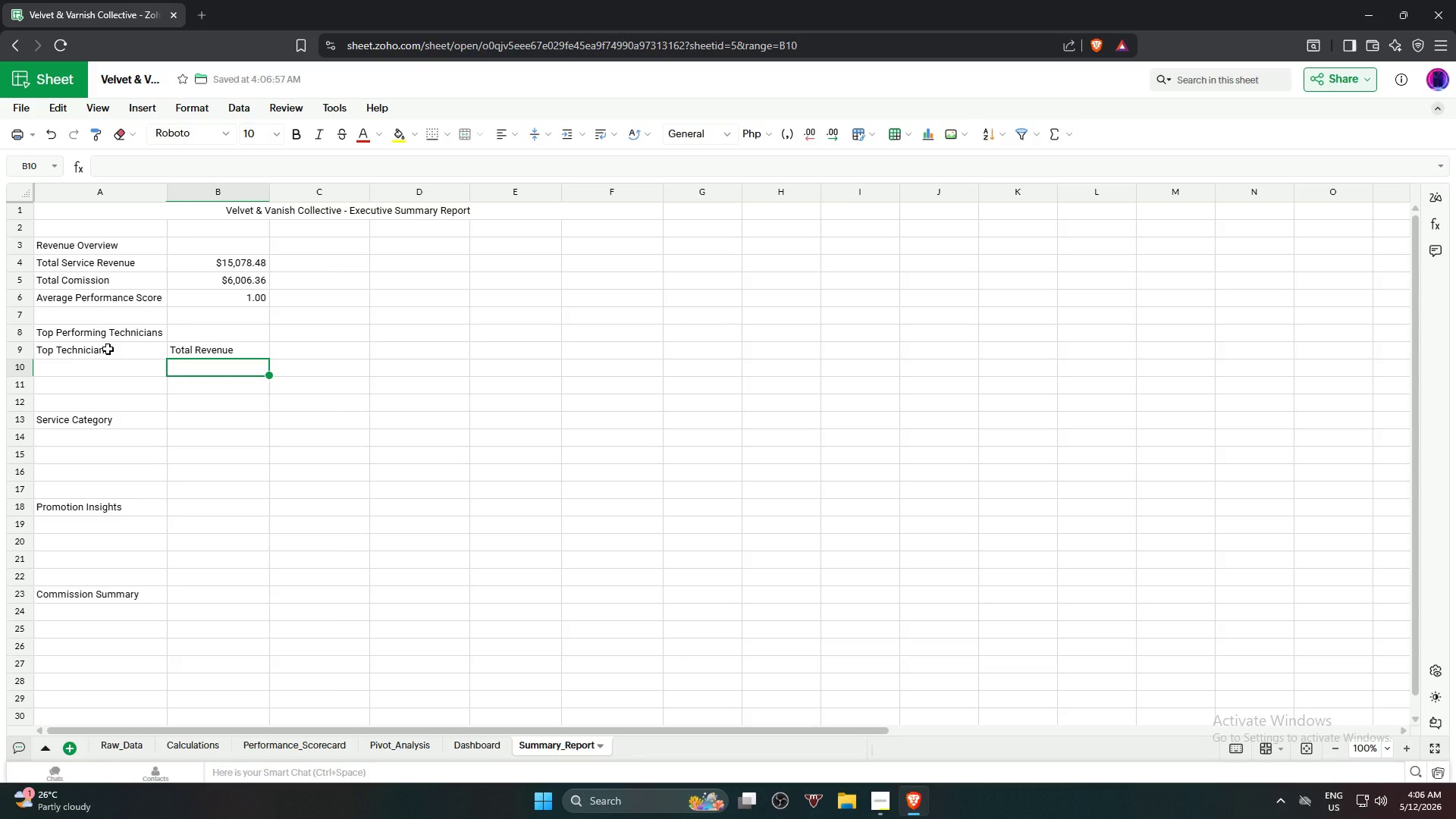 
left_click([99, 370])
 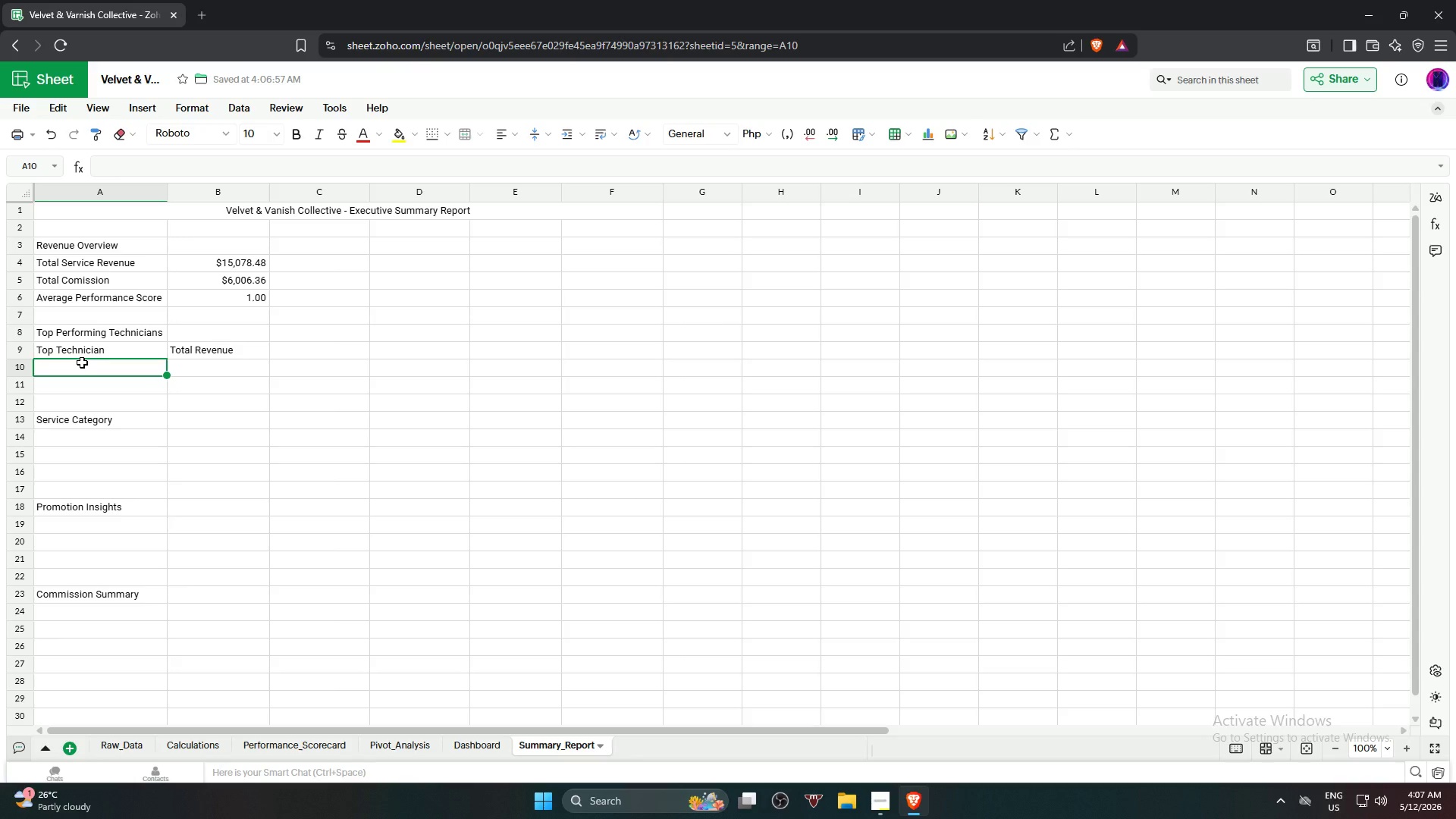 
wait(25.64)
 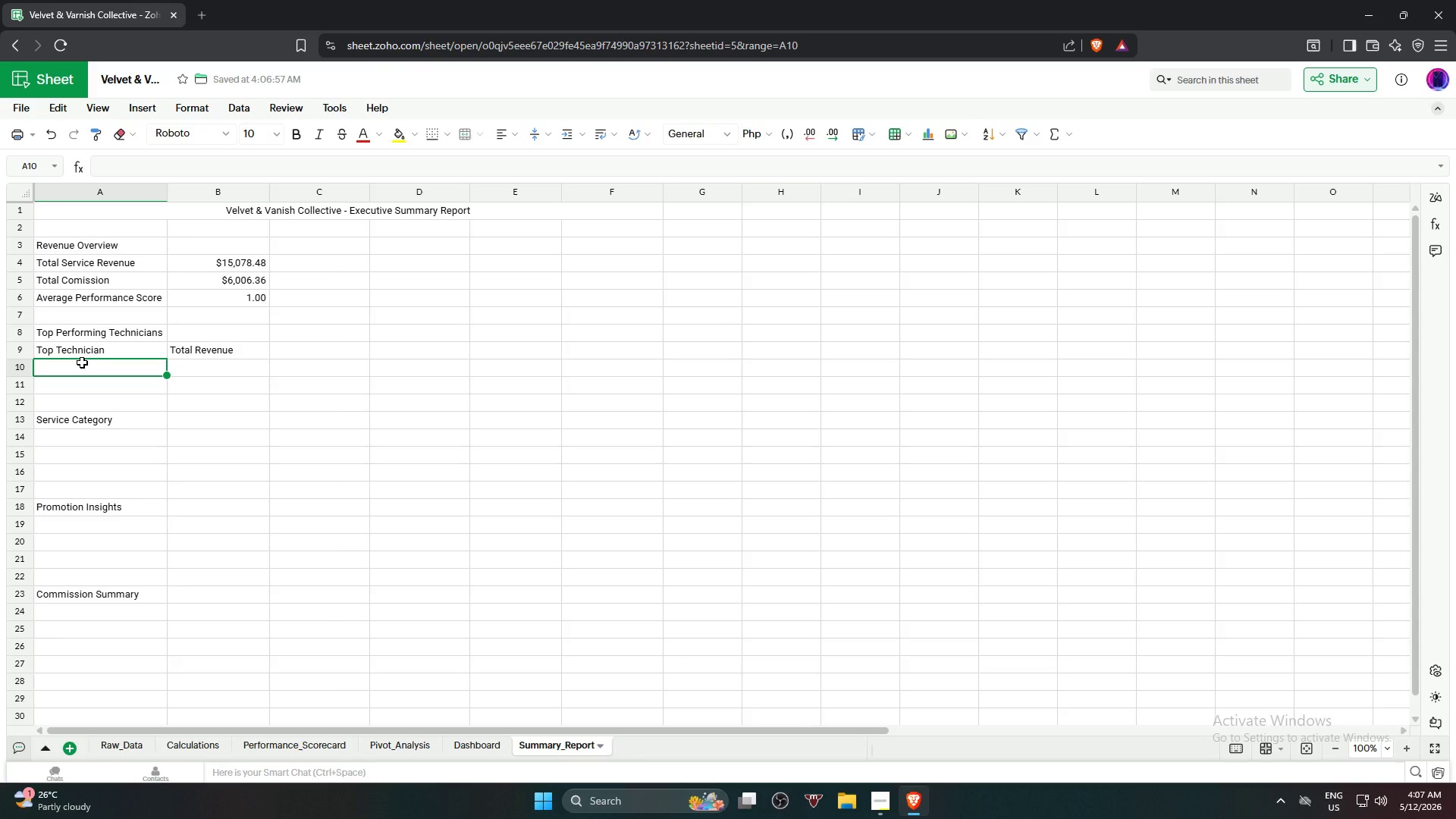 
left_click([266, 752])
 